 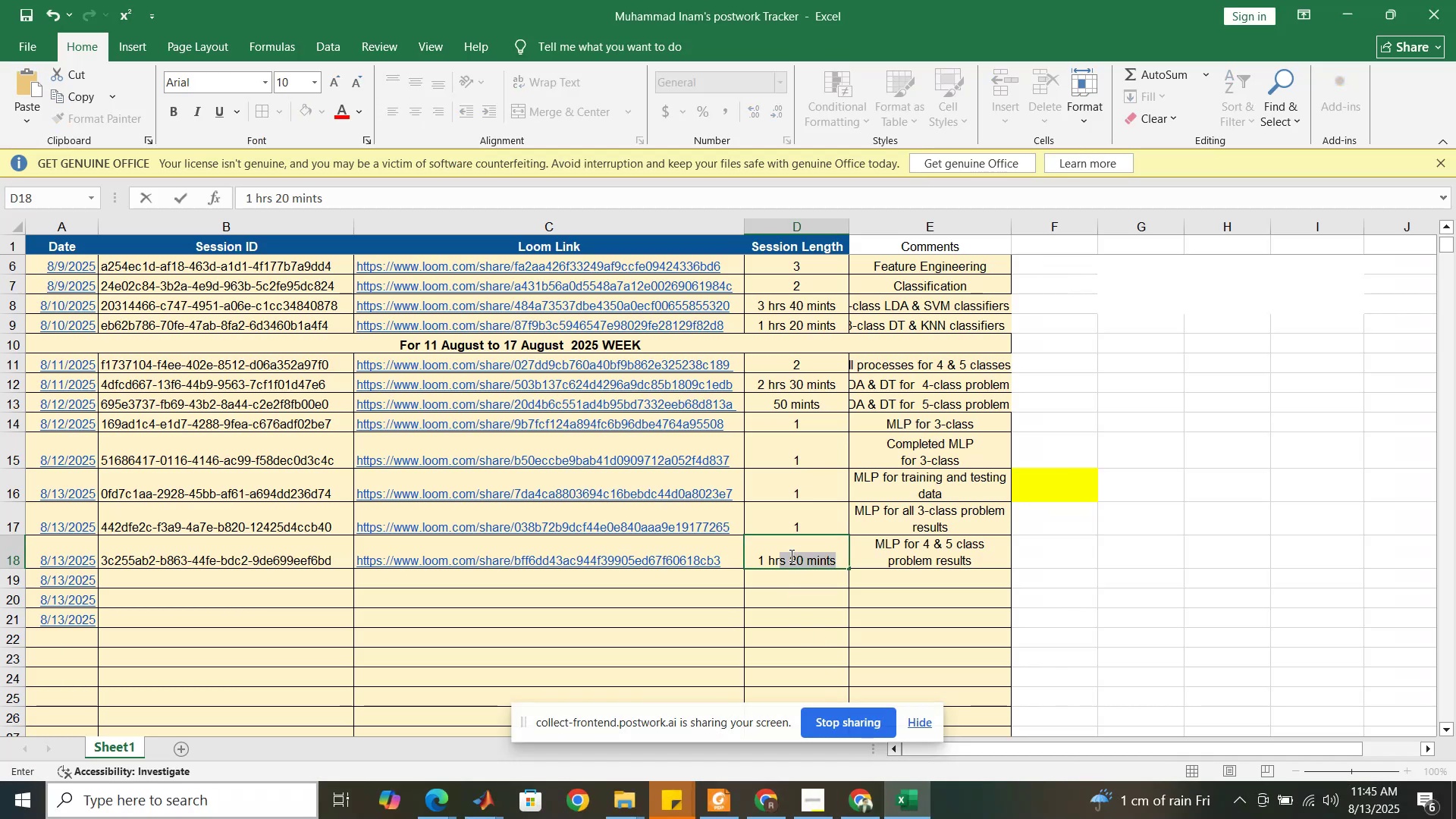 
type( 10 mints)
 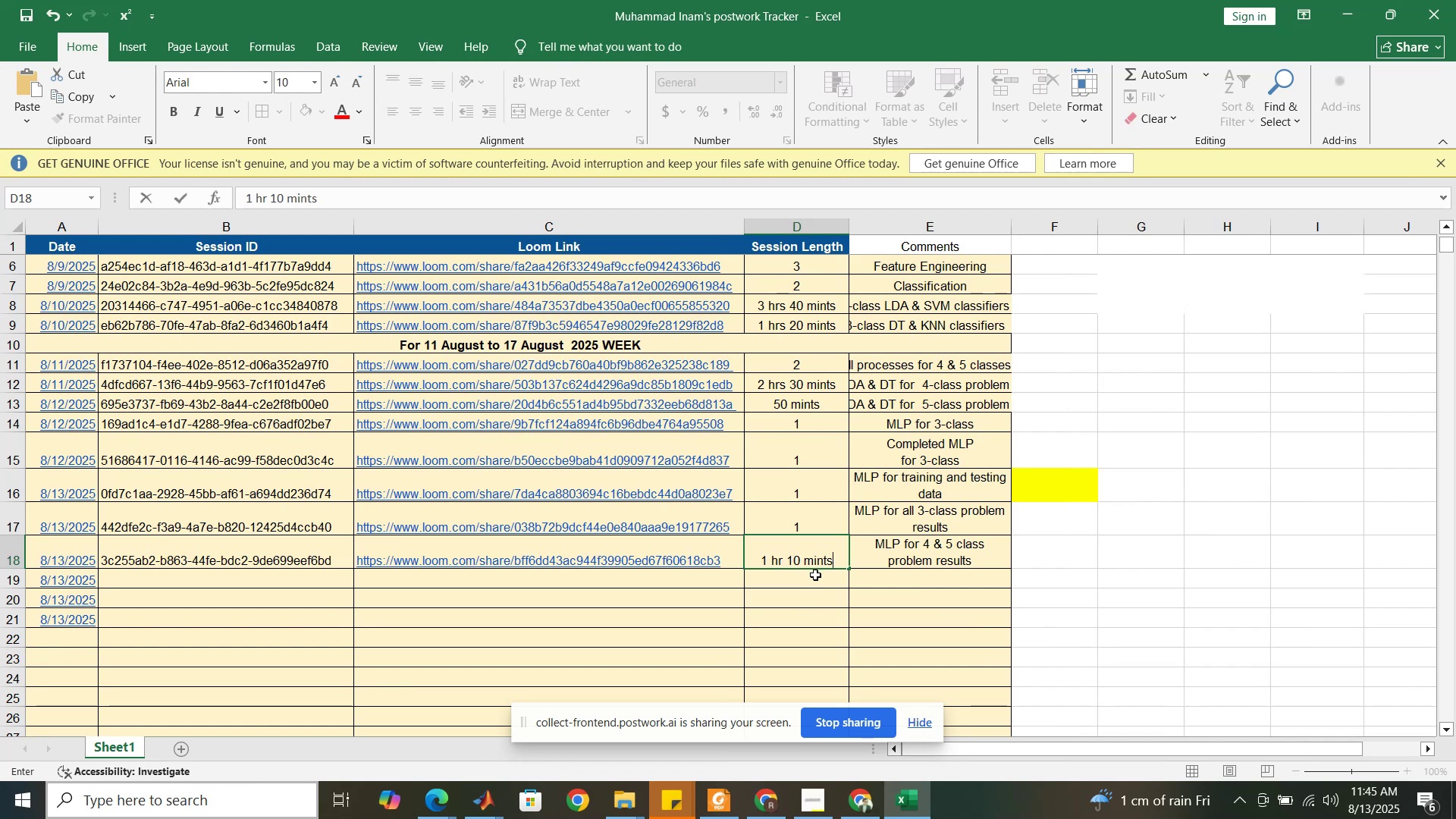 
left_click([815, 575])
 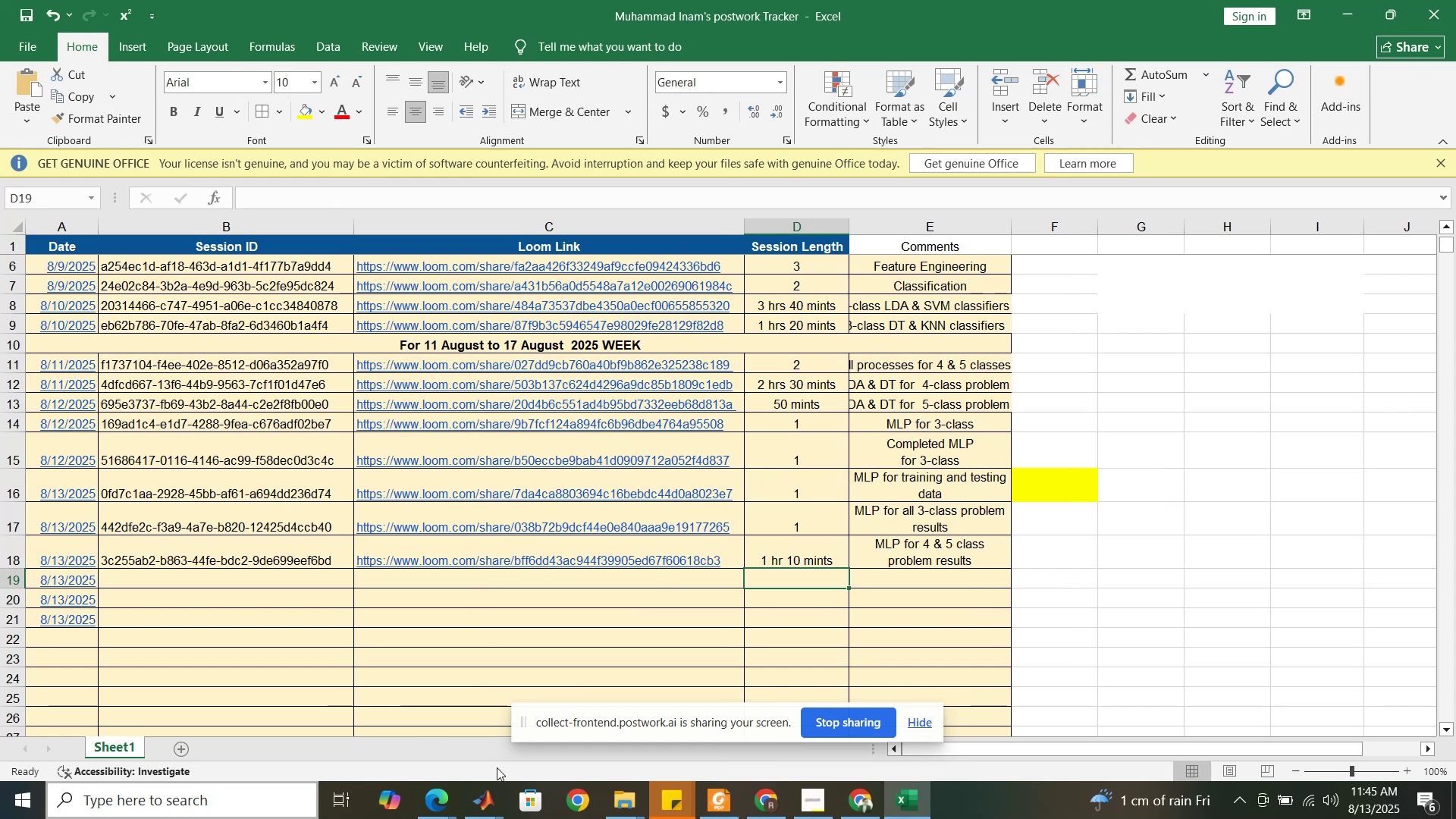 
left_click([450, 805])
 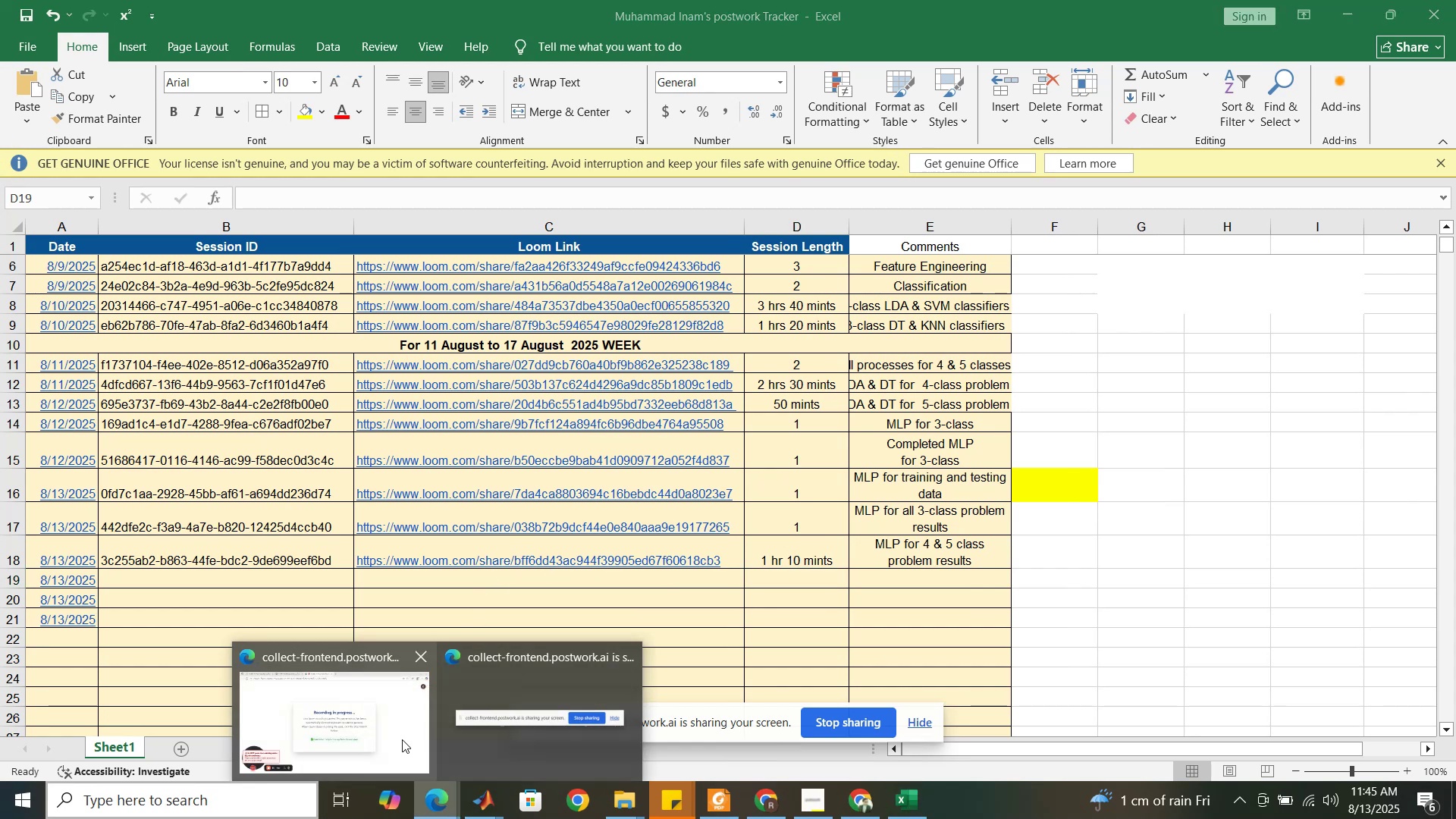 
left_click([402, 739])
 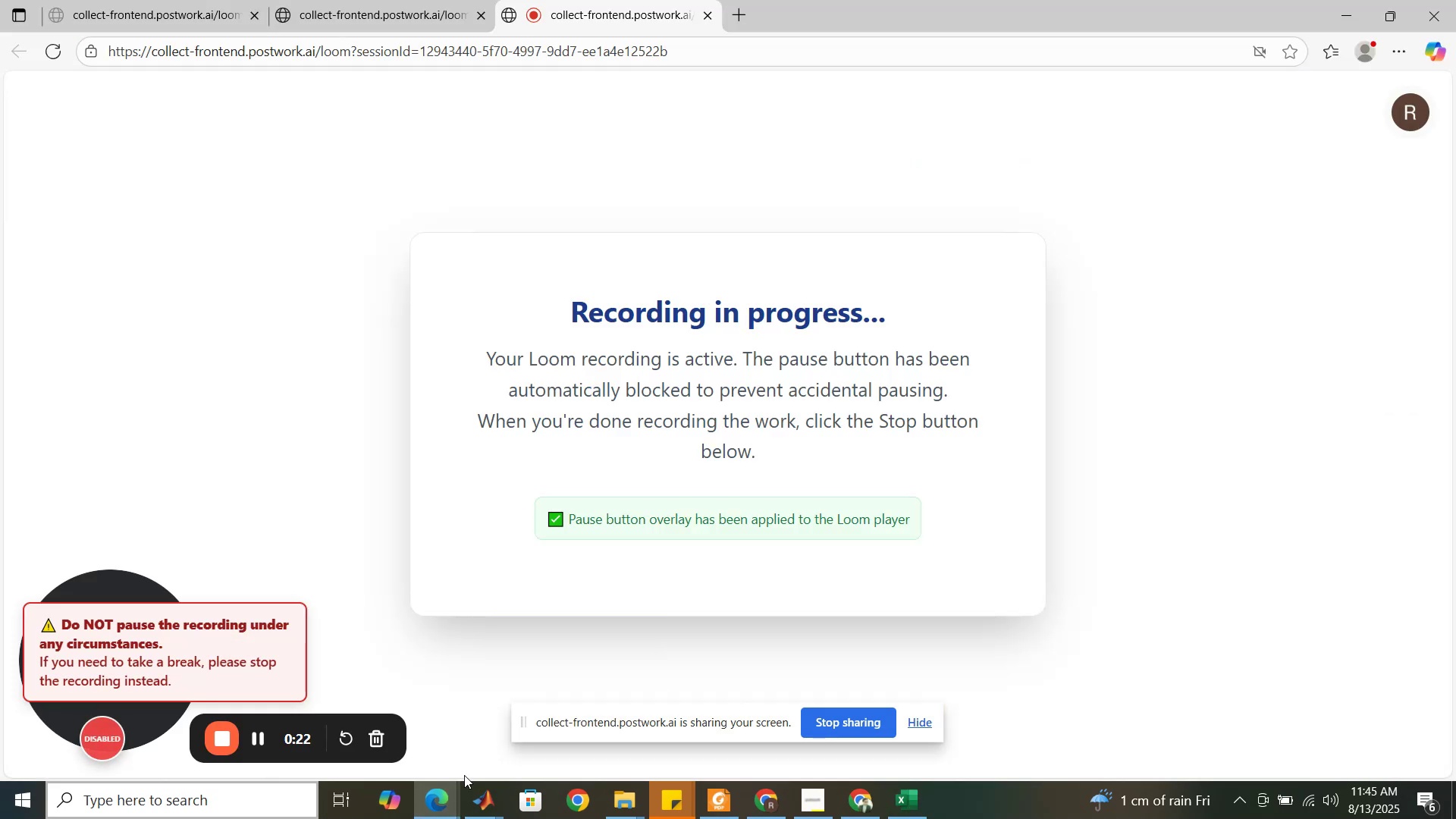 
left_click([482, 804])
 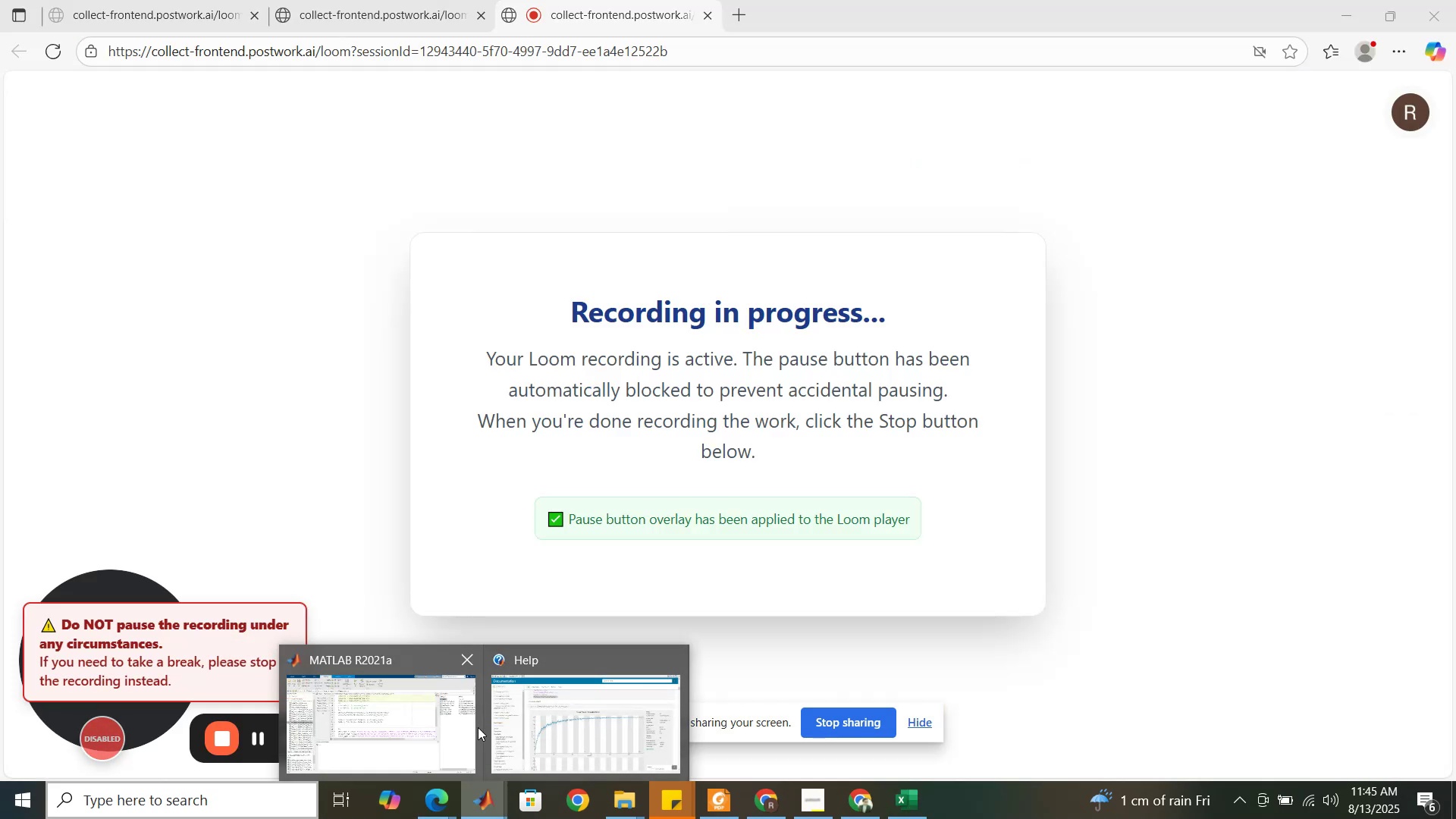 
left_click([469, 725])
 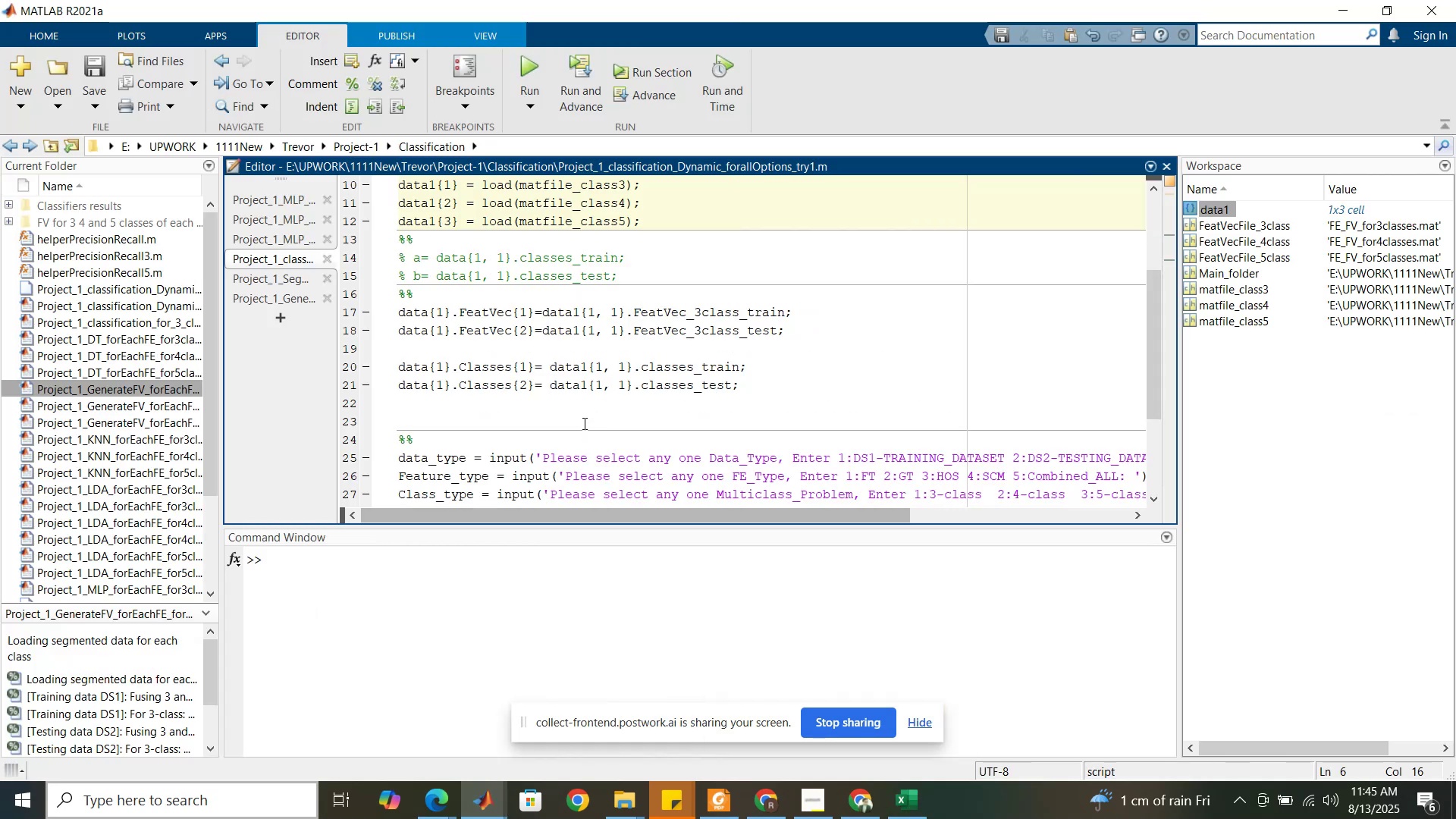 
left_click([582, 418])
 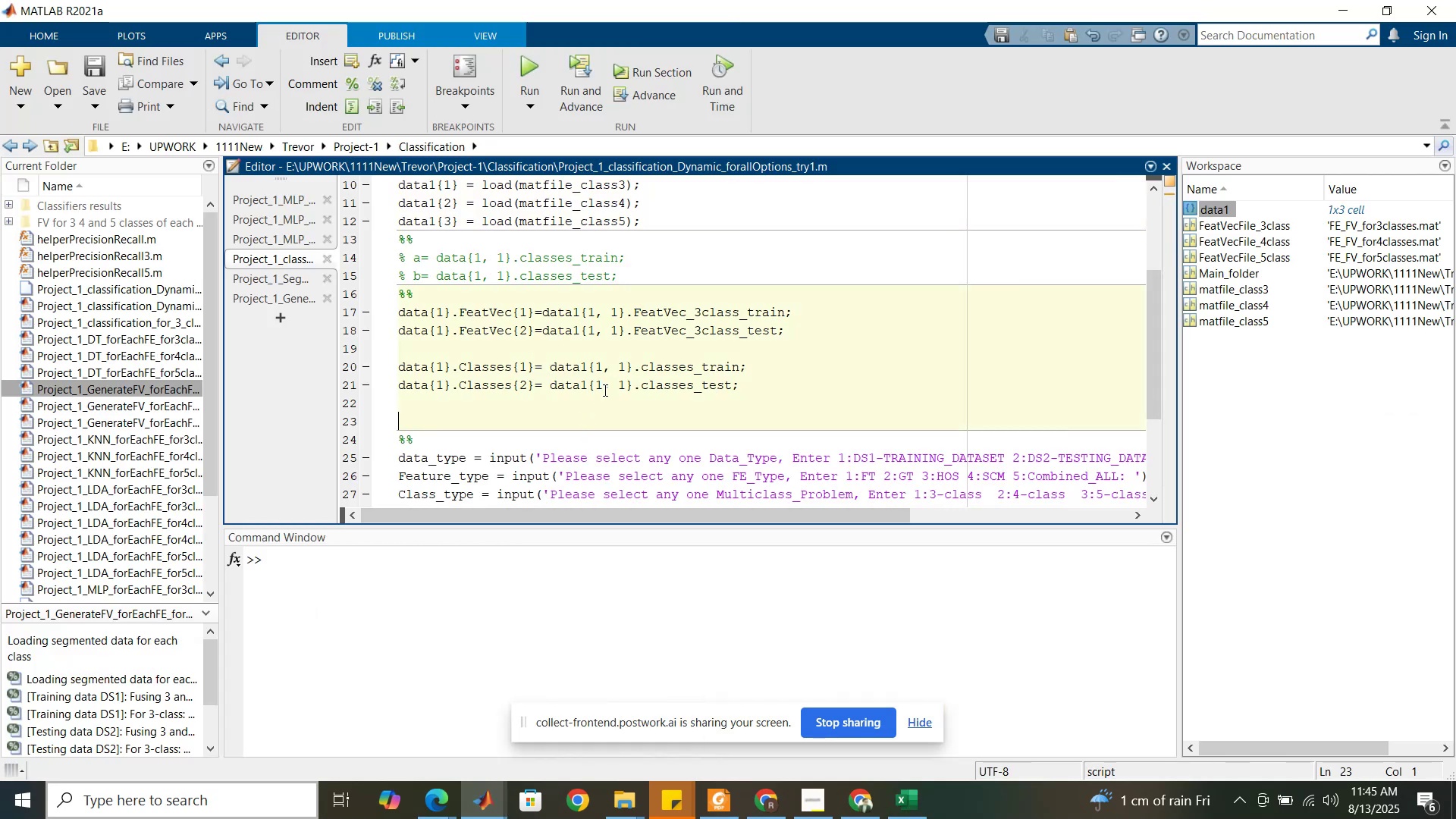 
scroll: coordinate [604, 390], scroll_direction: up, amount: 6.0
 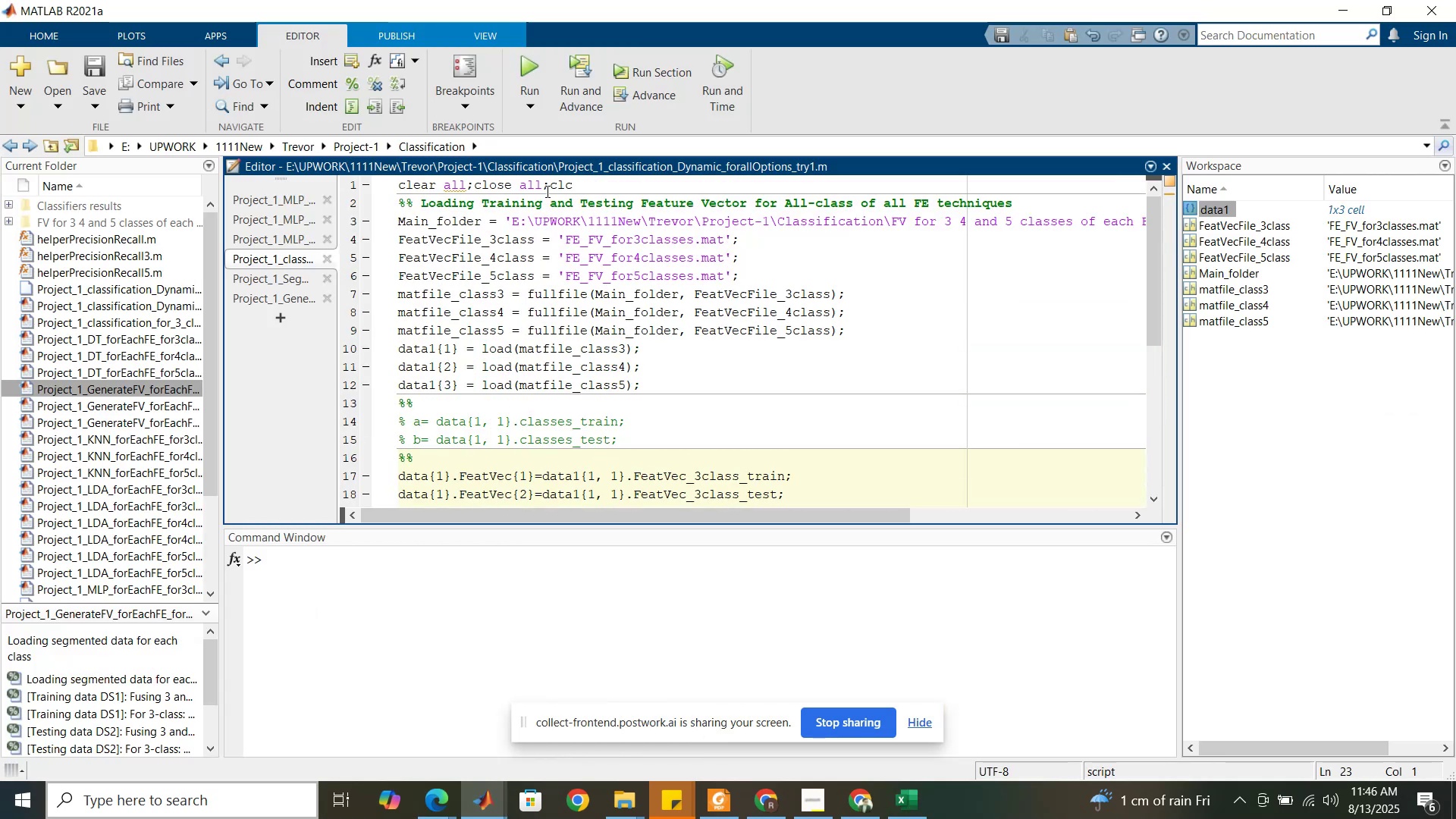 
left_click([546, 189])
 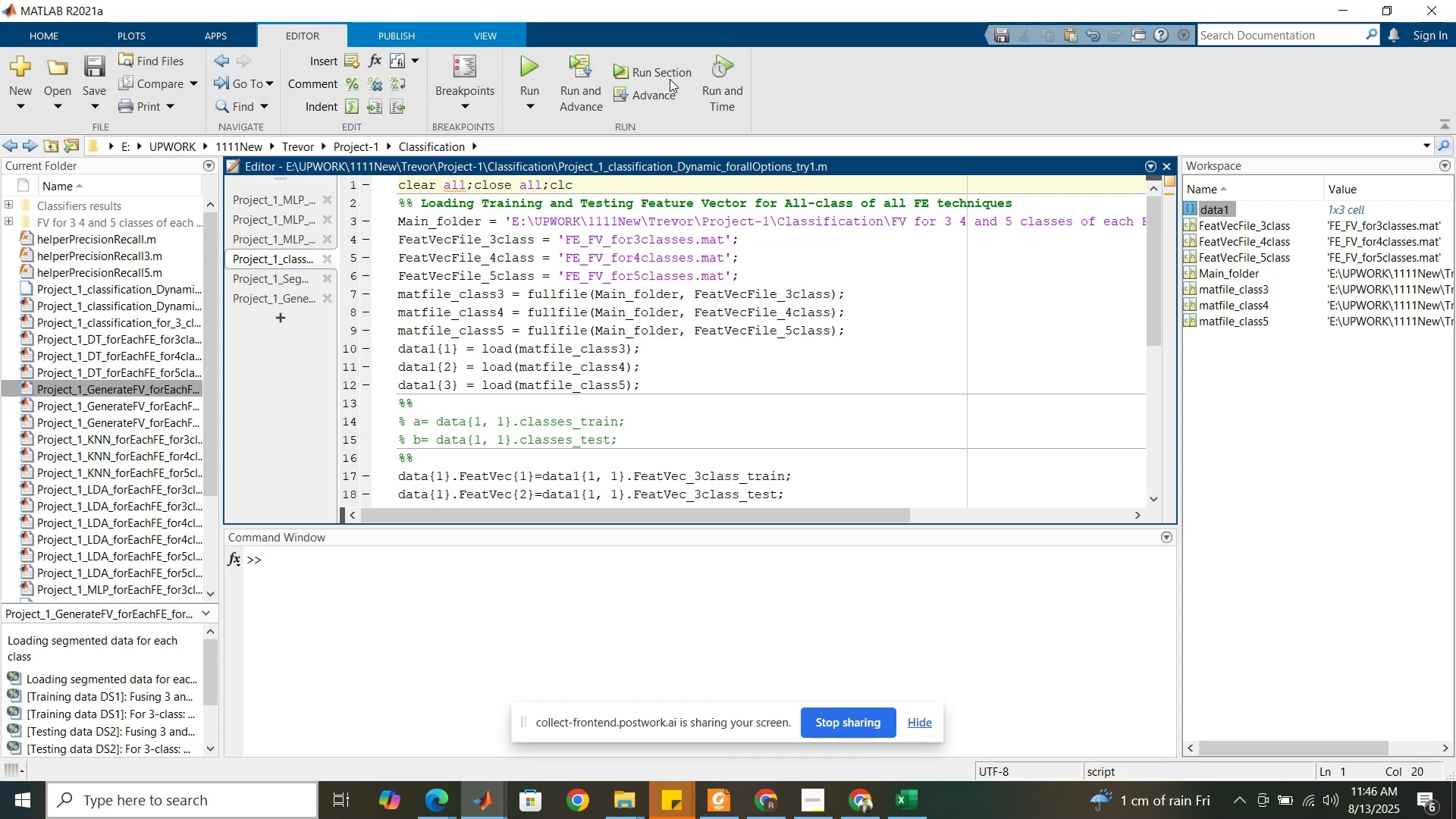 
left_click([670, 70])
 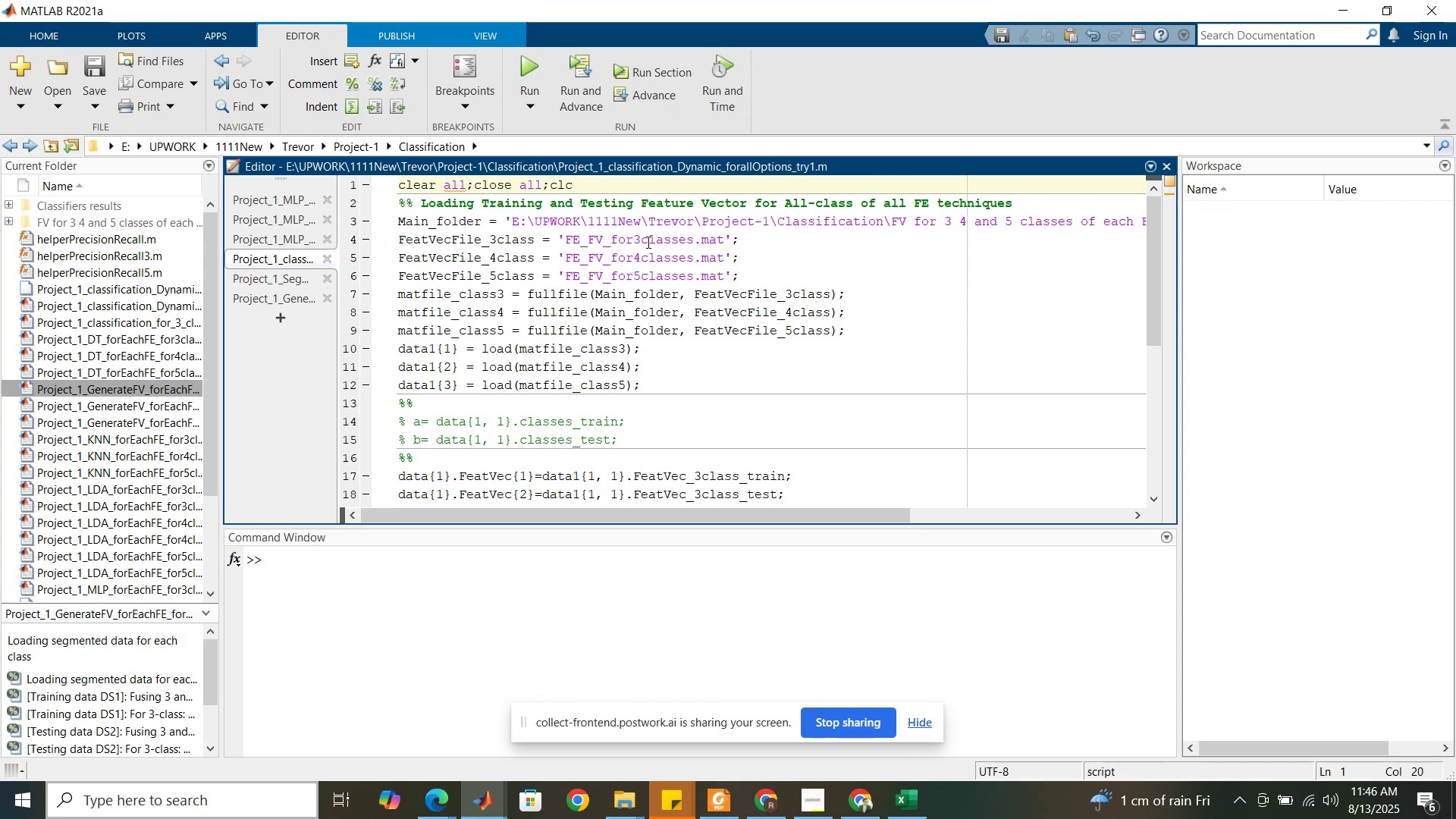 
left_click([647, 242])
 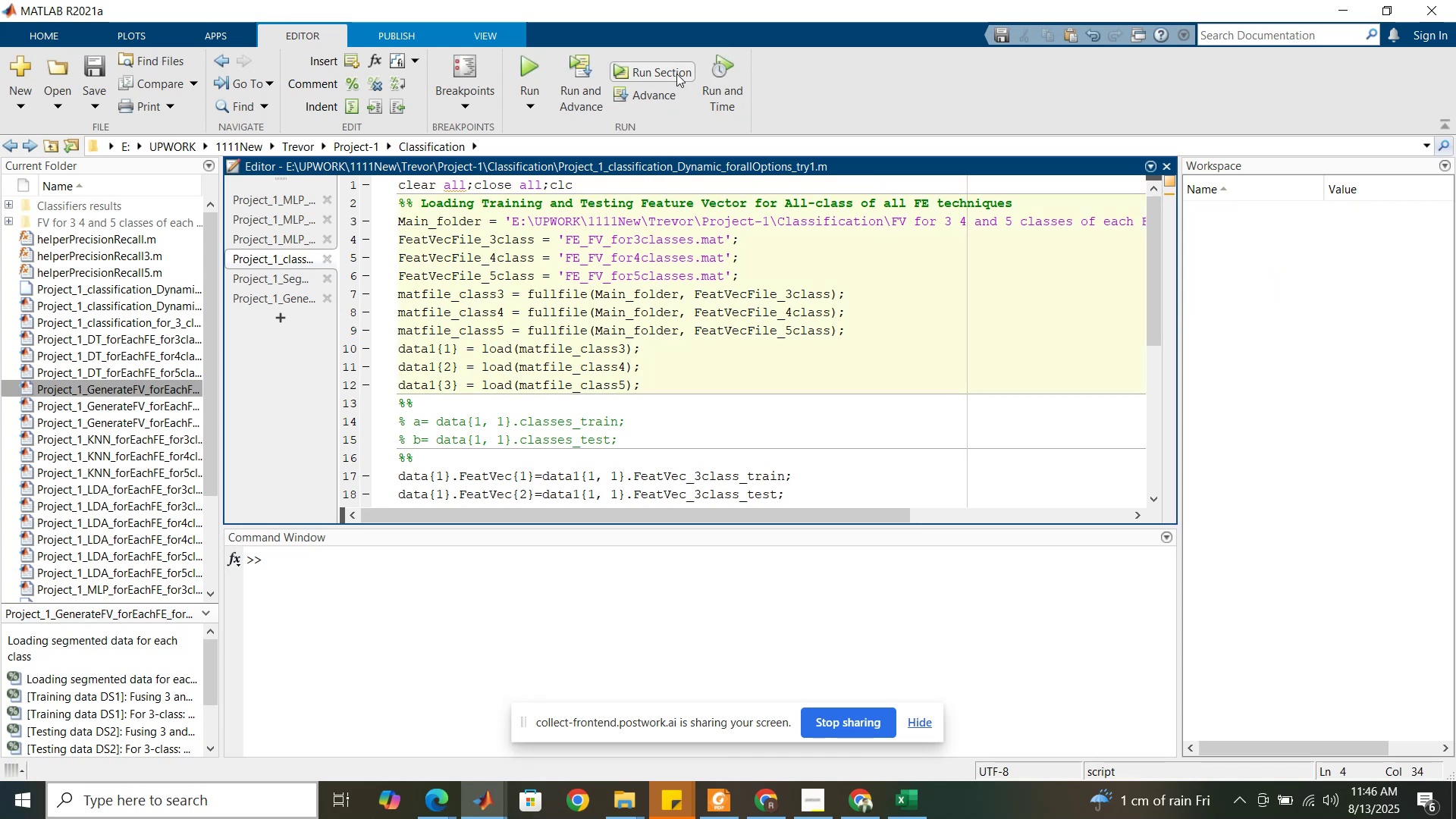 
left_click([676, 74])
 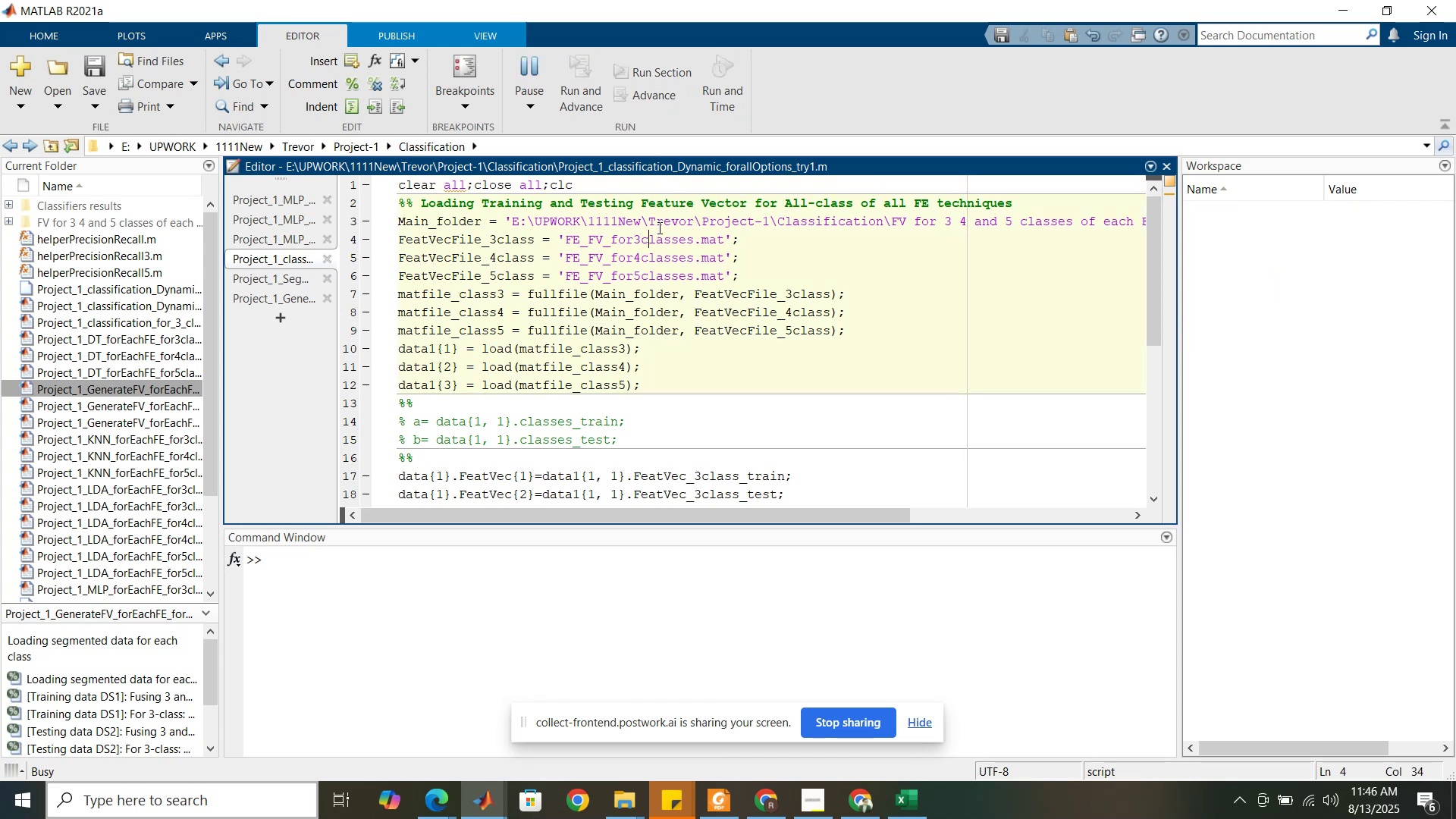 
wait(9.66)
 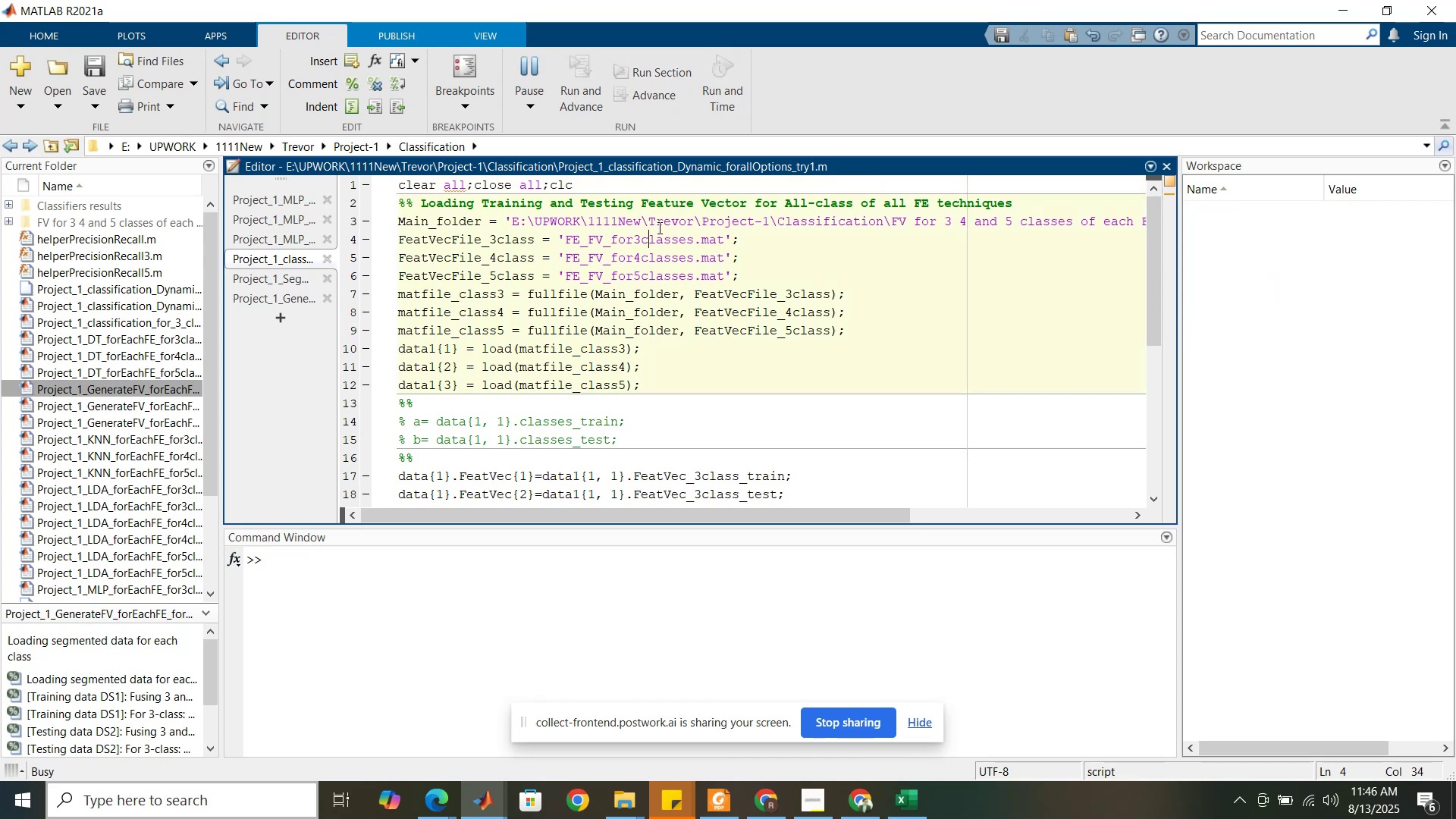 
scroll: coordinate [603, 259], scroll_direction: down, amount: 2.0
 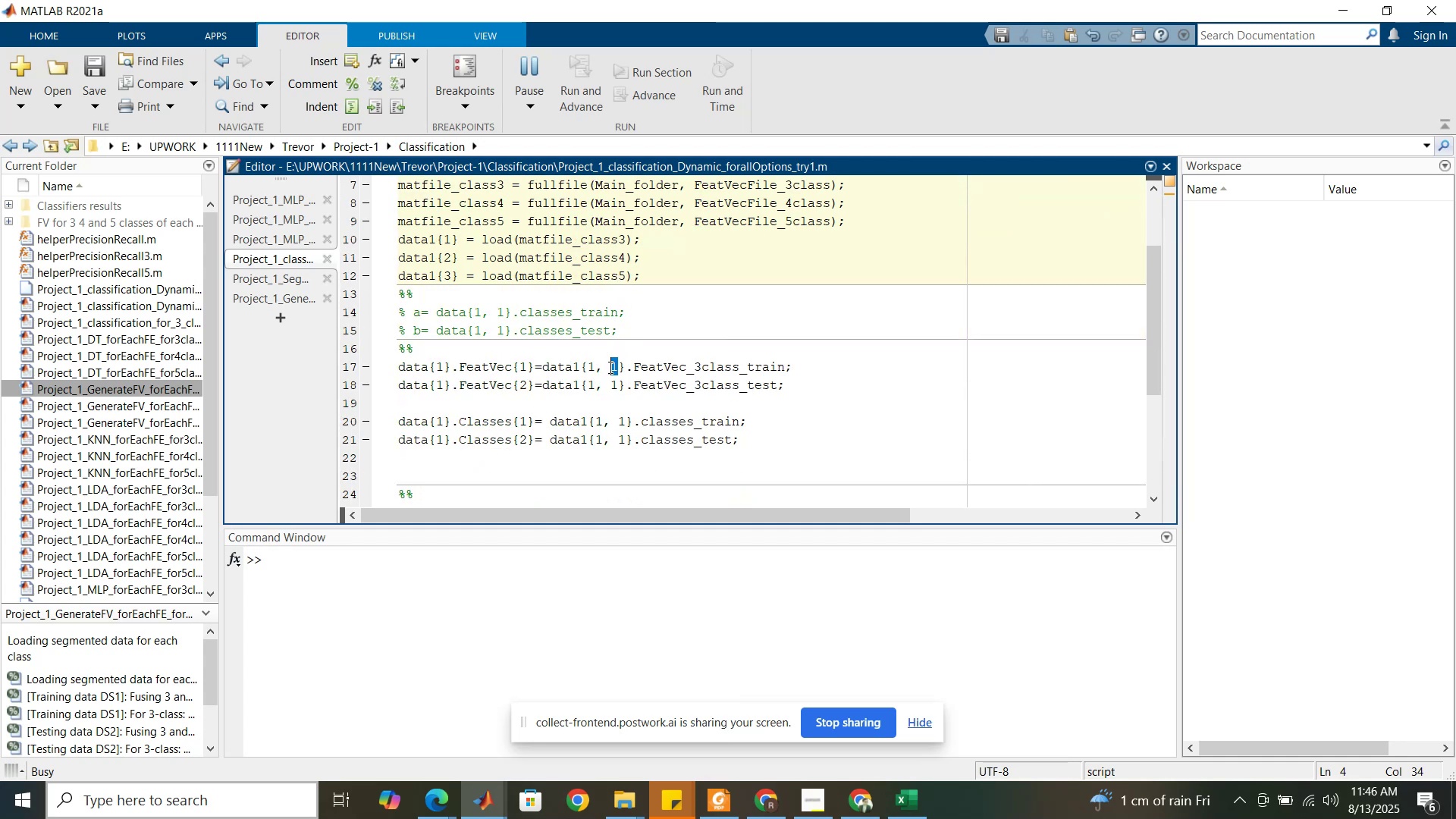 
key(Backspace)
 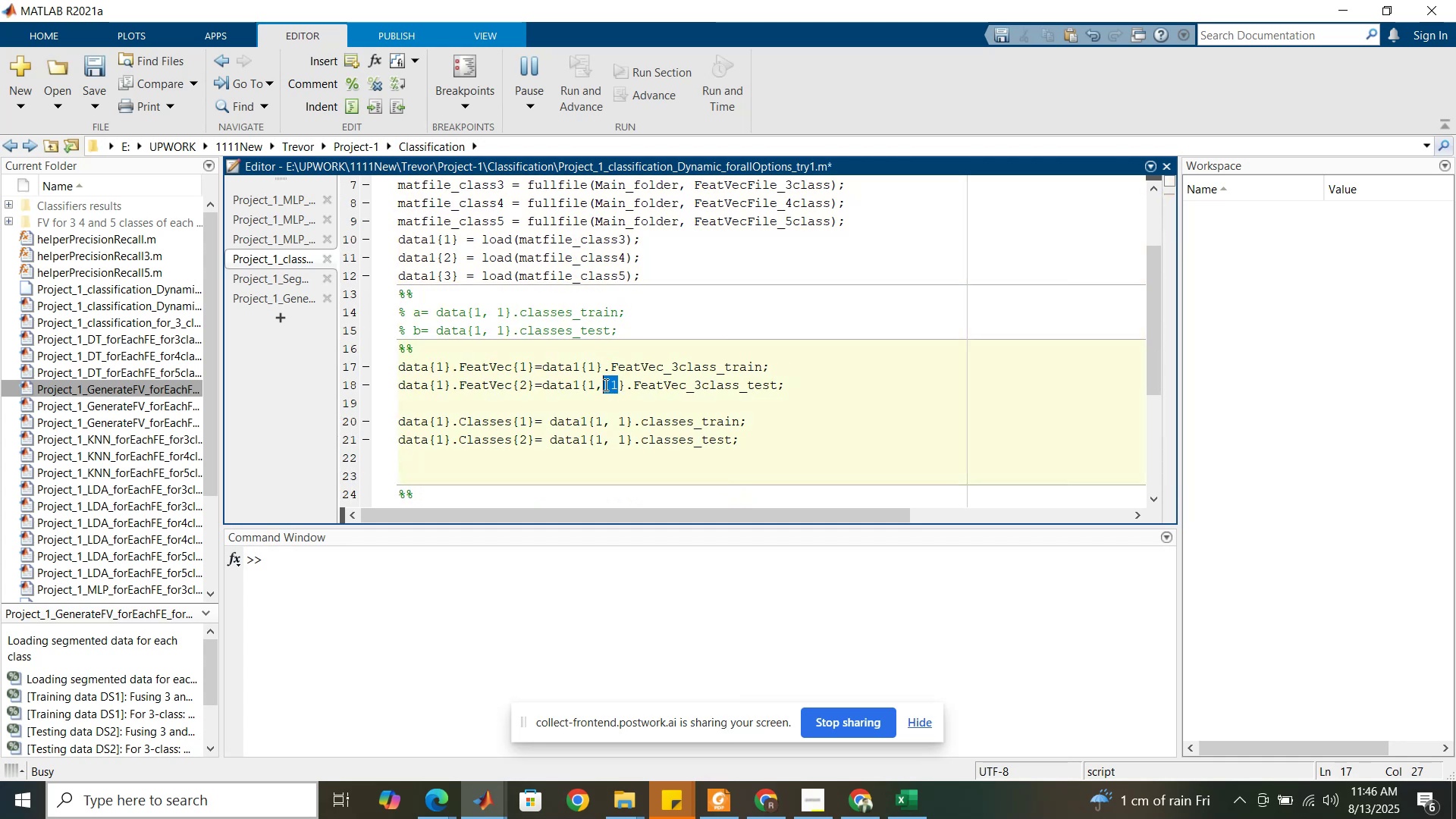 
key(Backspace)
 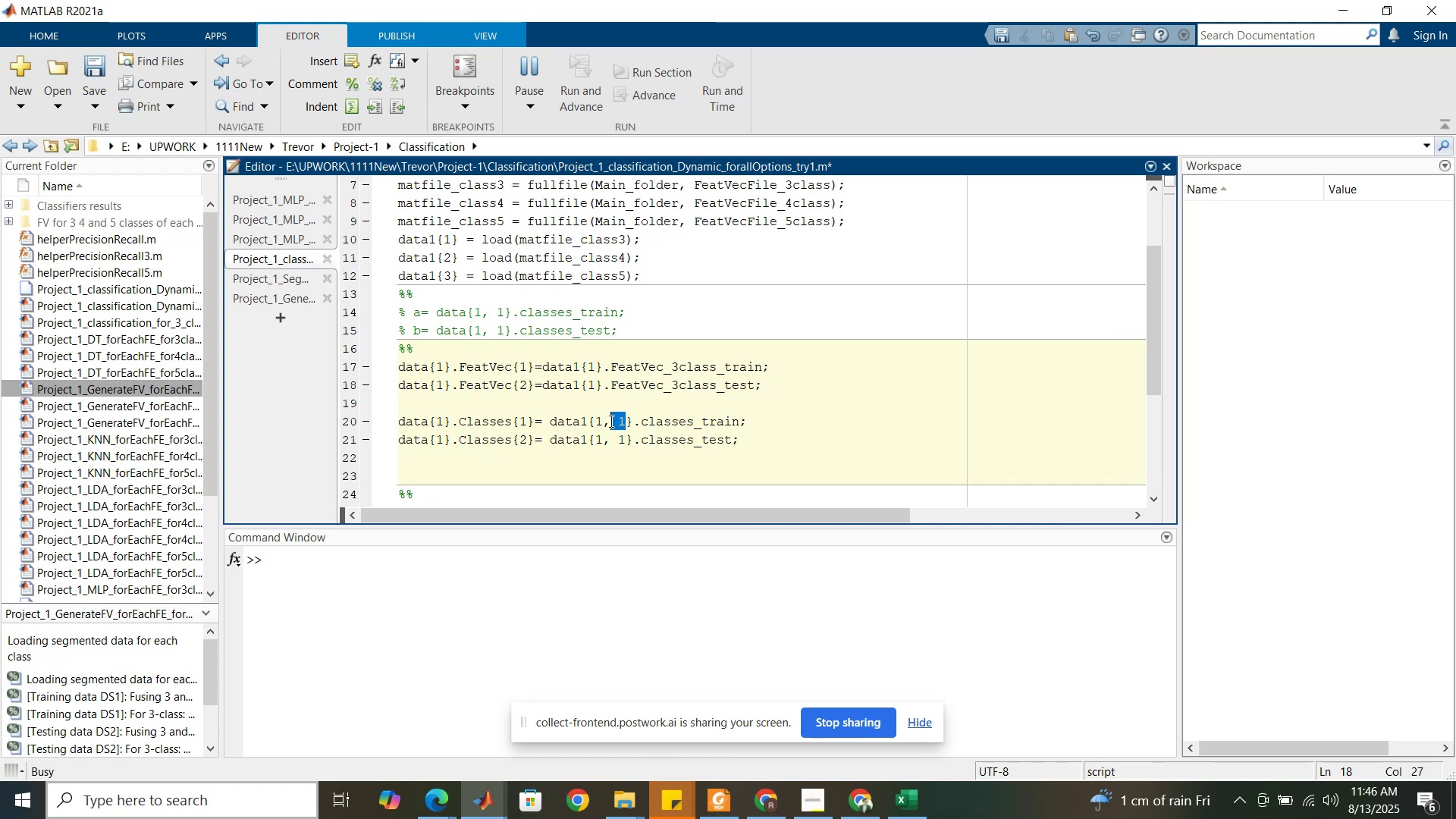 
key(Backspace)
 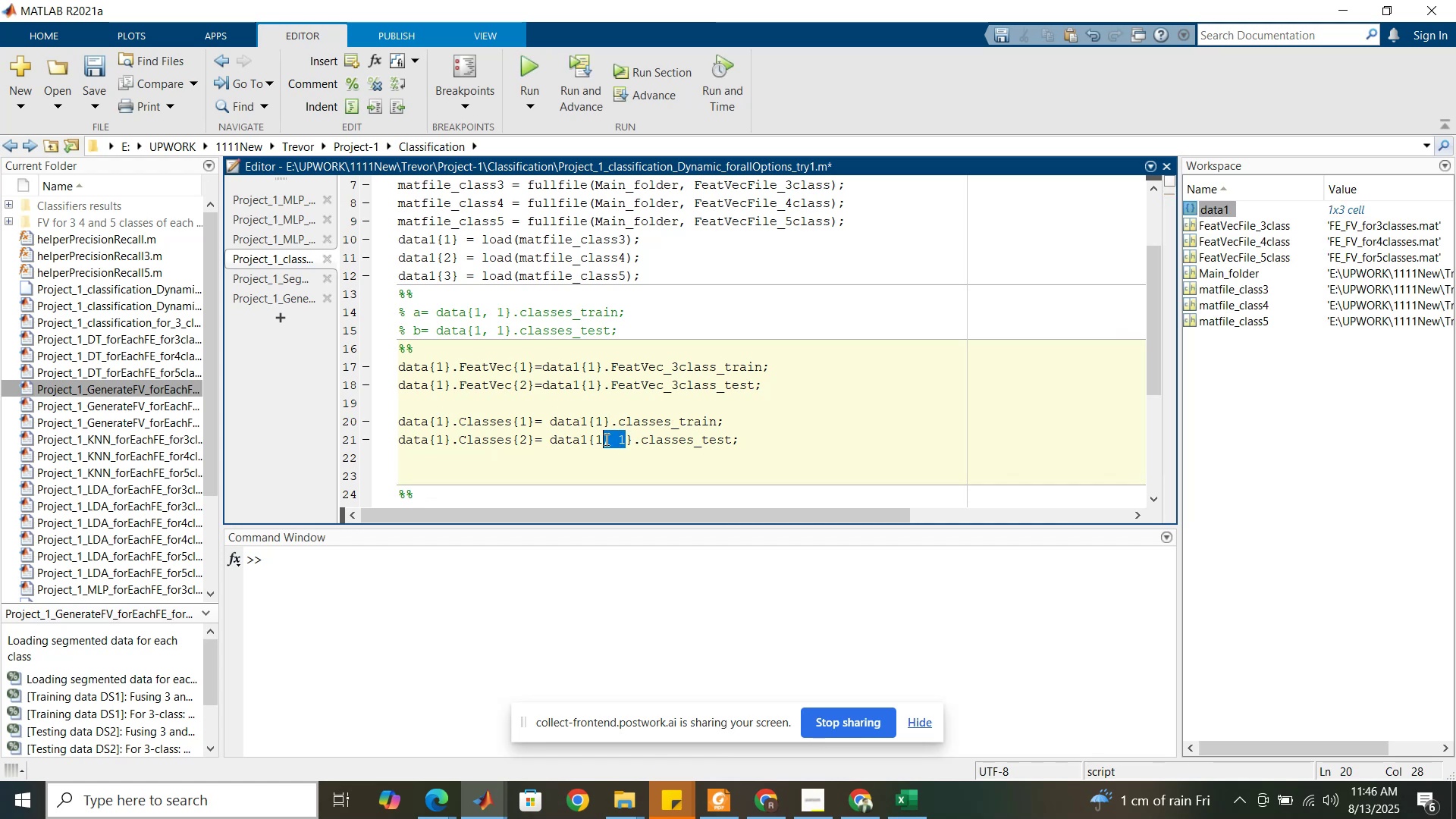 
key(Backspace)
 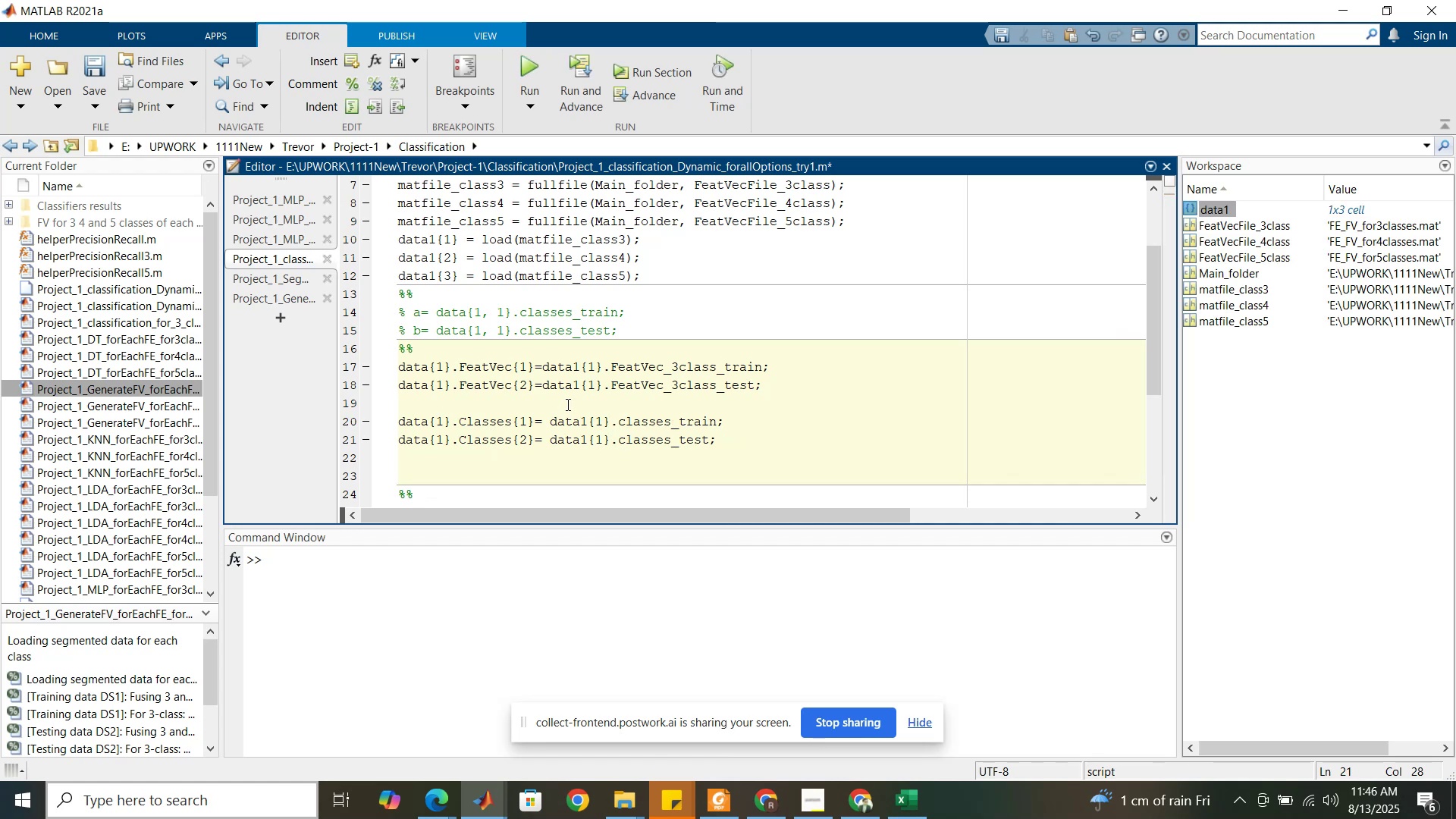 
left_click([566, 404])
 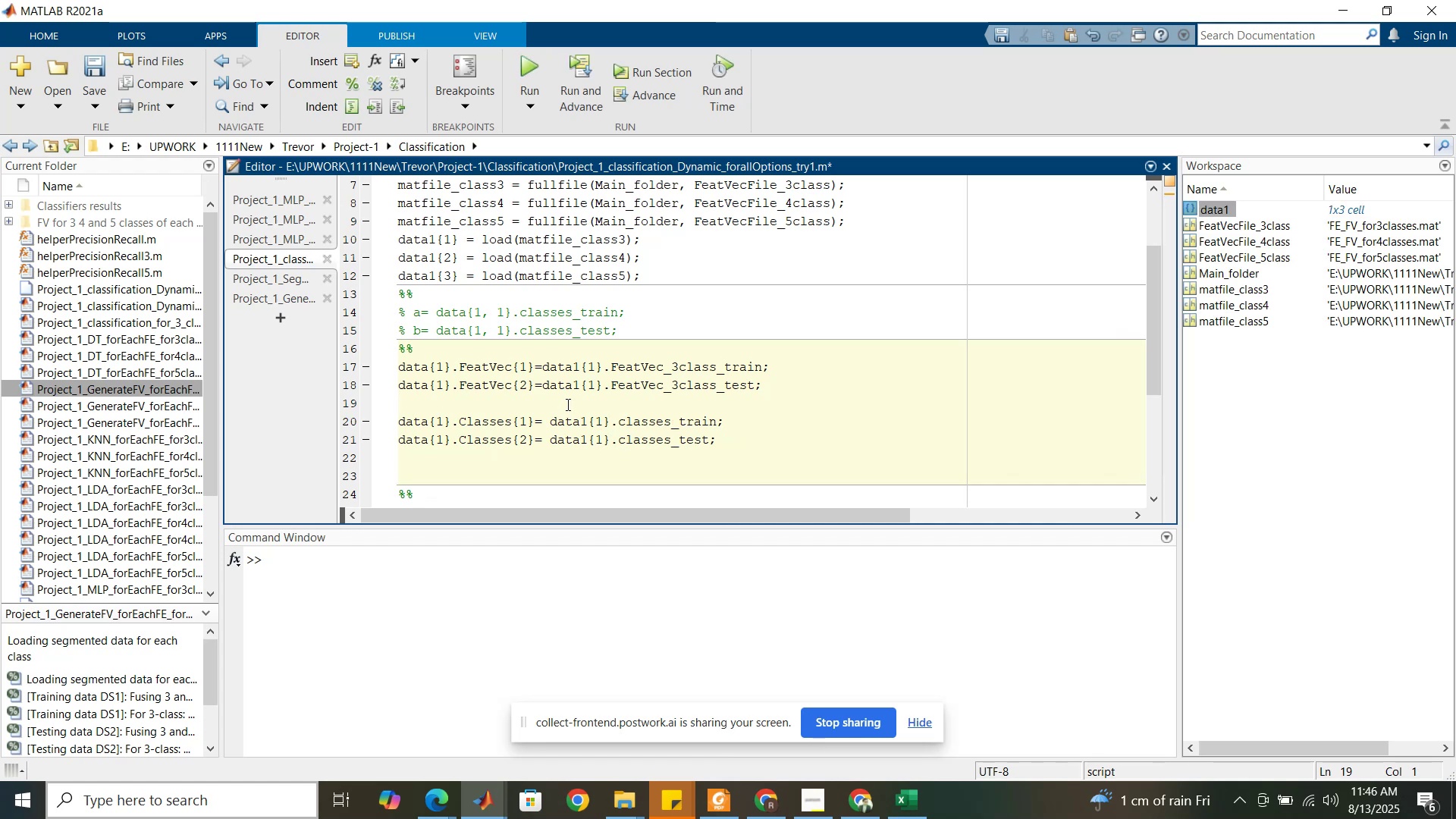 
key(Delete)
 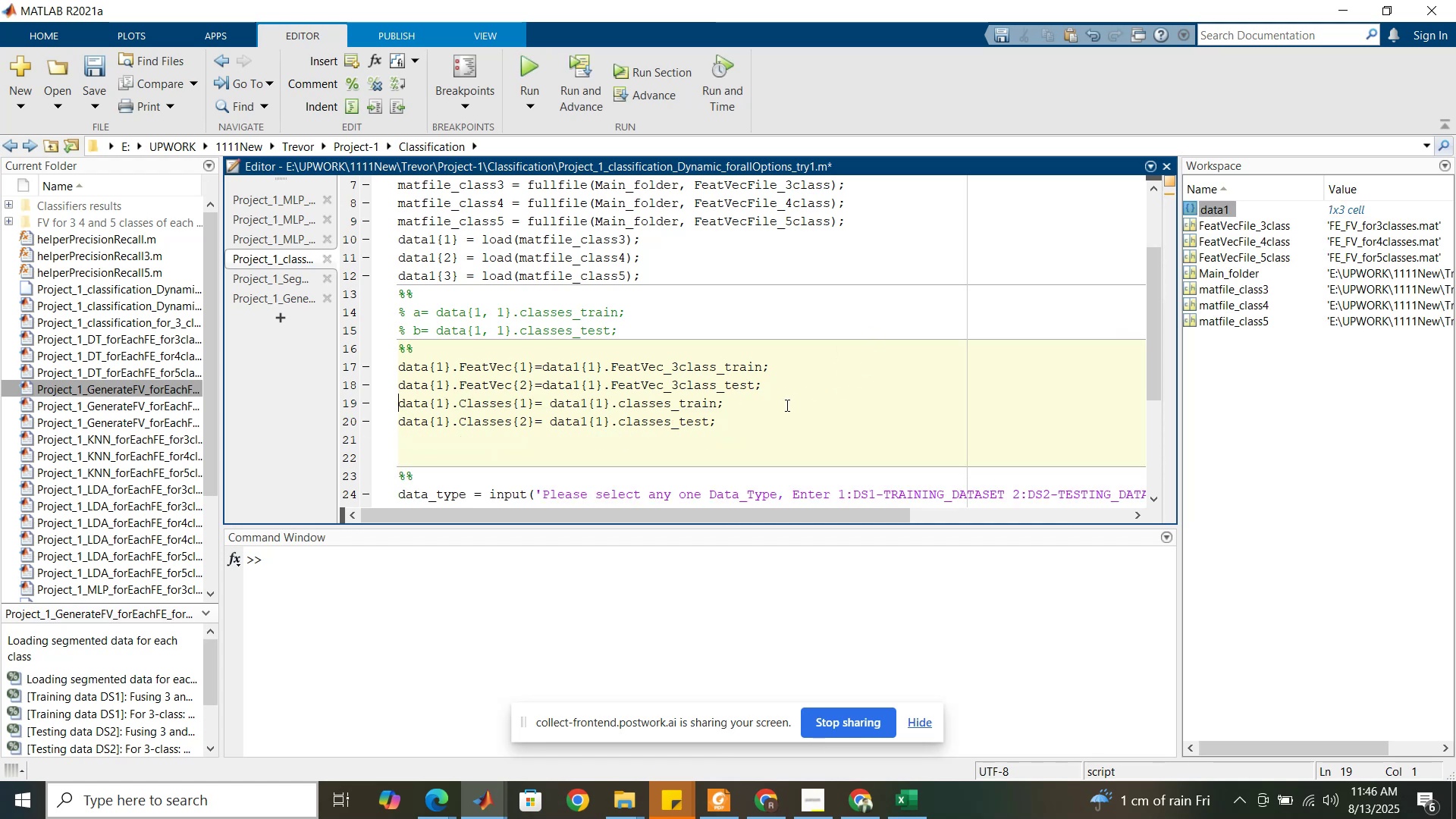 
left_click([785, 405])
 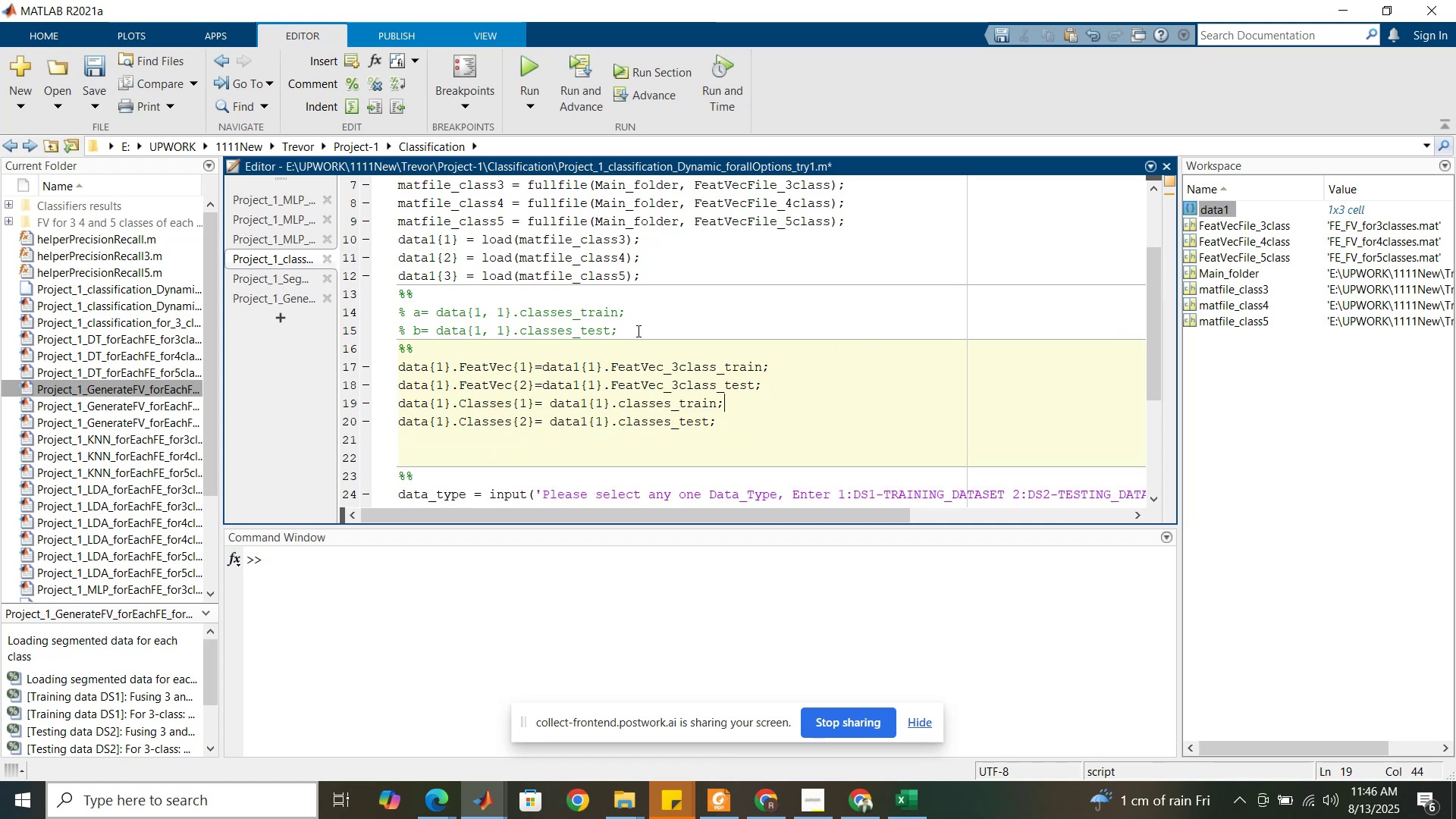 
left_click([686, 390])
 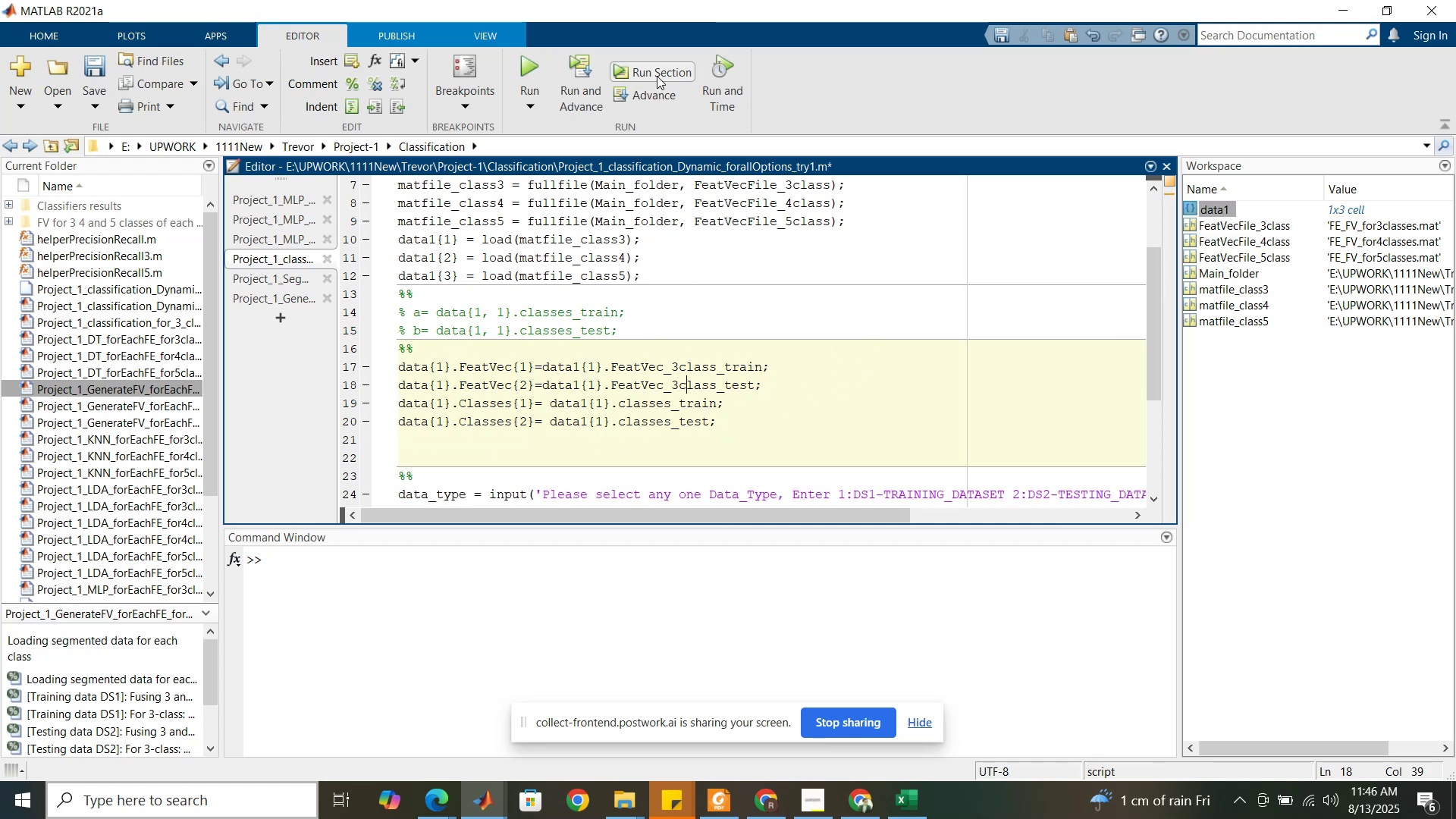 
left_click([657, 74])
 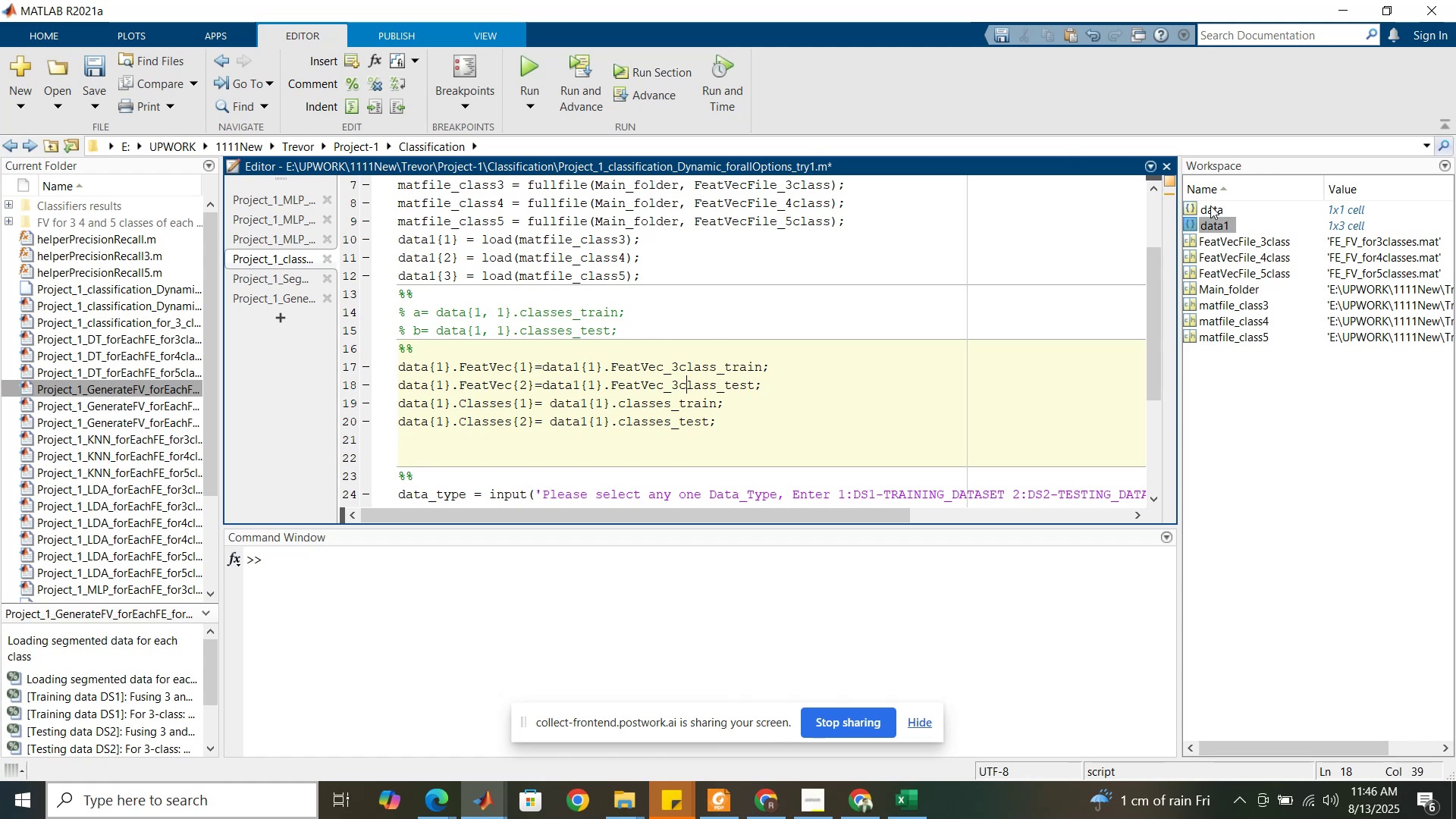 
double_click([1210, 206])
 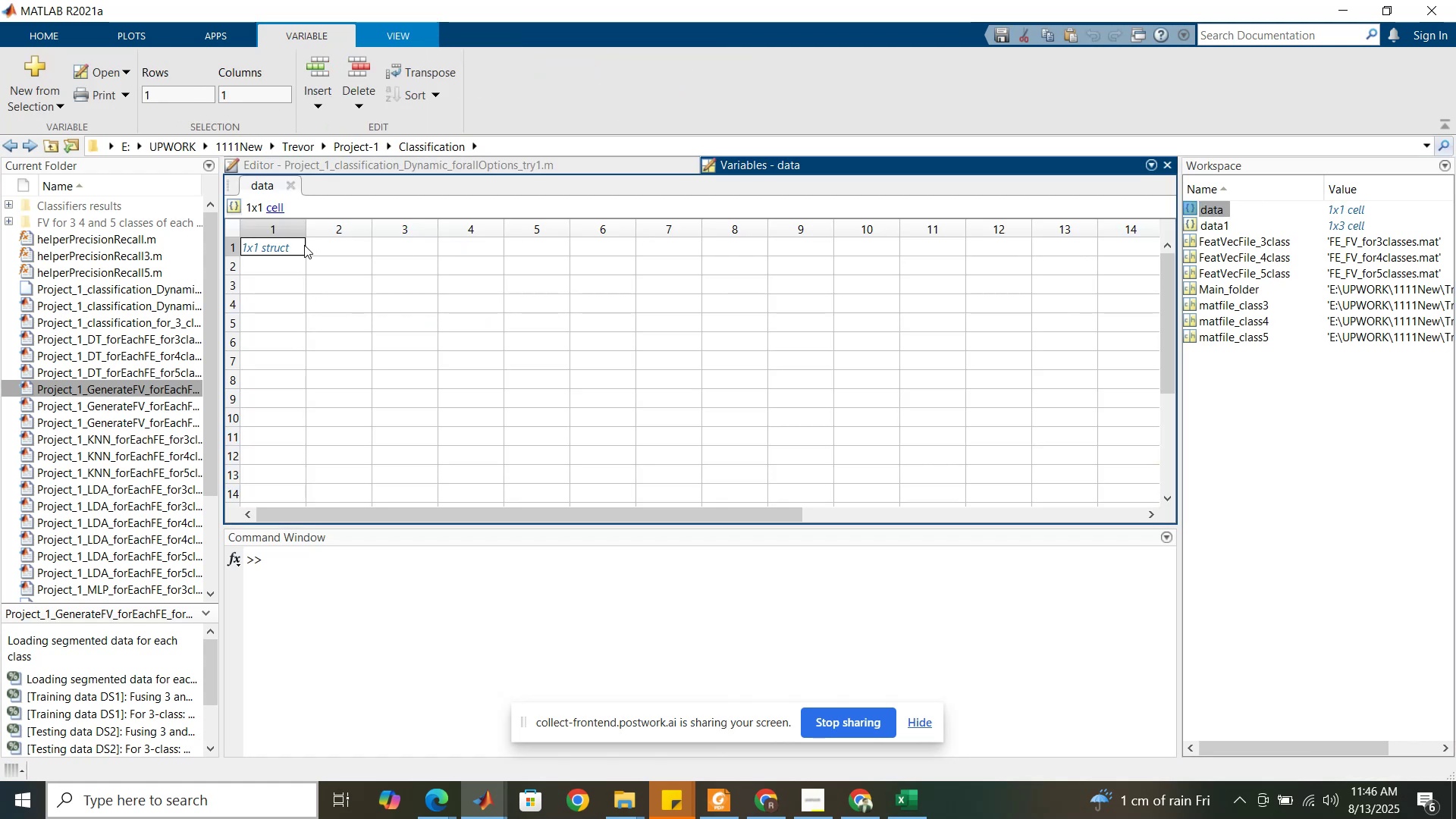 
double_click([281, 249])
 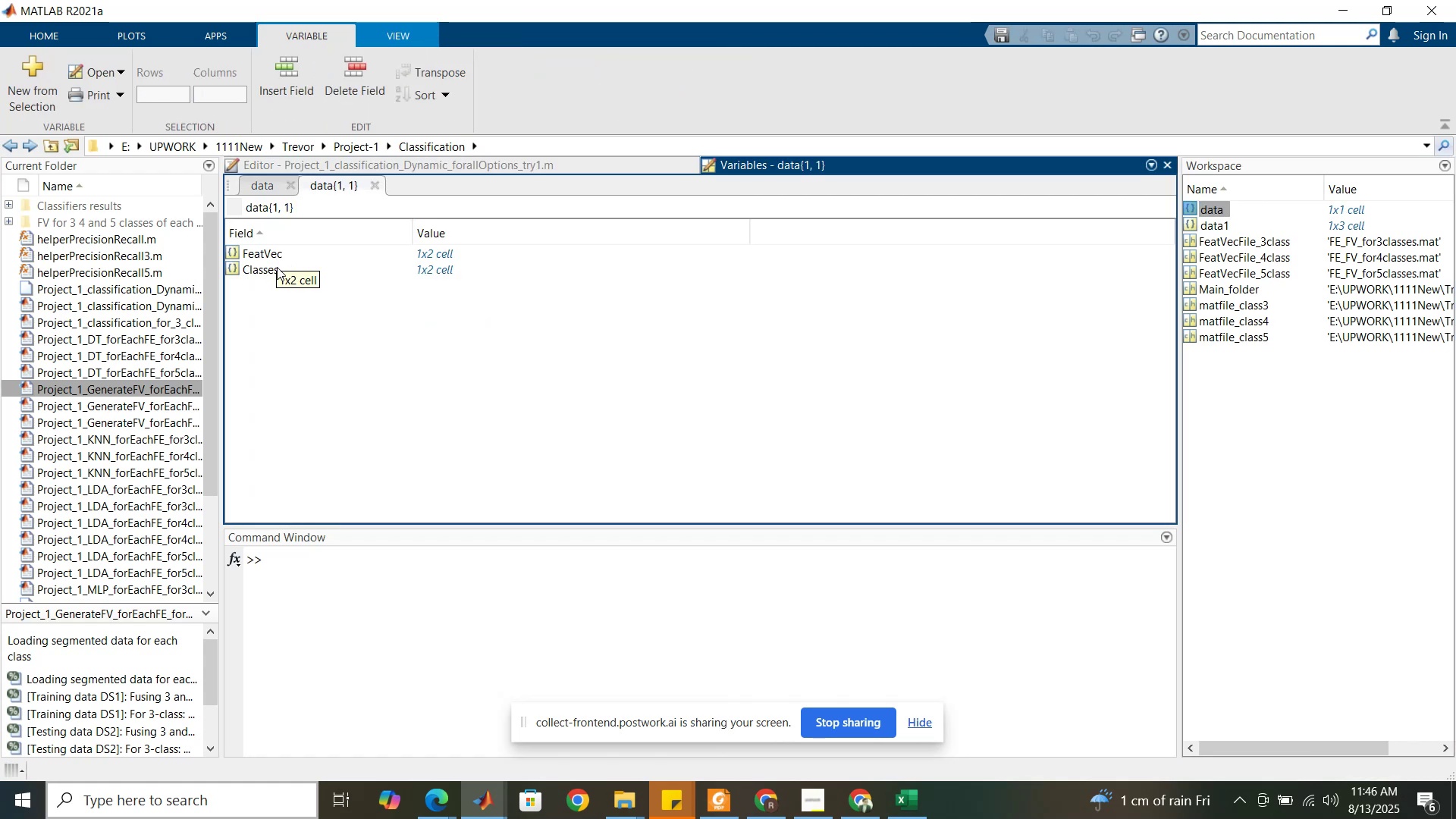 
left_click([277, 271])
 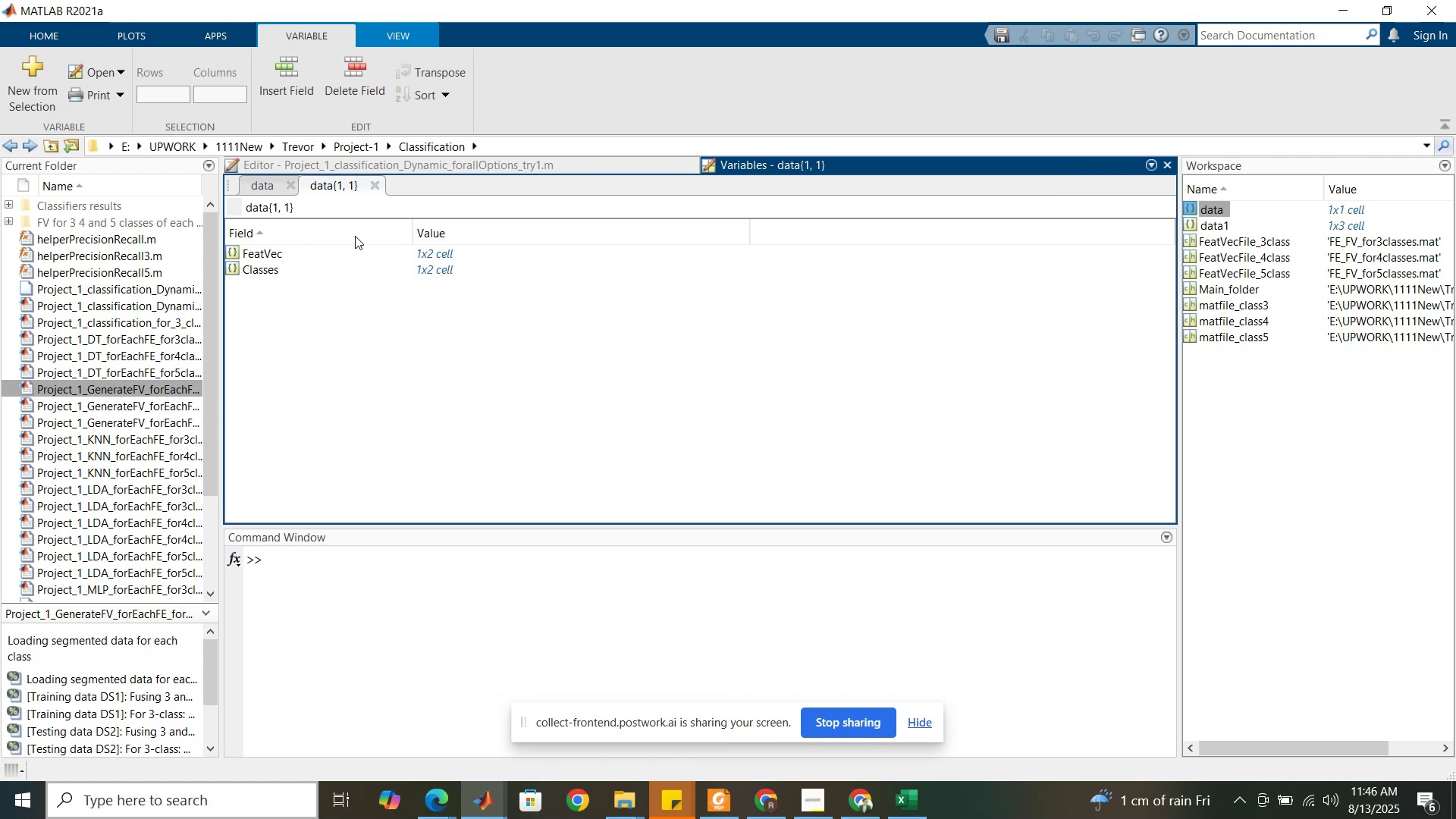 
double_click([275, 254])
 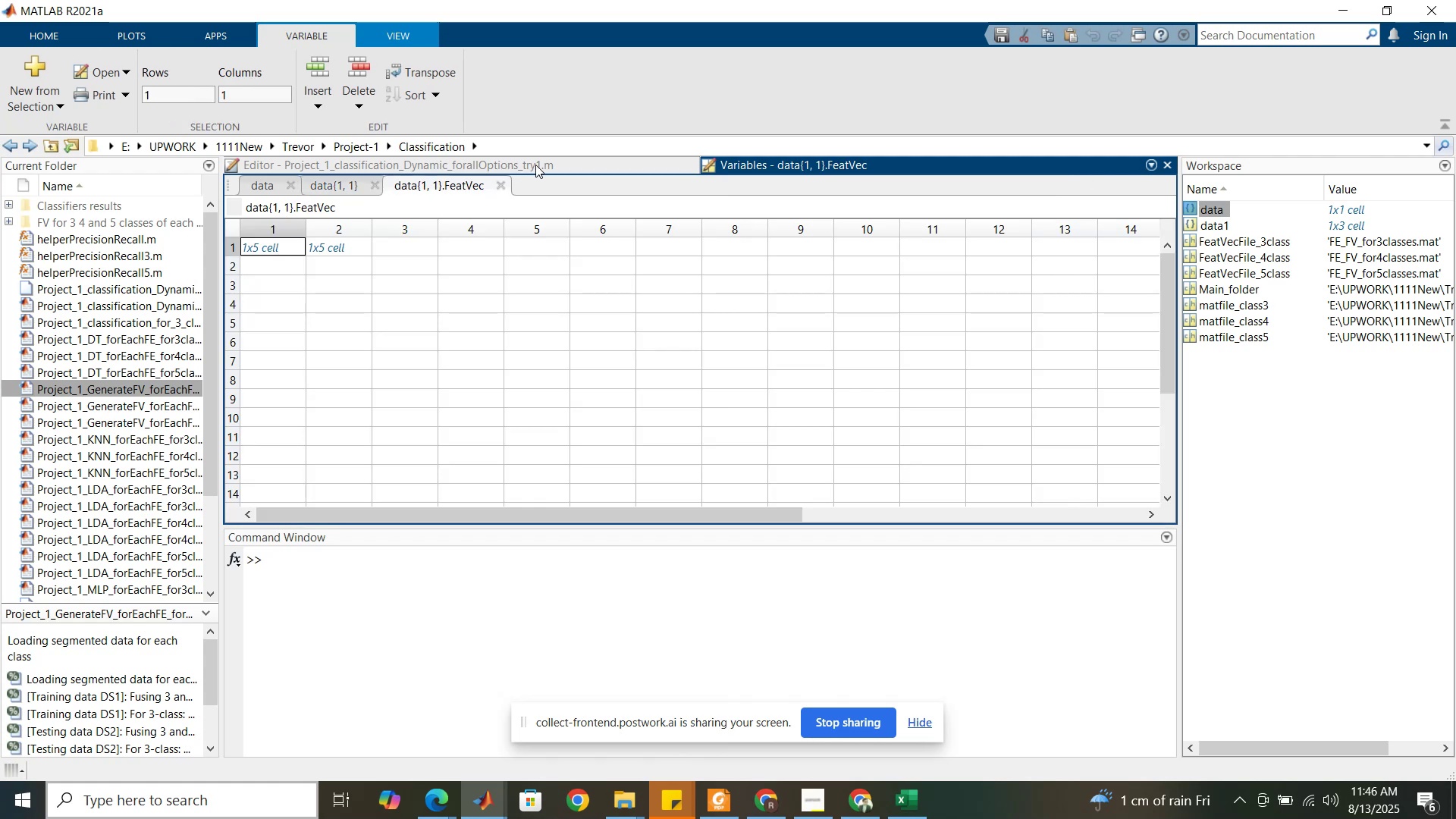 
left_click([623, 163])
 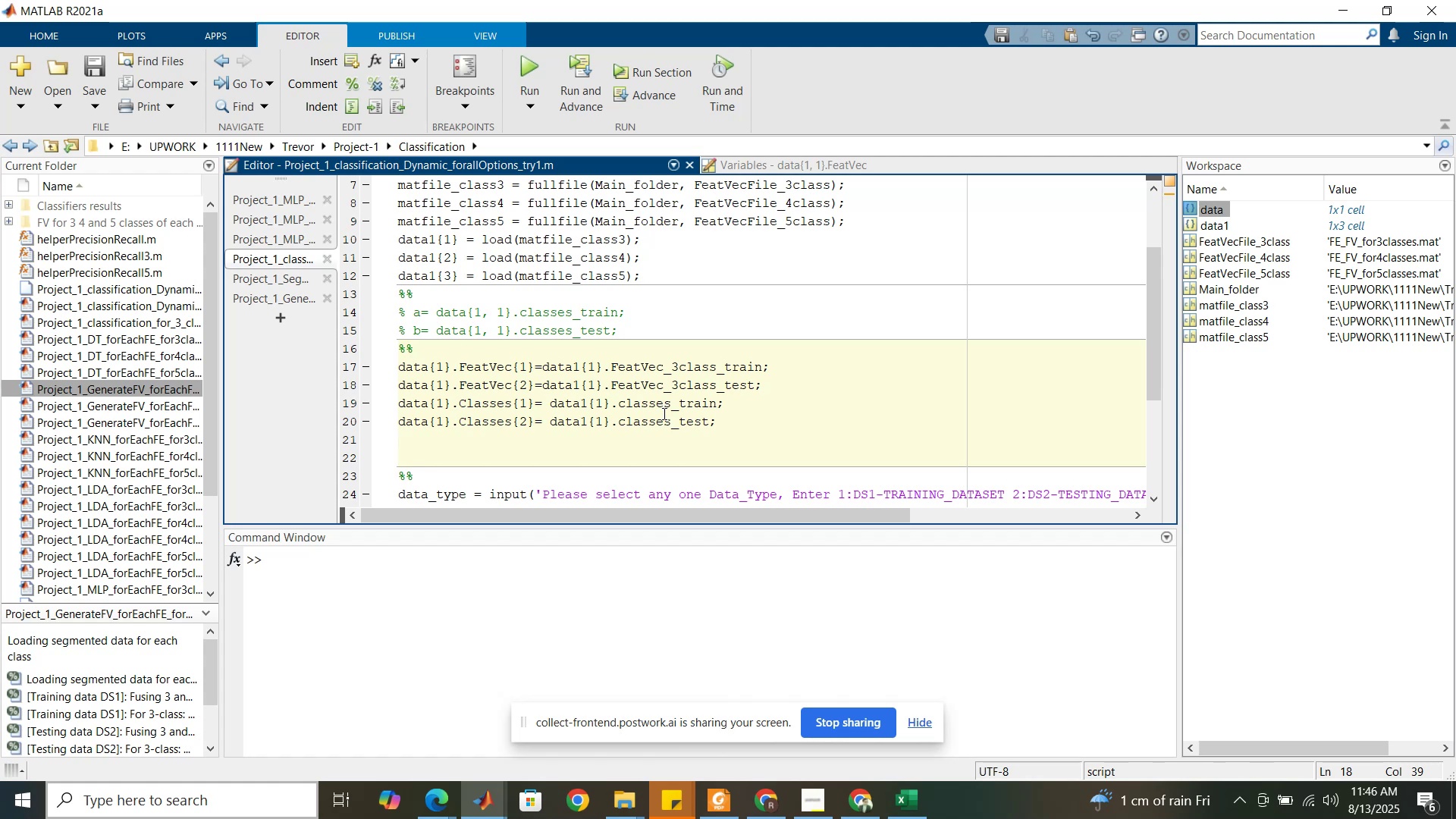 
wait(5.27)
 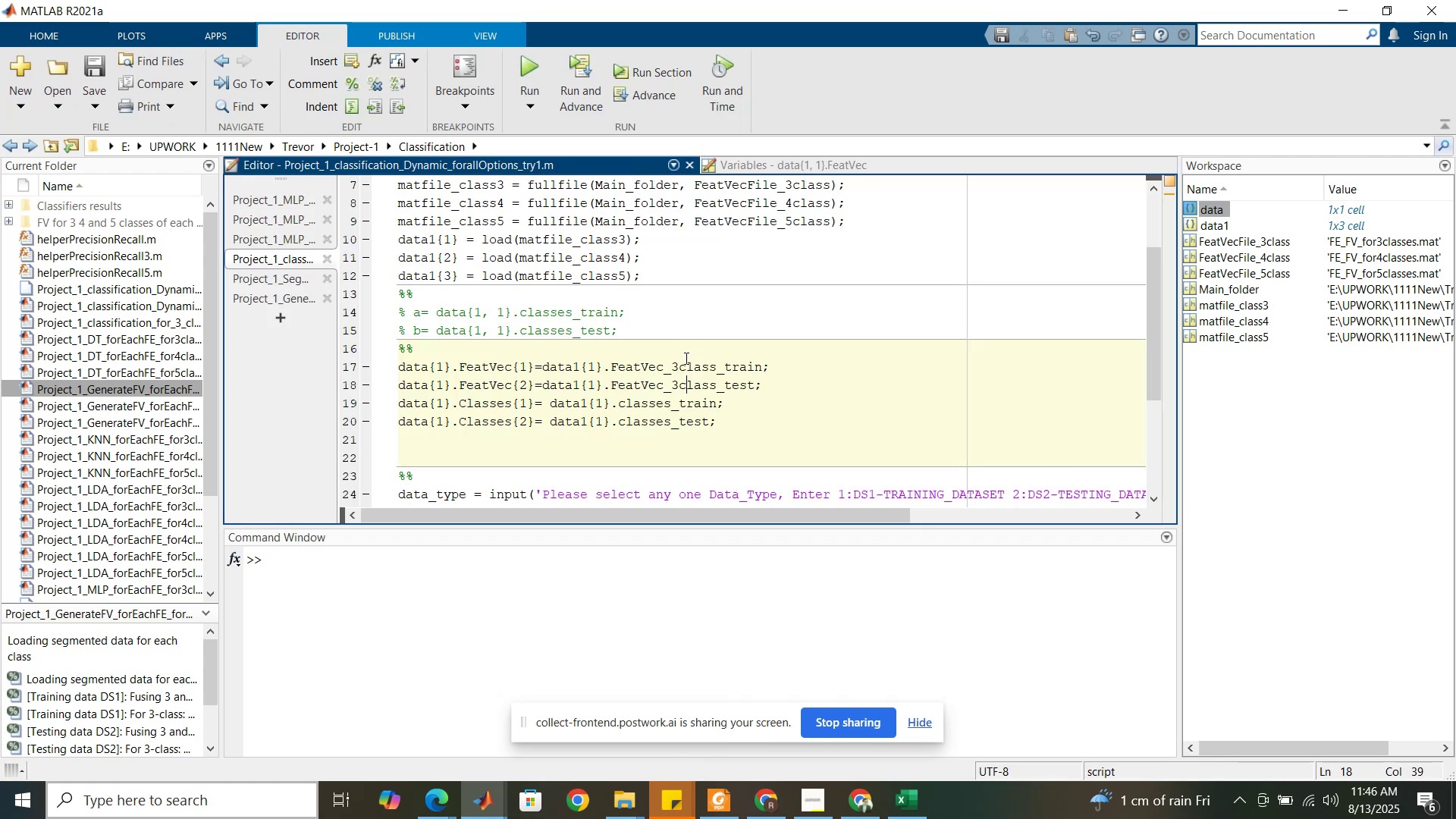 
scroll: coordinate [725, 404], scroll_direction: down, amount: 3.0
 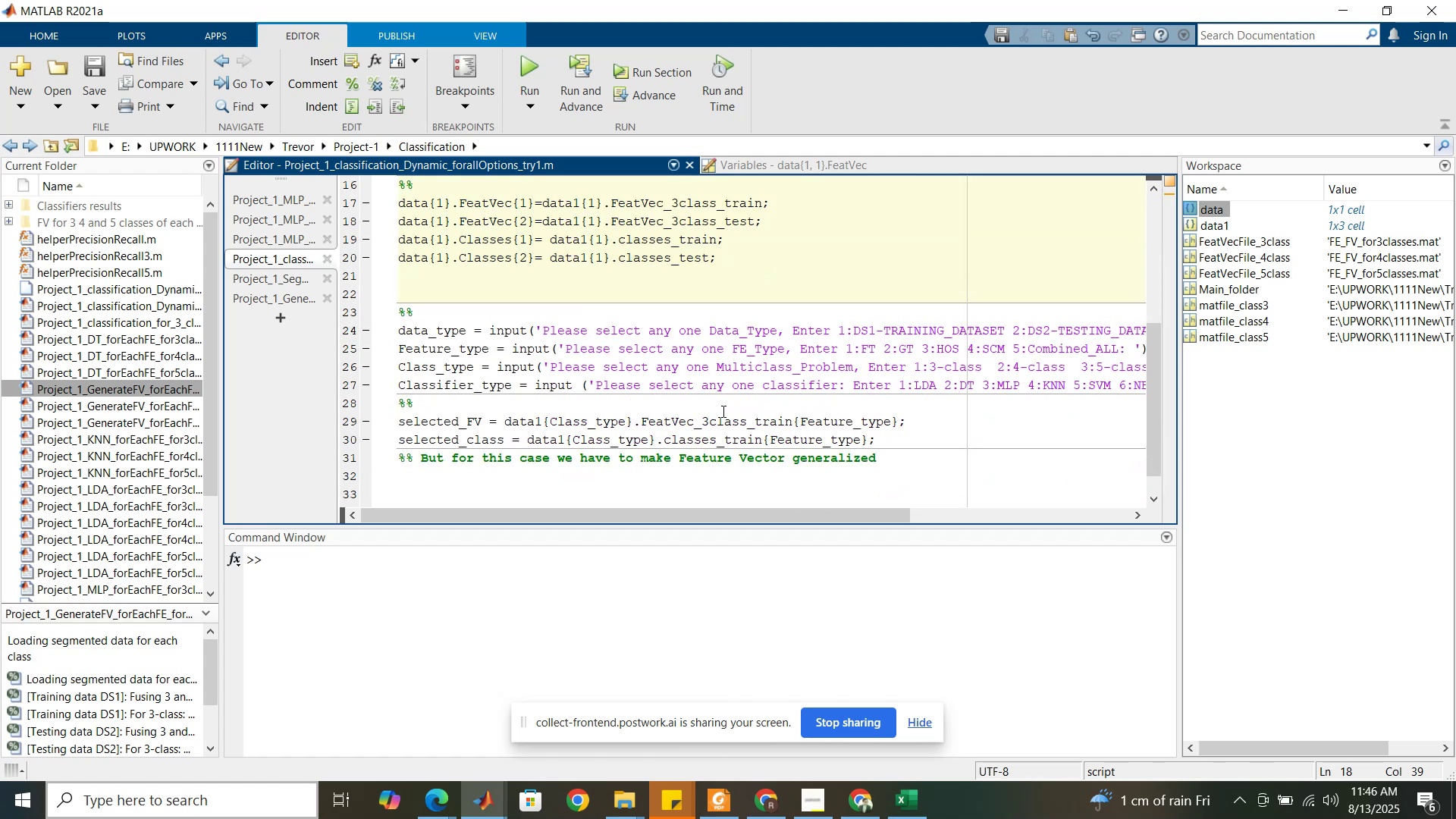 
left_click([752, 167])
 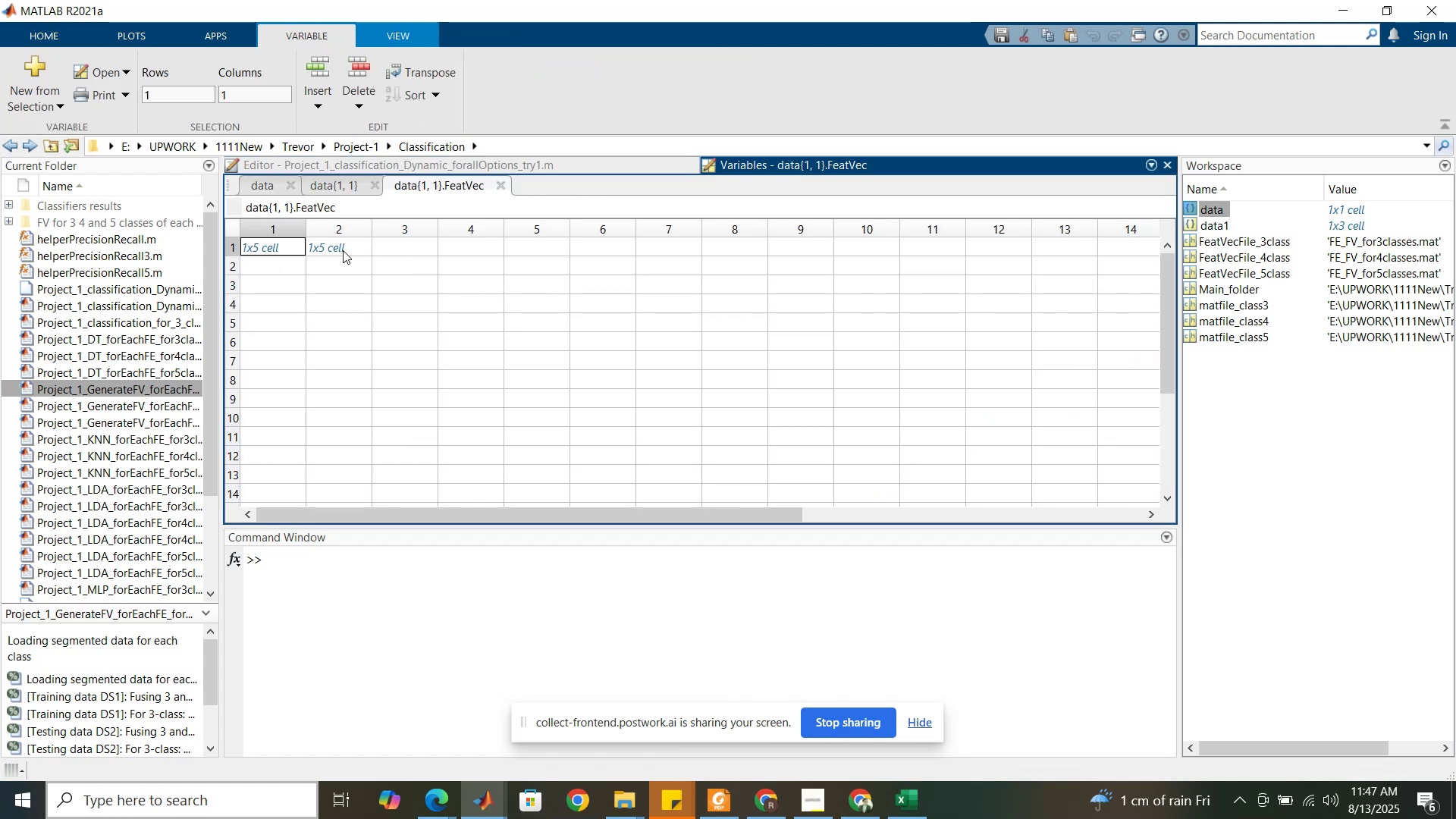 
double_click([343, 250])
 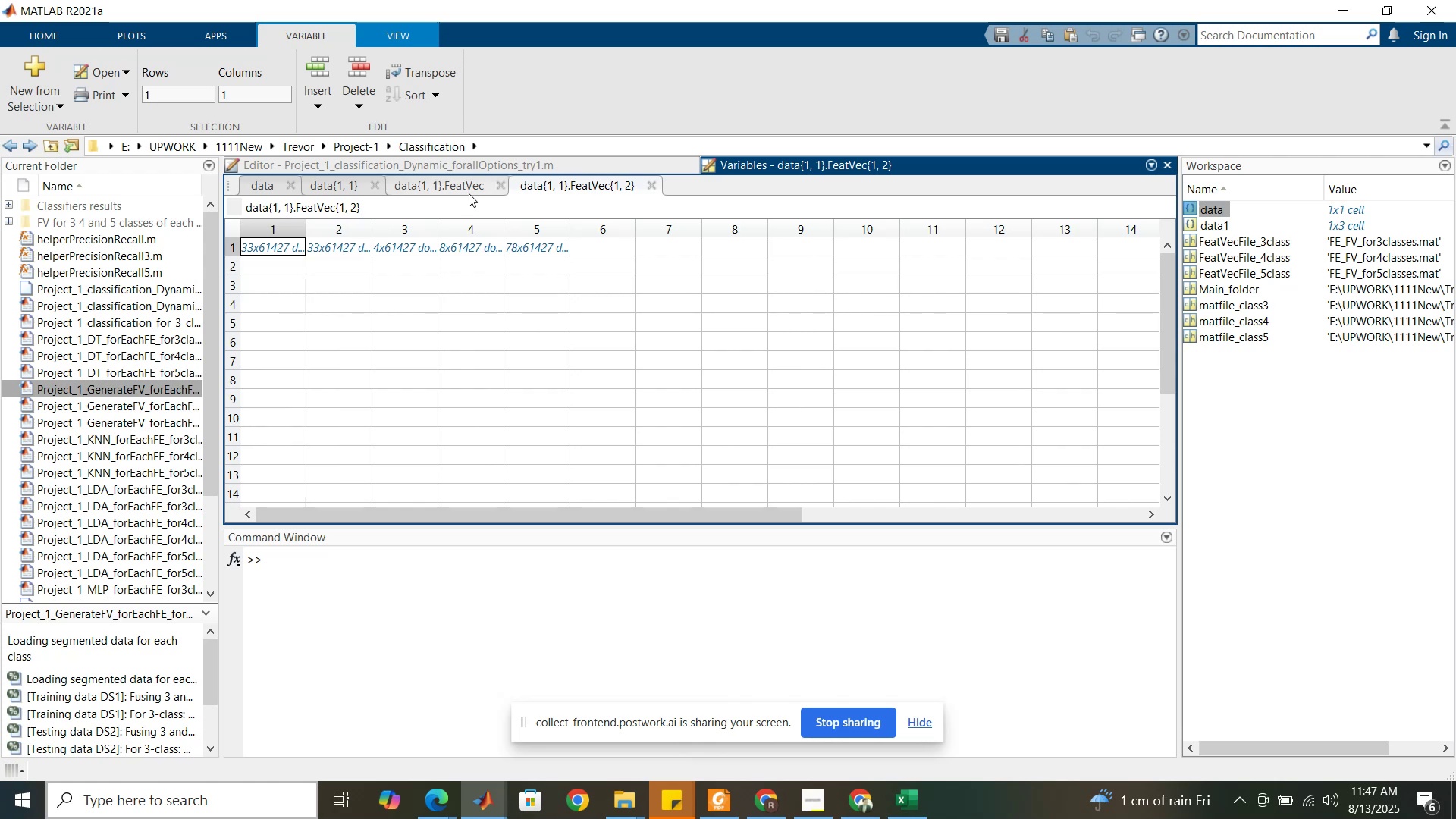 
left_click([468, 190])
 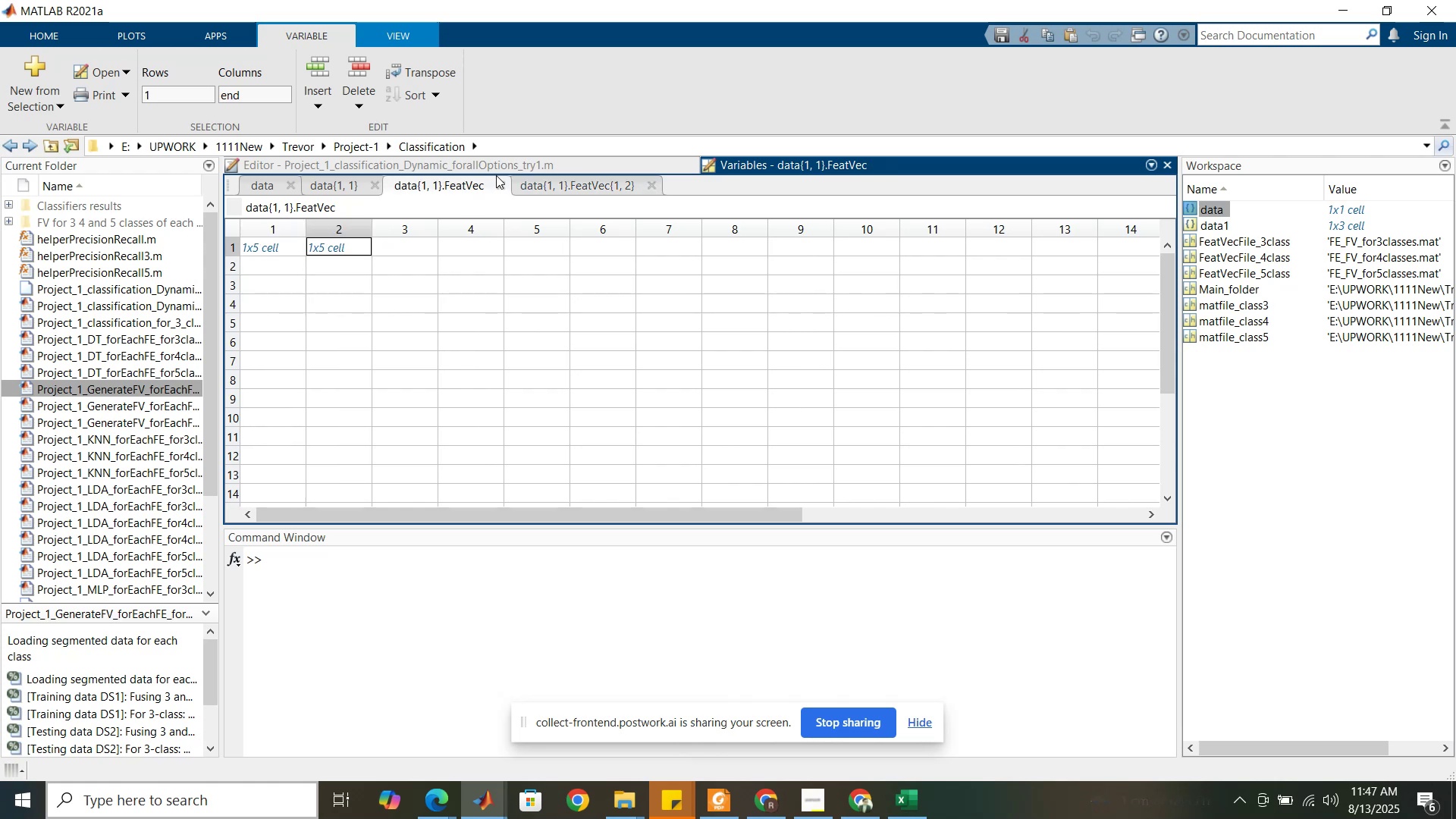 
wait(6.76)
 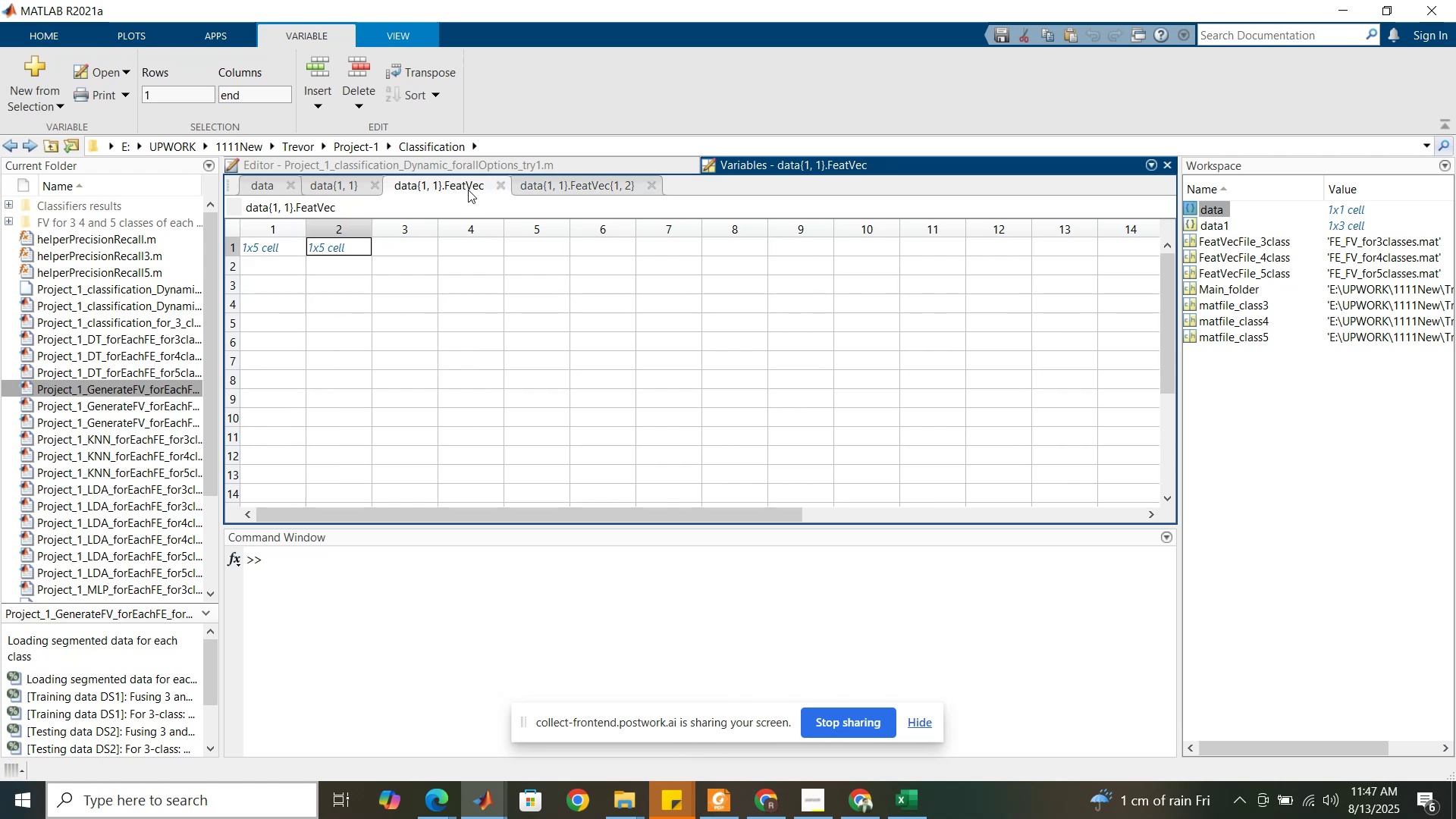 
left_click([337, 189])
 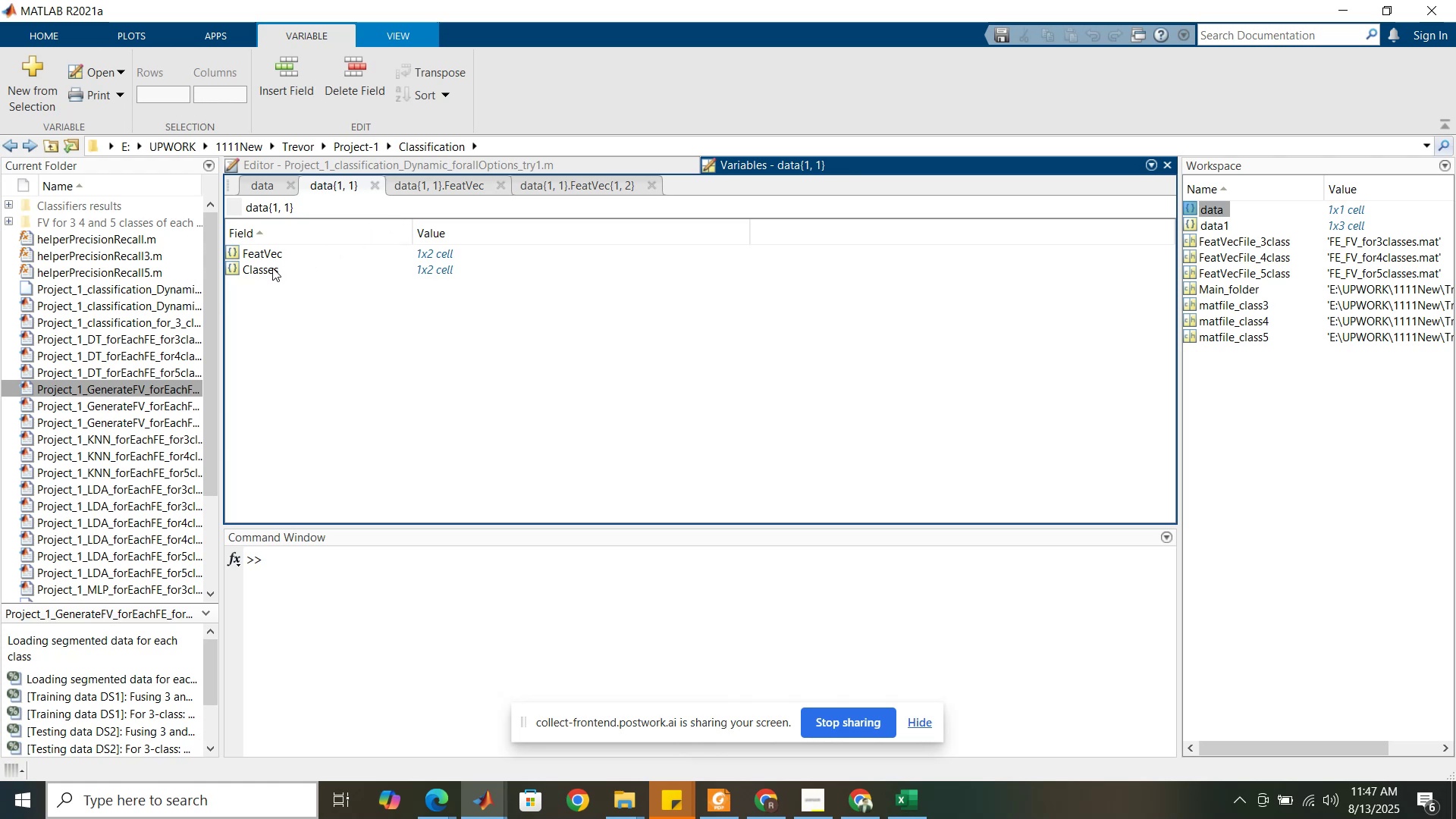 
double_click([271, 268])
 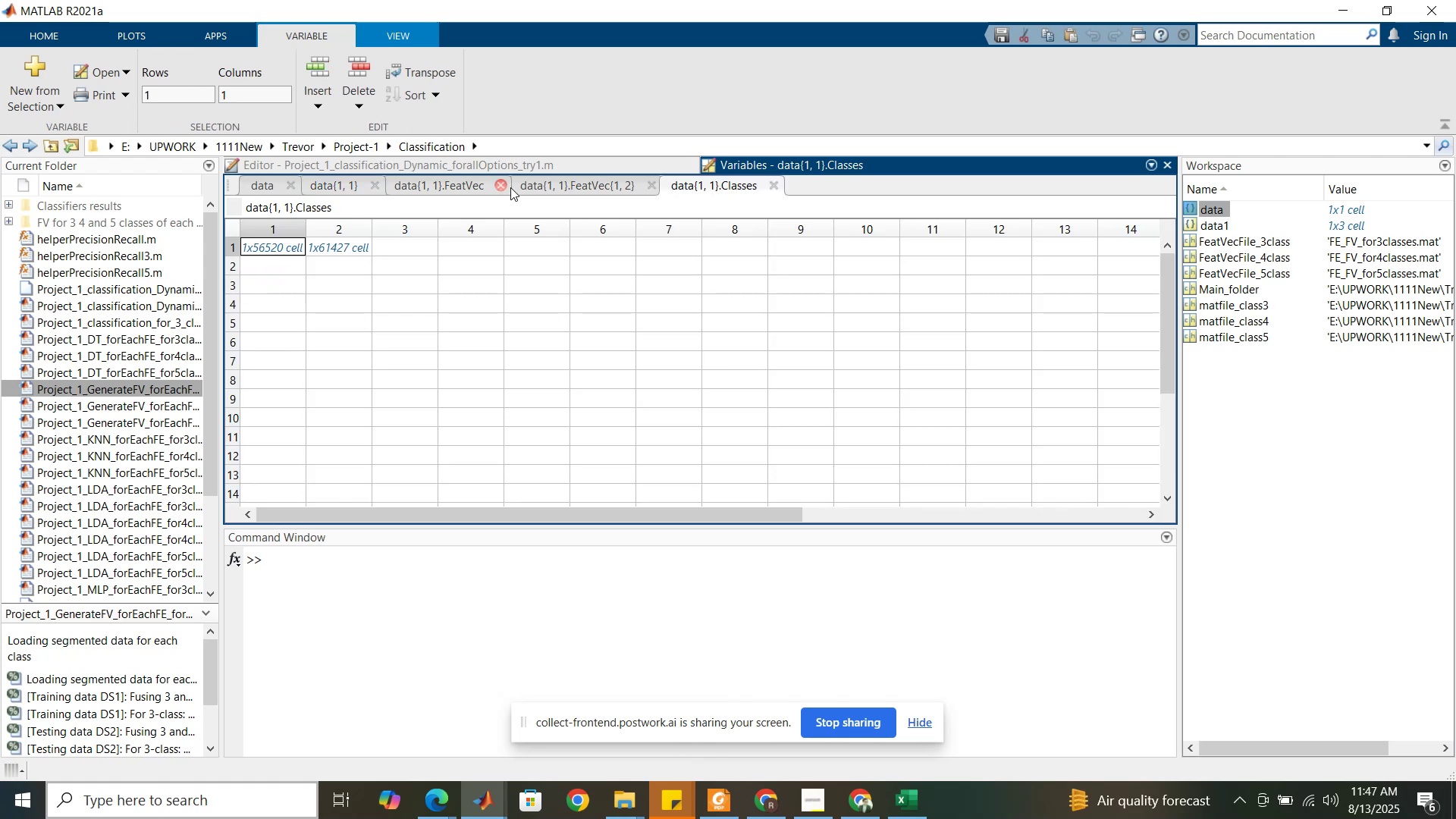 
left_click([567, 180])
 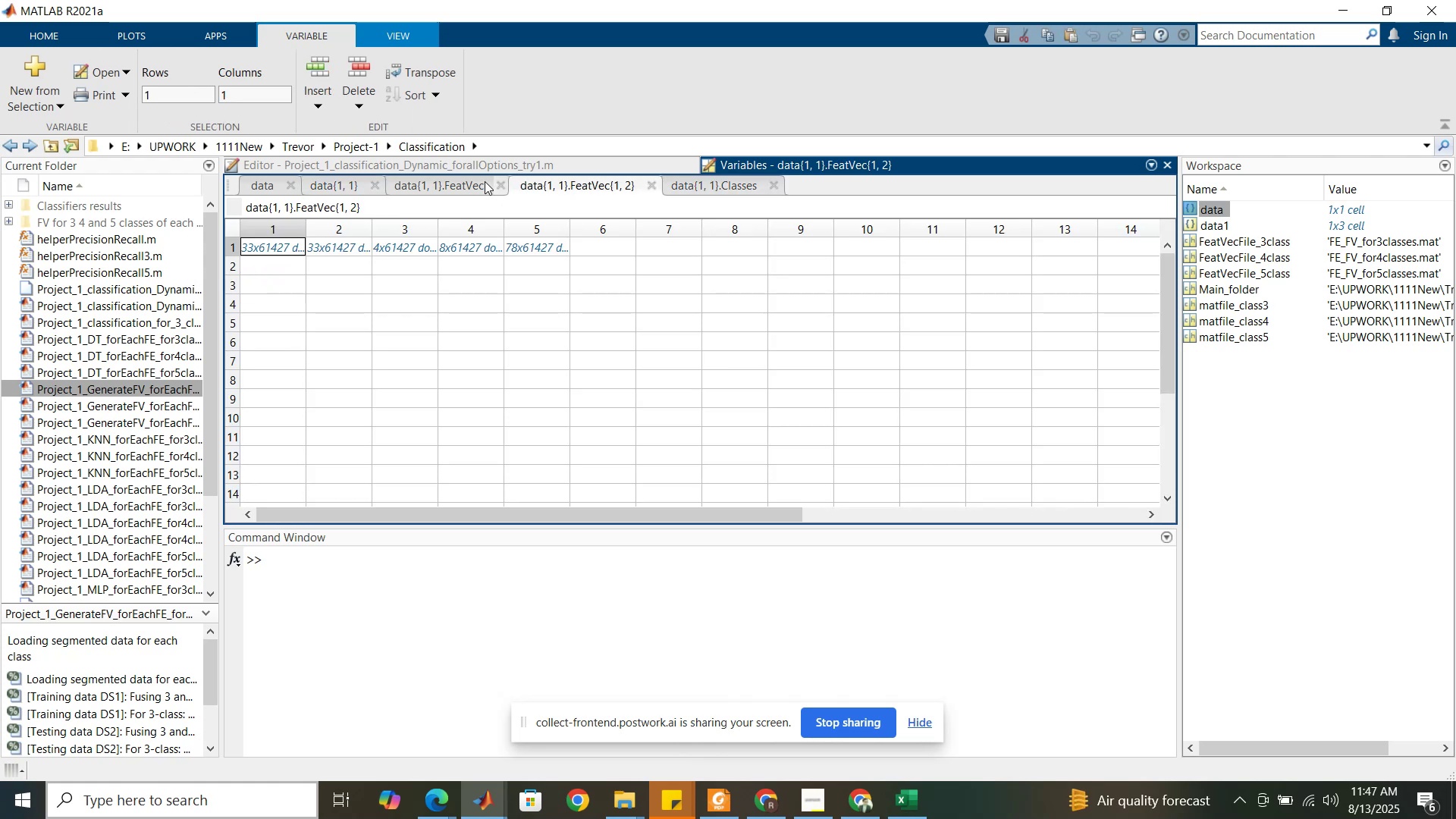 
left_click([425, 182])
 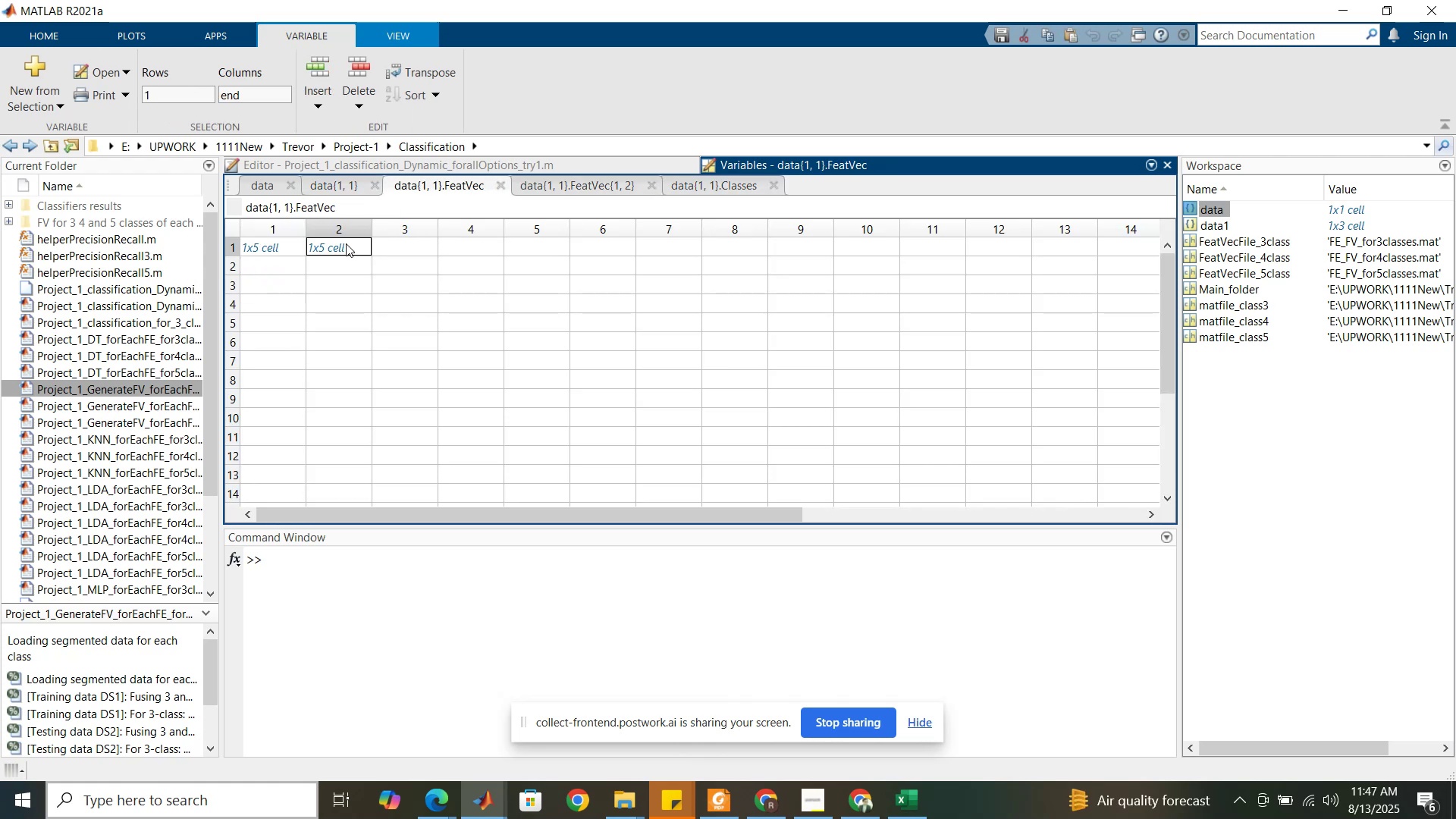 
double_click([346, 243])
 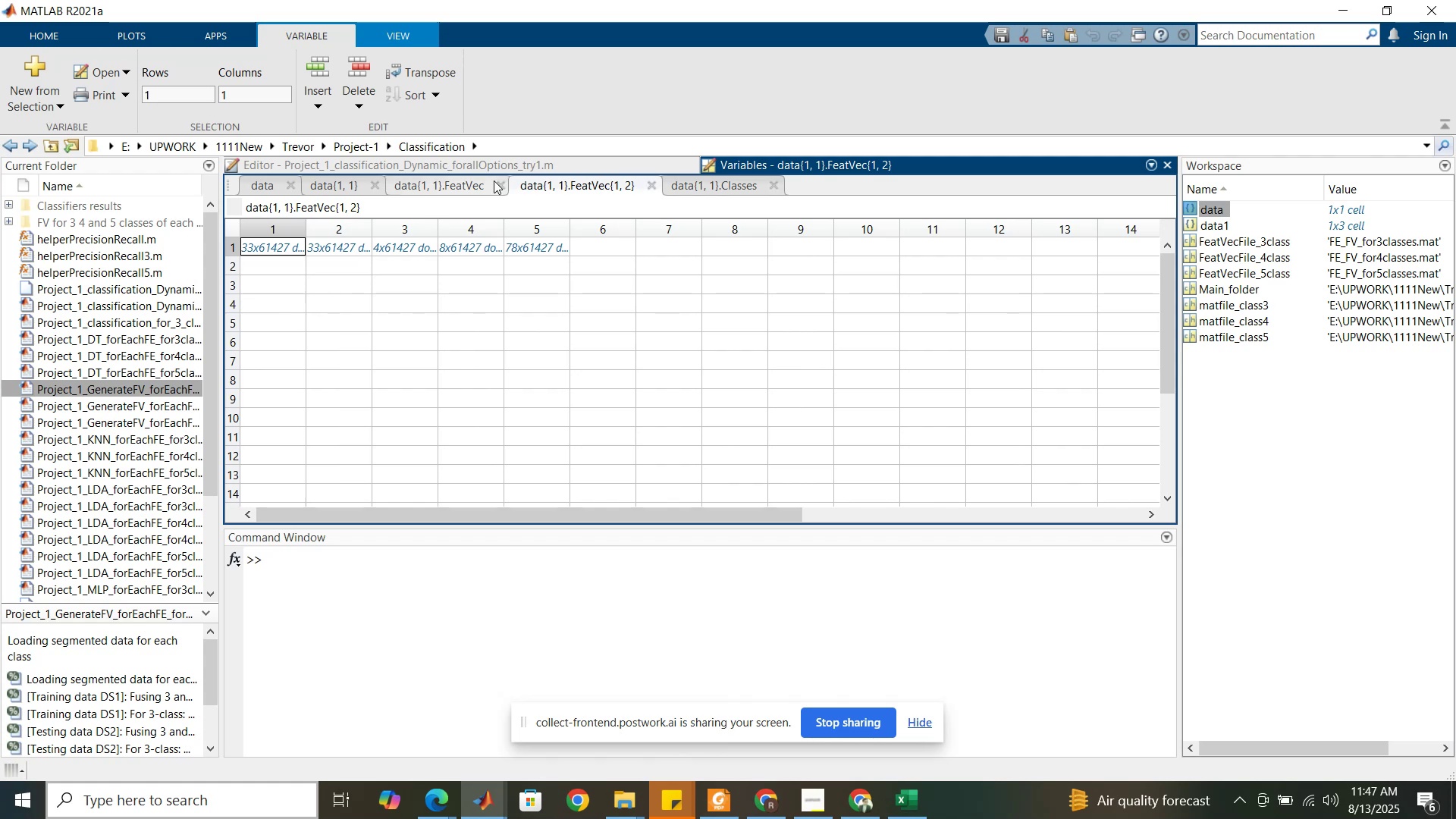 
left_click([598, 168])
 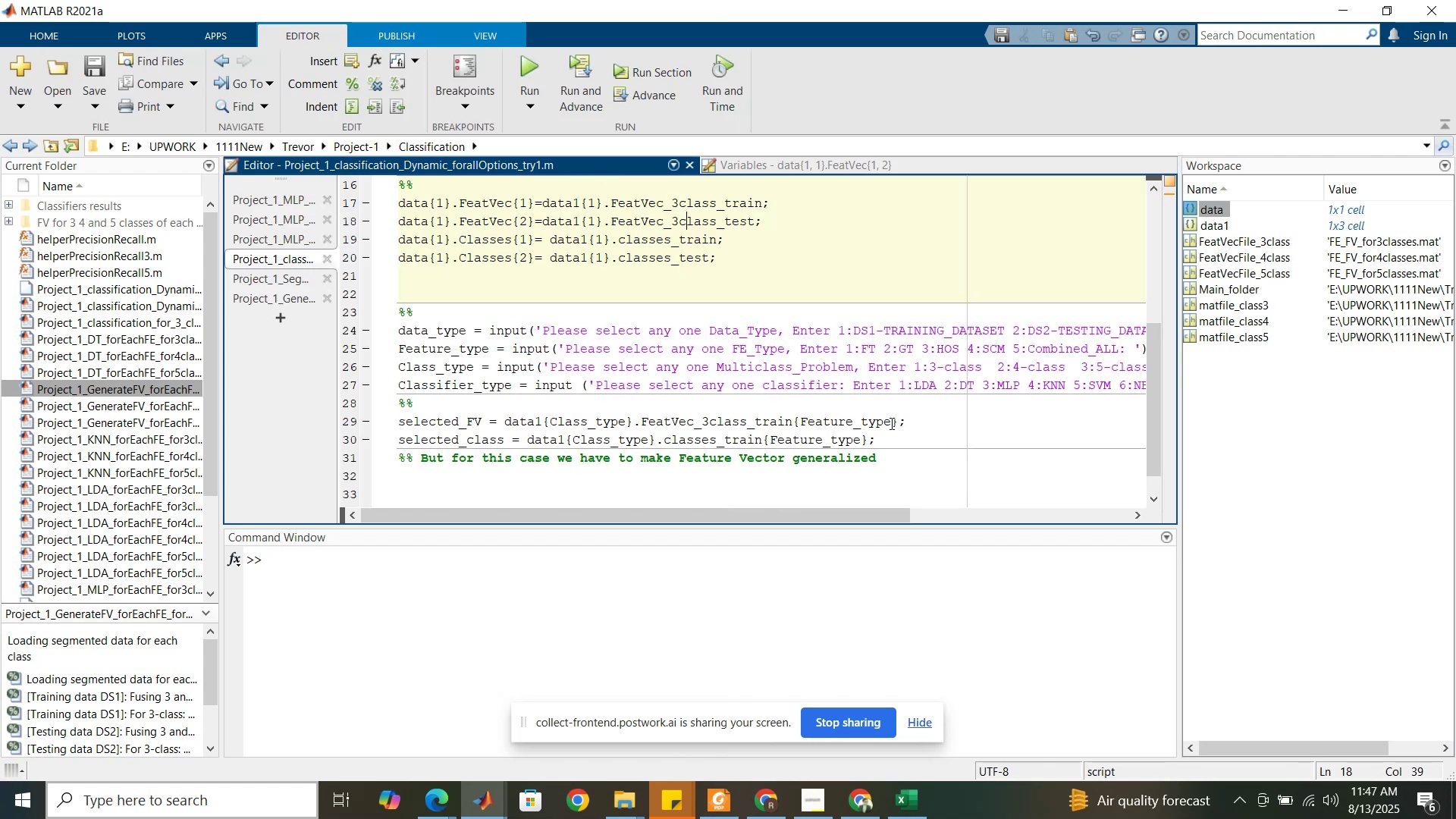 
left_click([890, 423])
 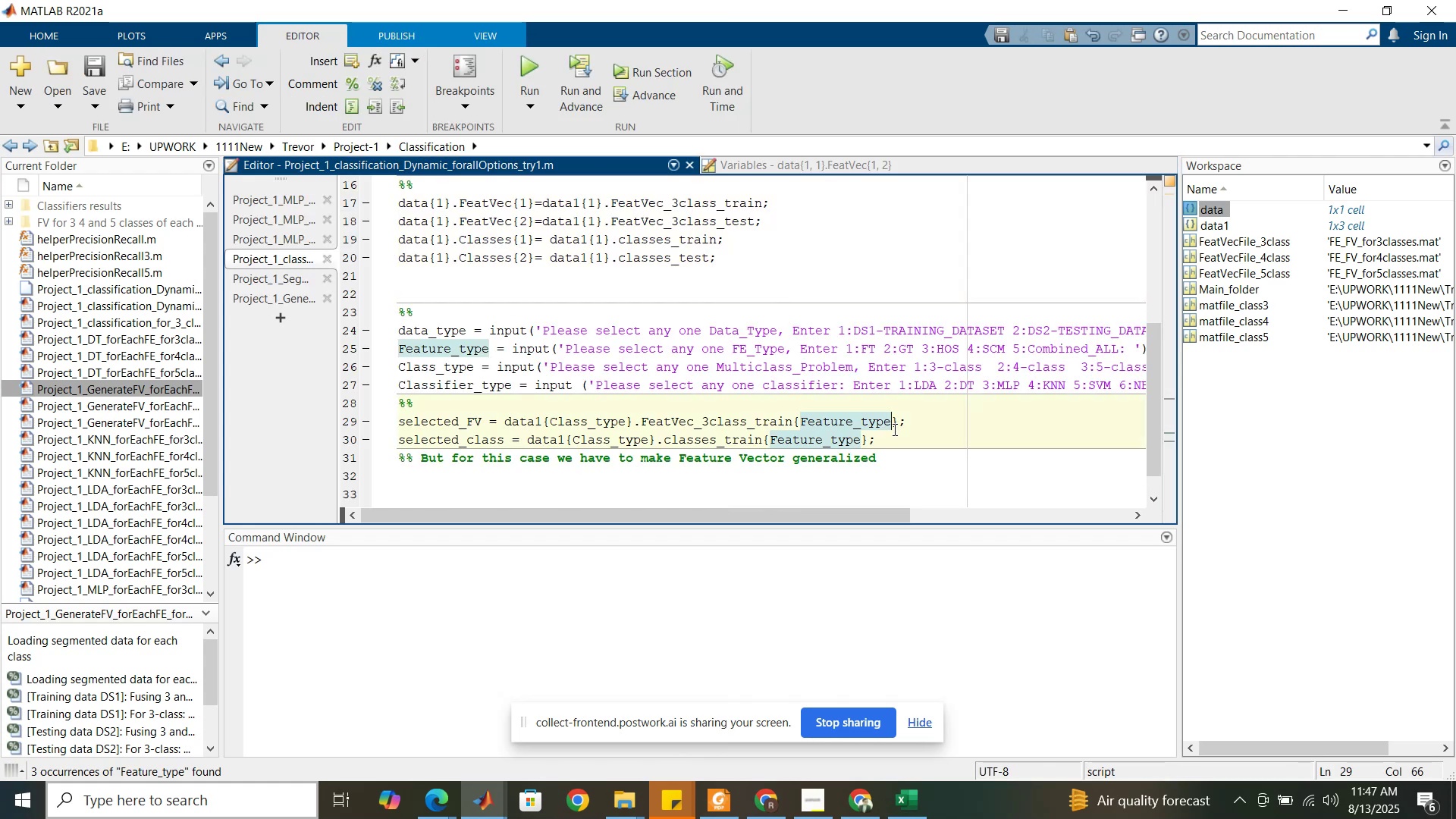 
key(Comma)
 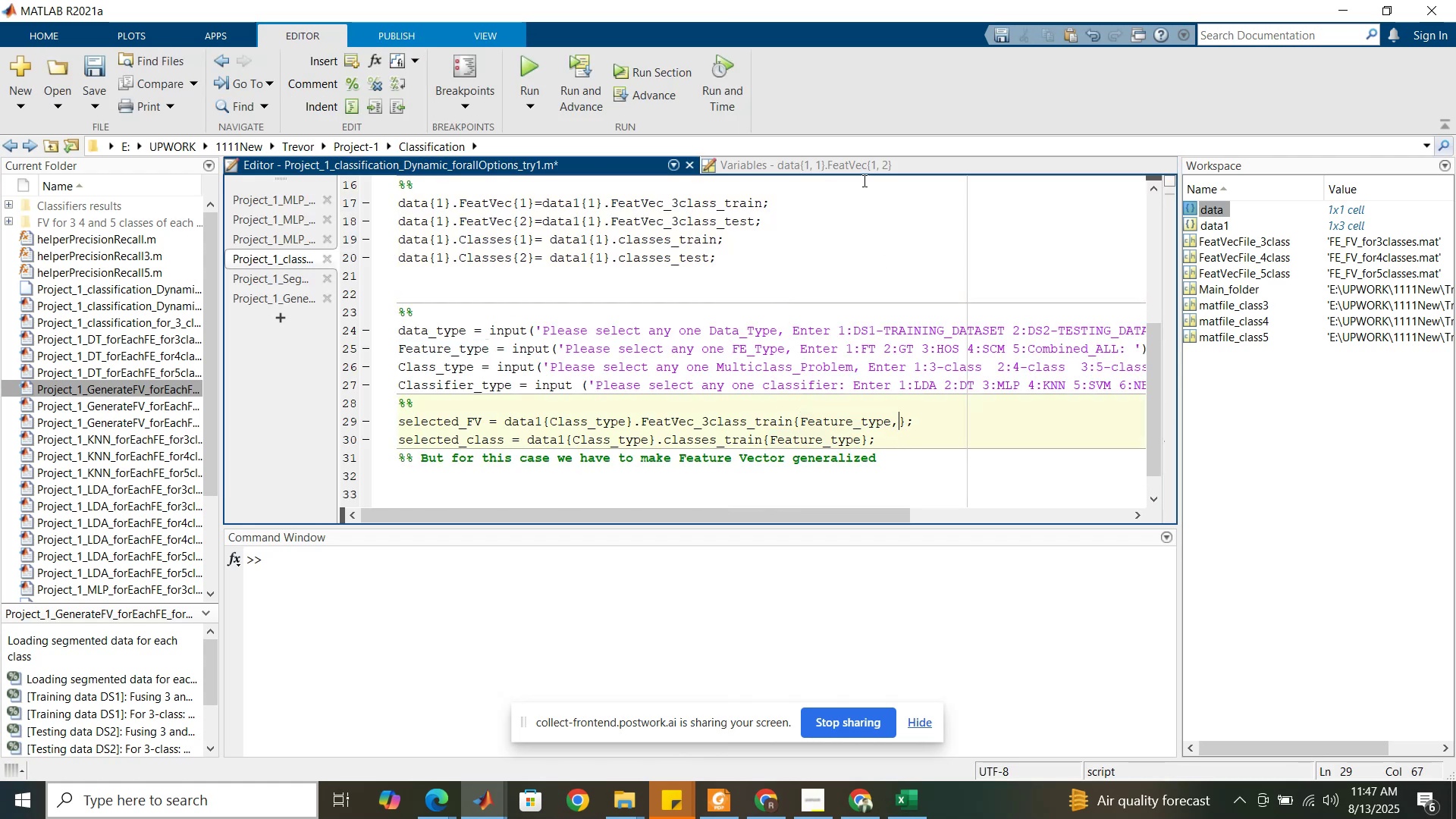 
left_click([861, 164])
 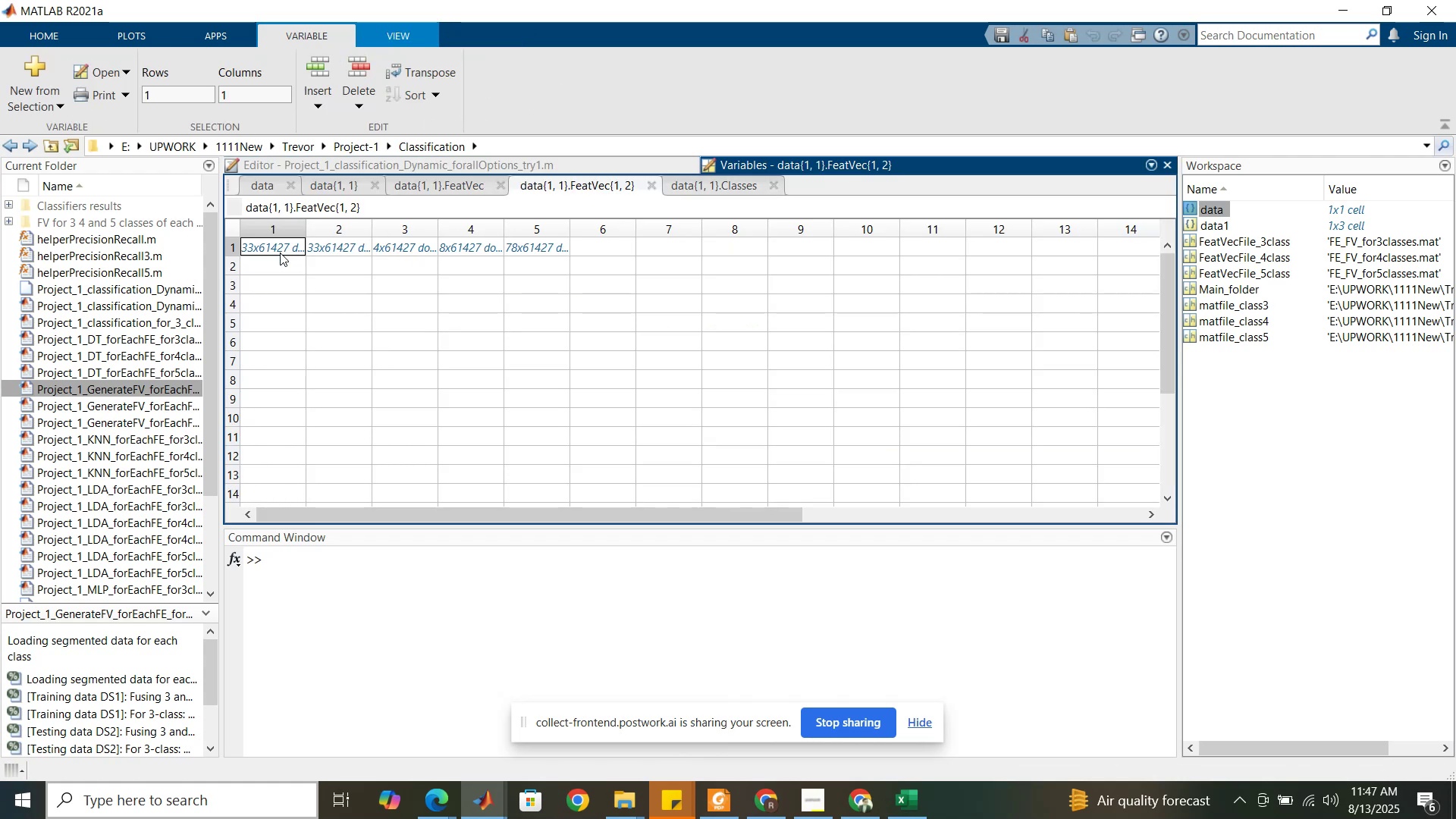 
double_click([280, 253])
 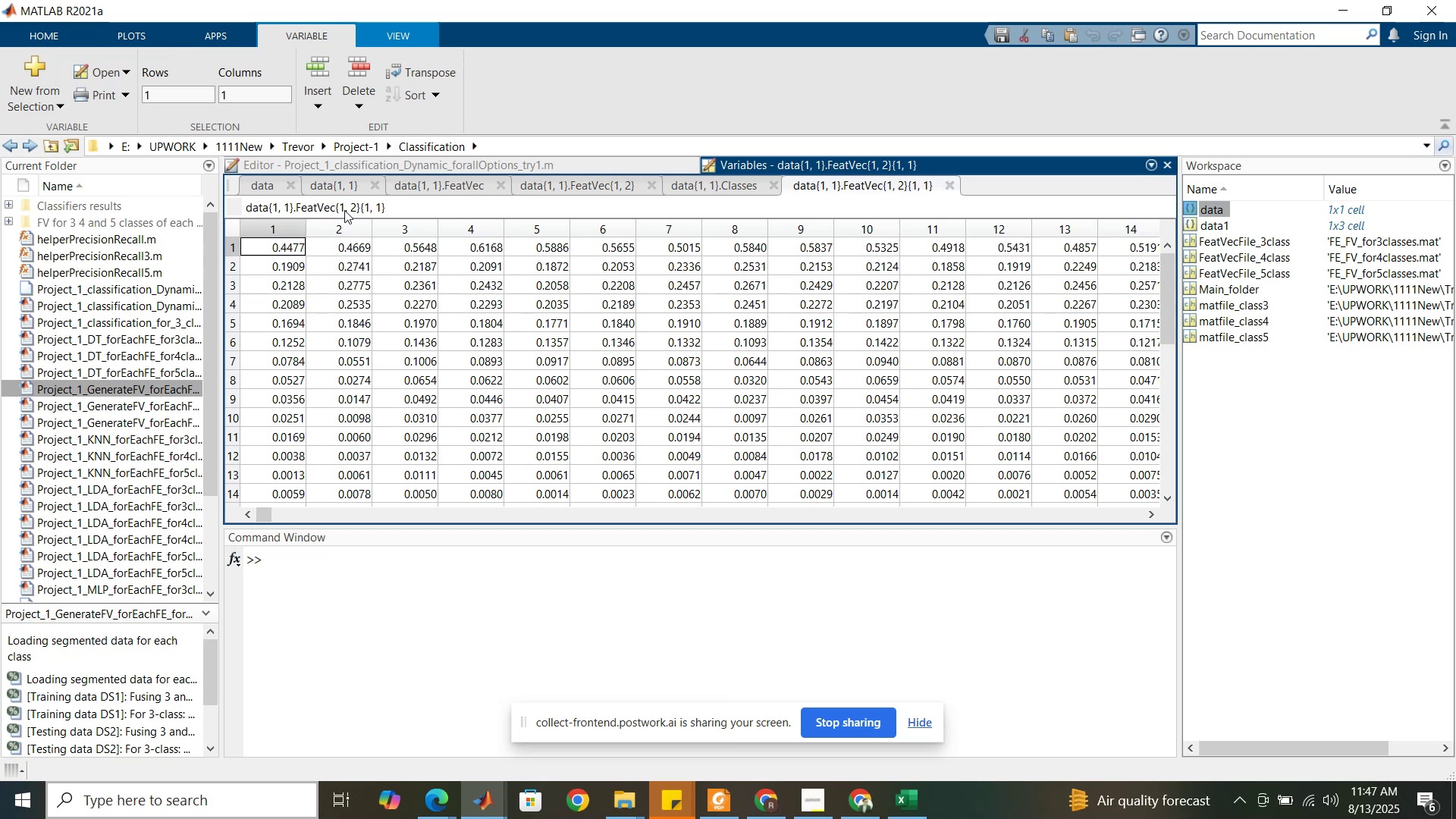 
wait(14.16)
 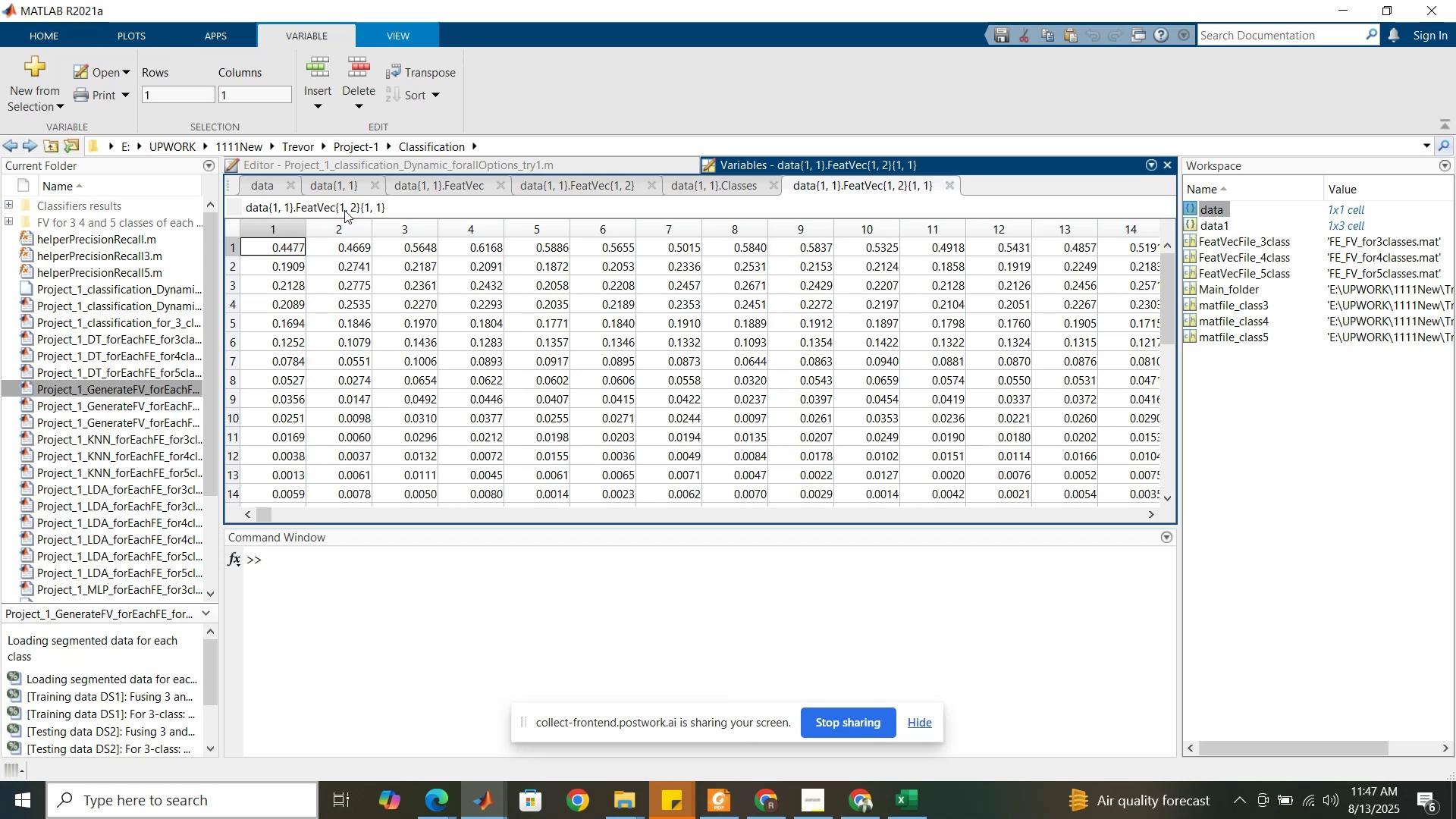 
double_click([390, 202])
 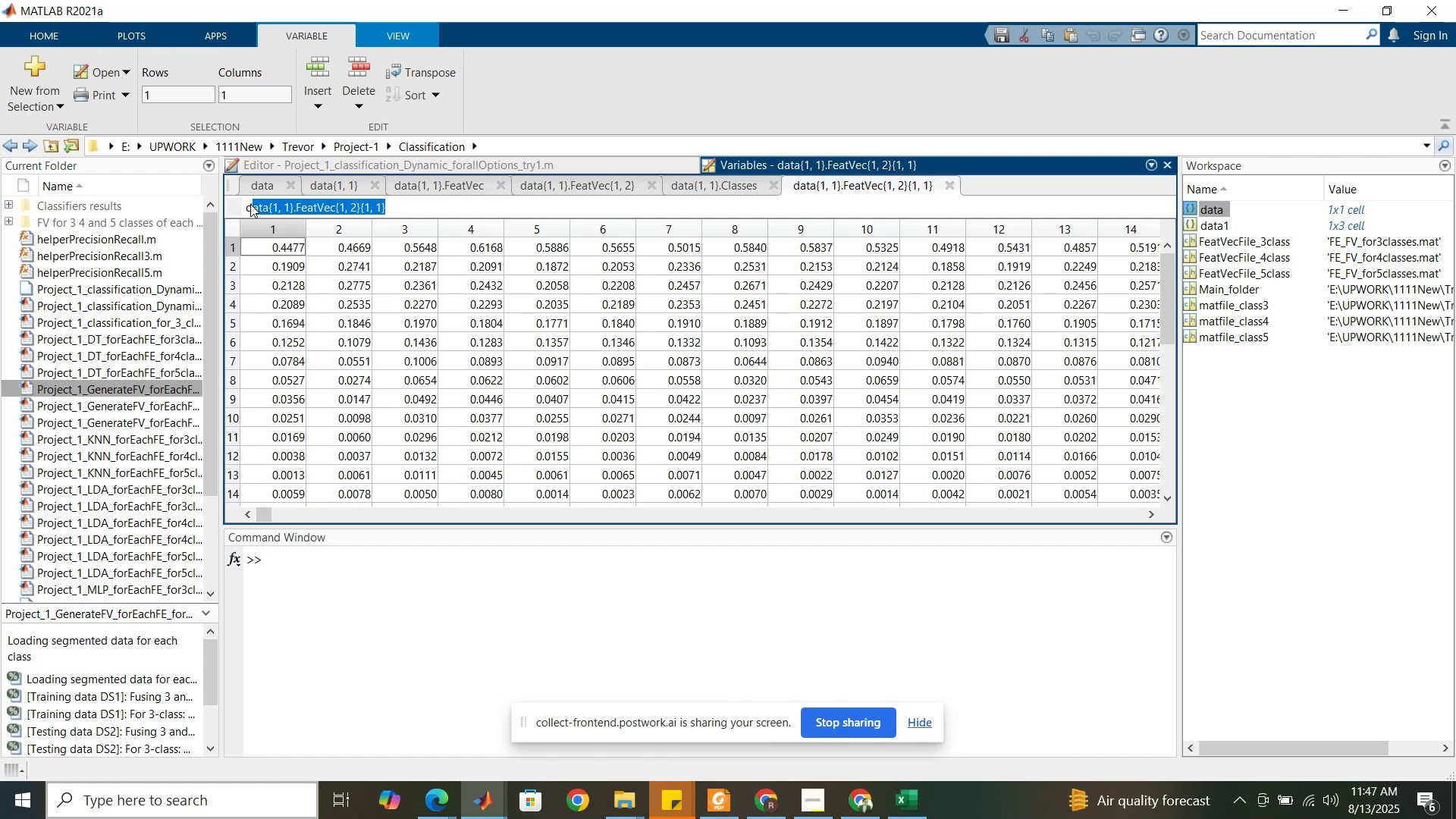 
key(Control+C)
 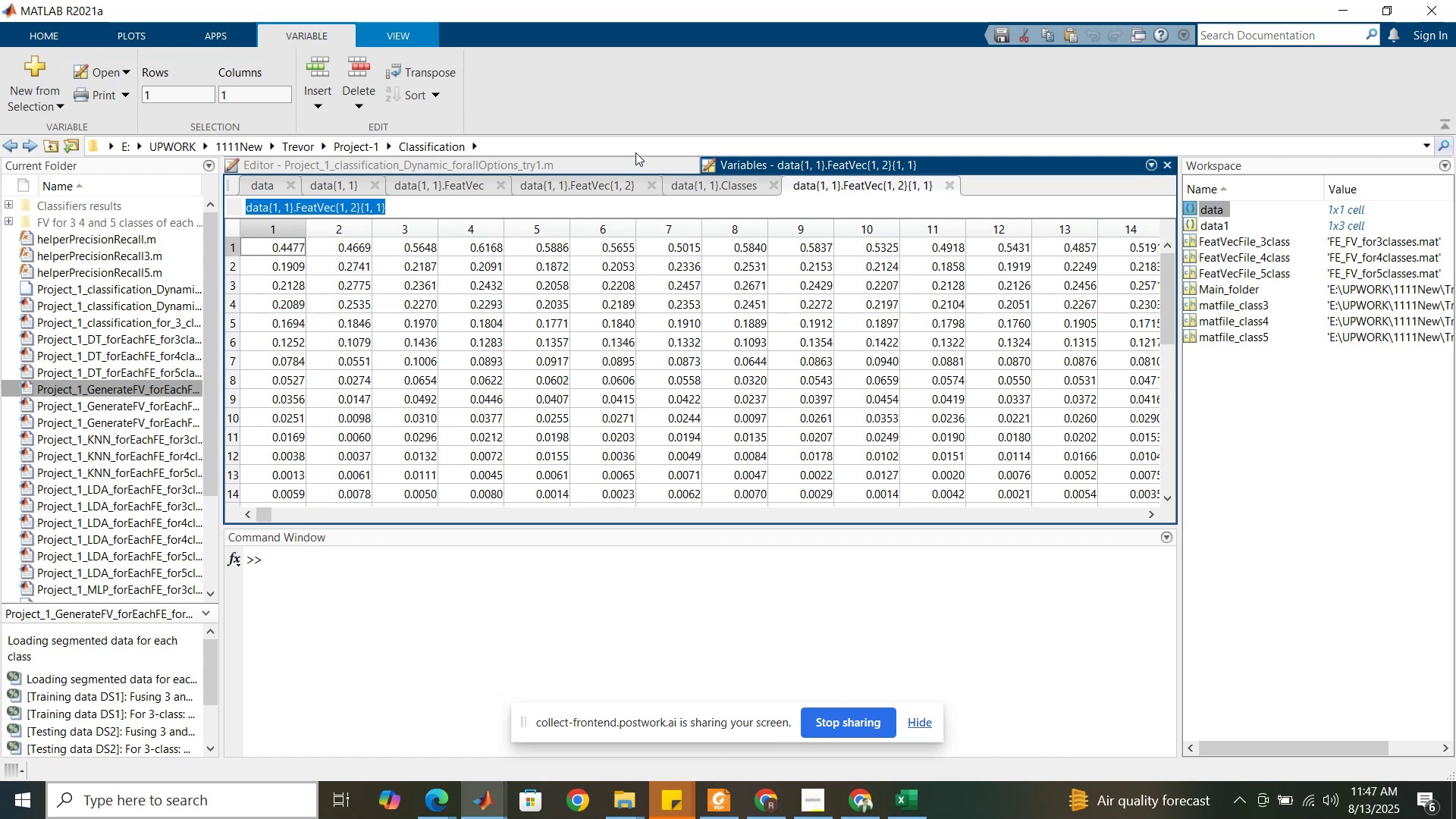 
left_click([633, 165])
 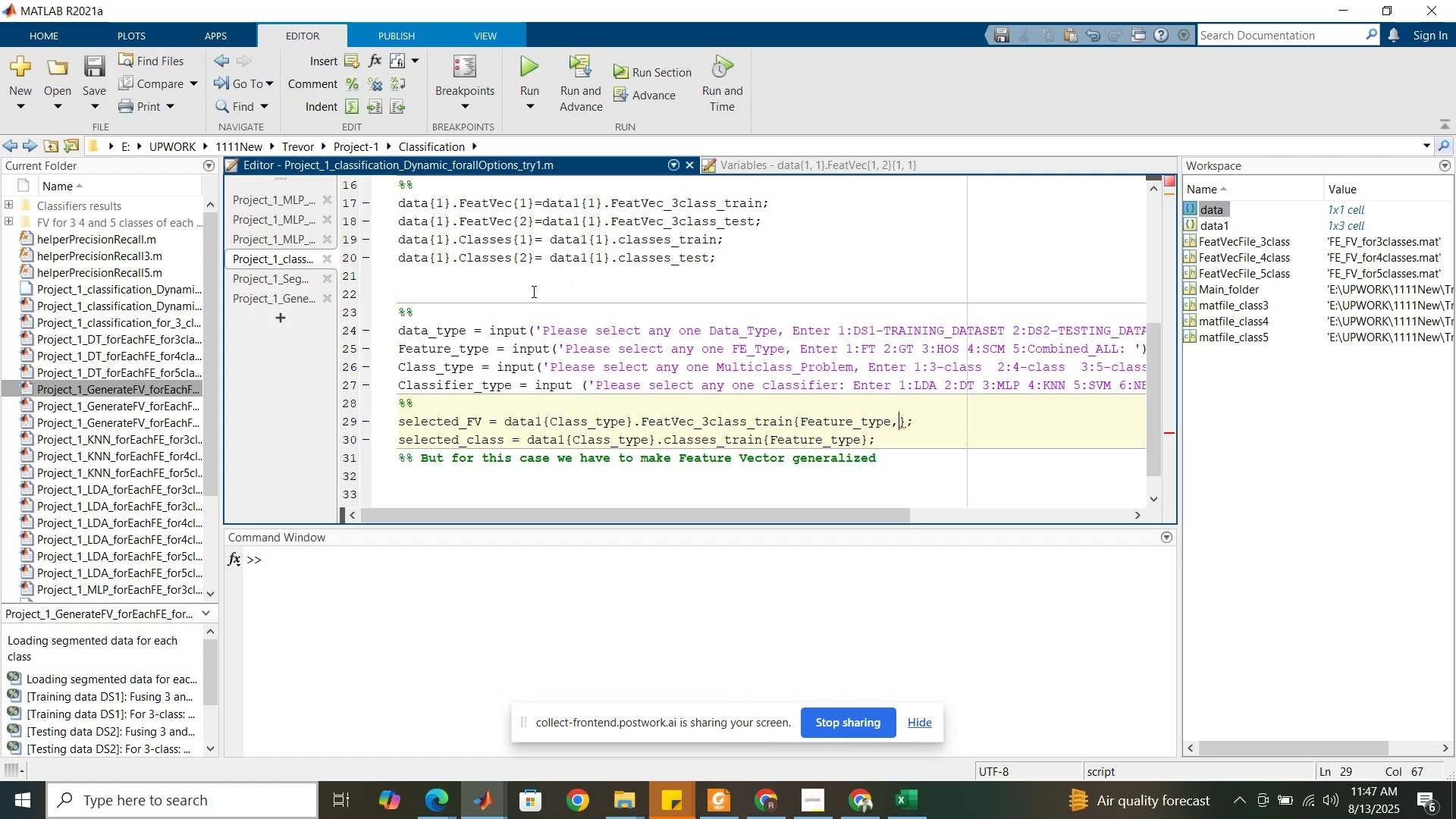 
left_click([532, 291])
 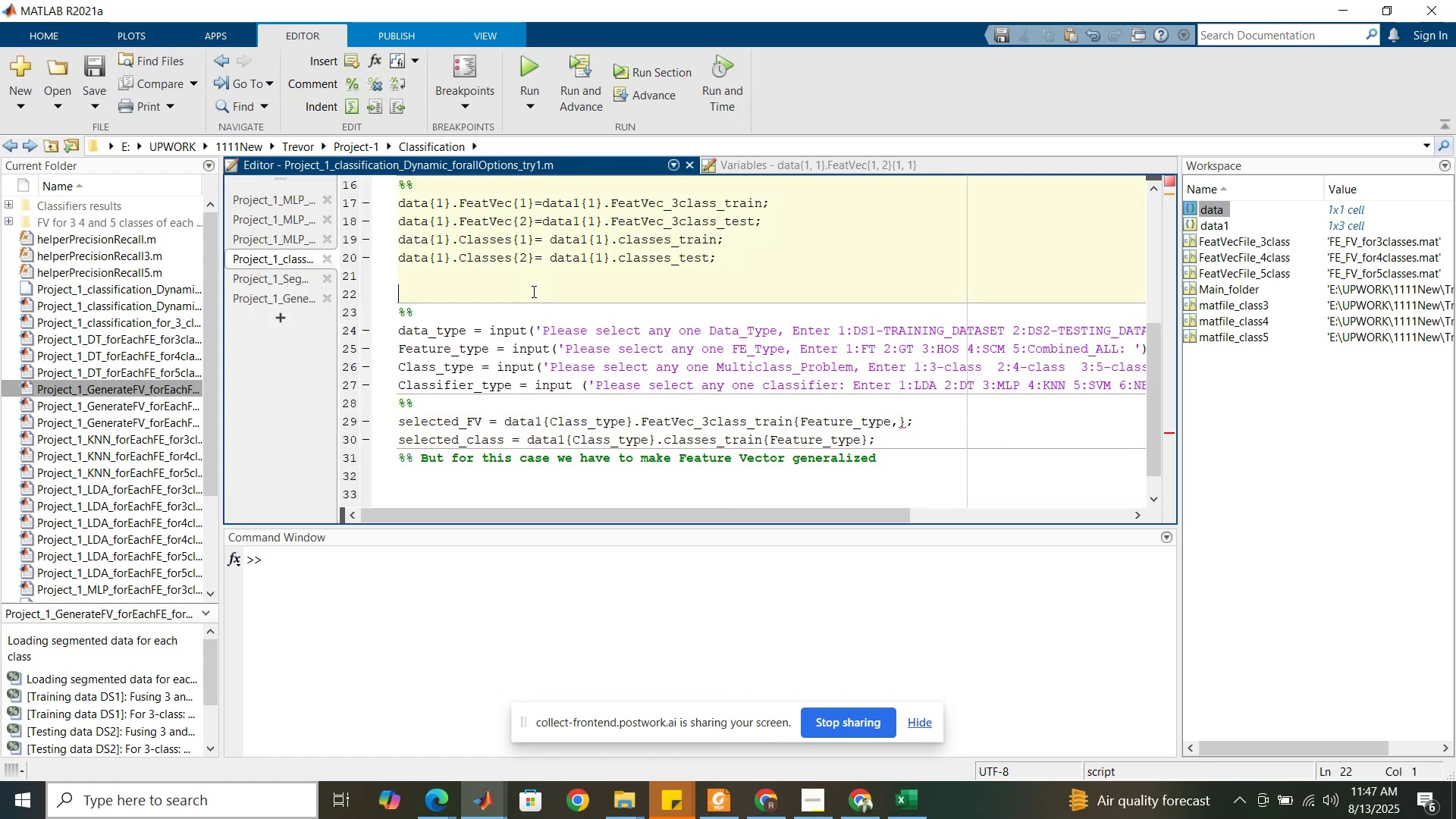 
hold_key(key=ControlLeft, duration=0.54)
 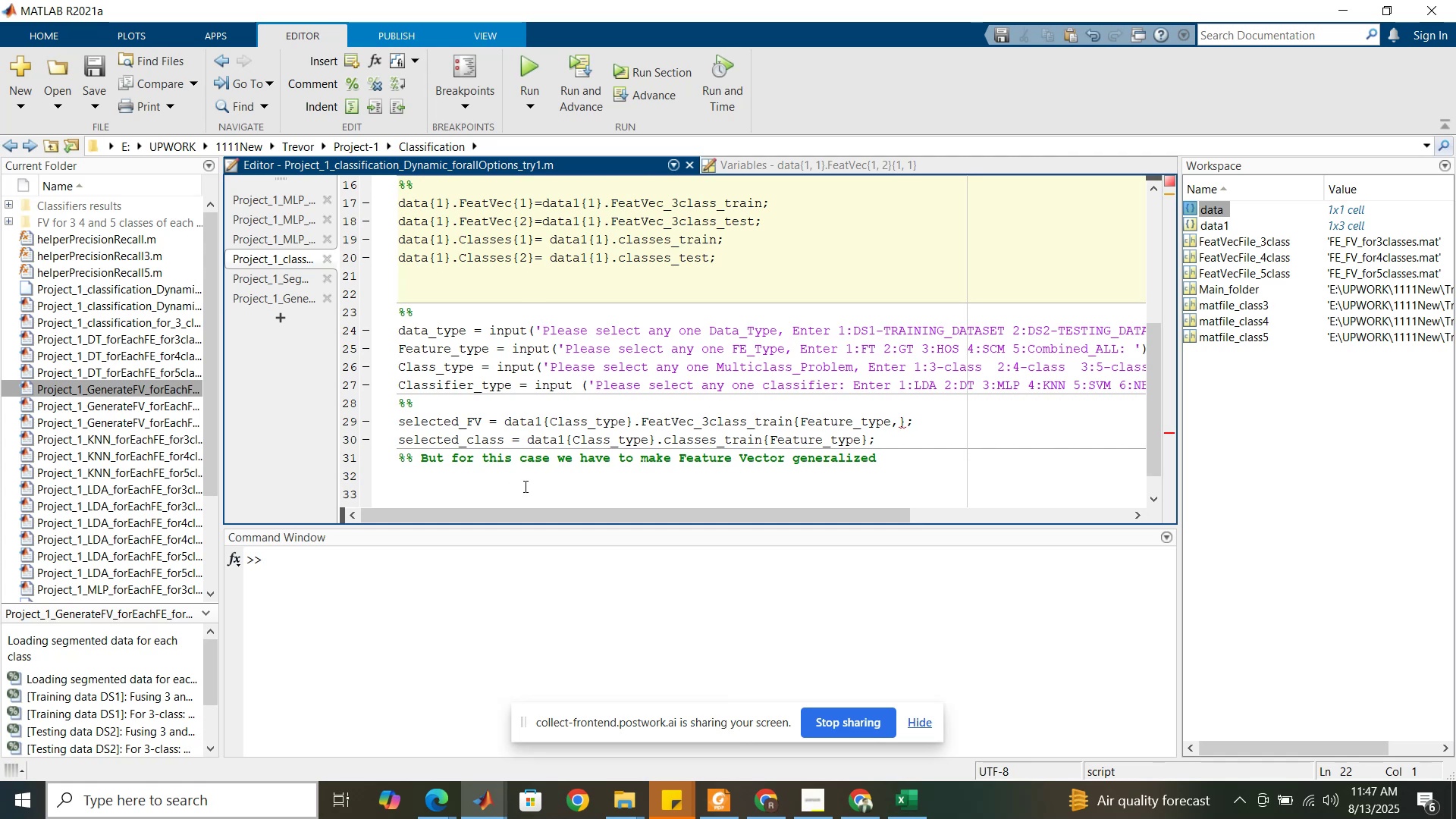 
left_click([524, 486])
 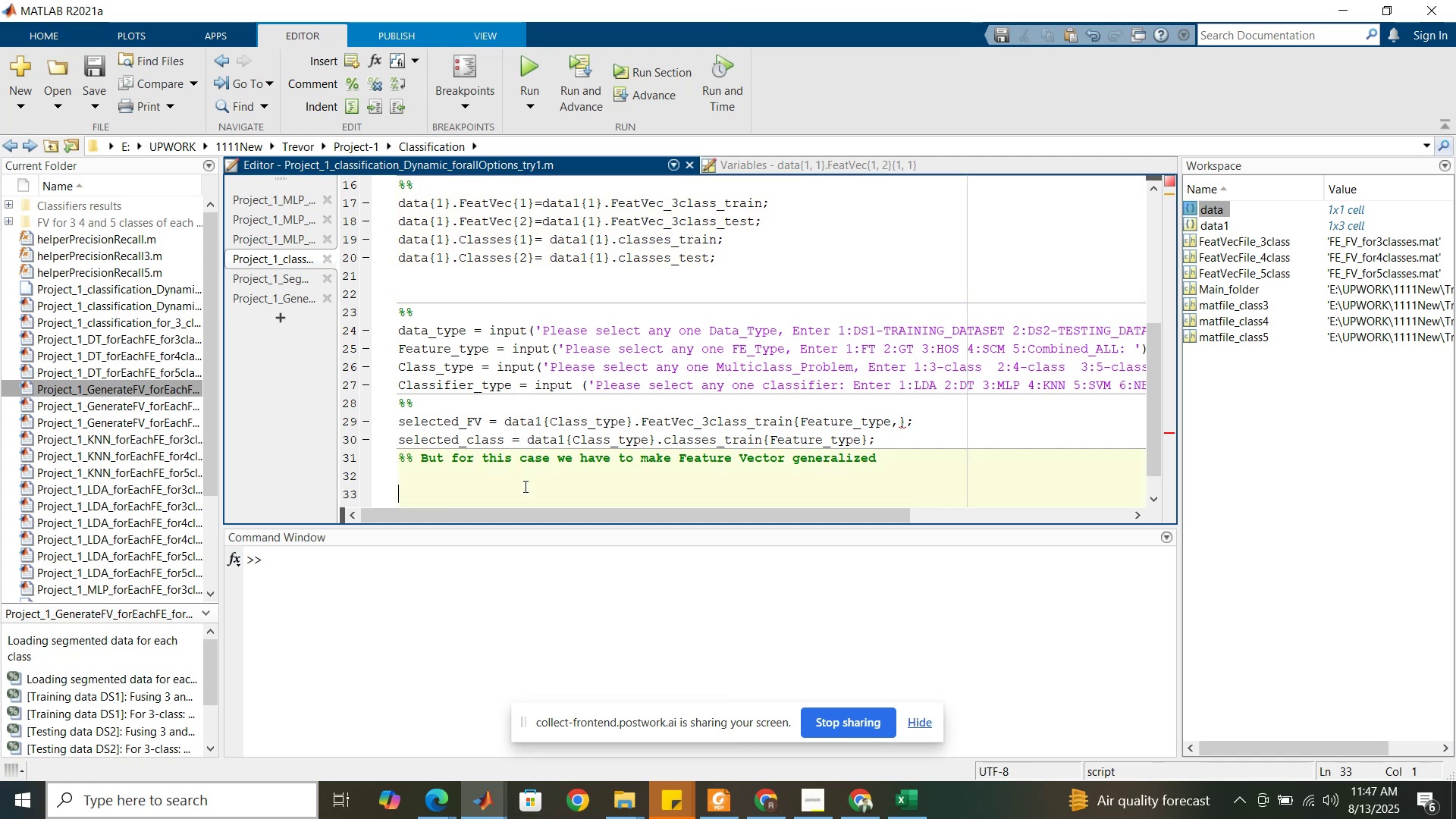 
key(Control+ControlLeft)
 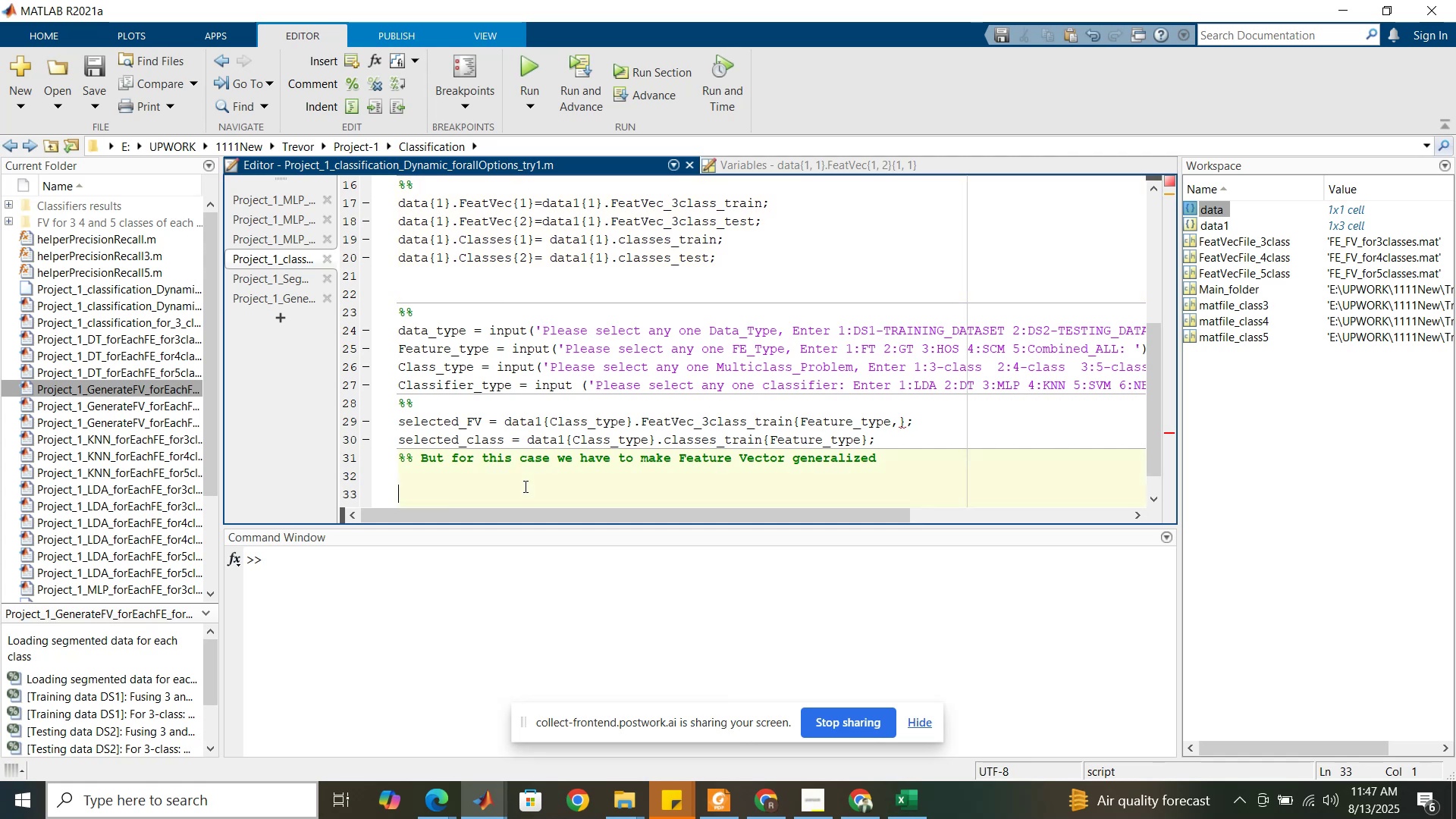 
key(Control+V)
 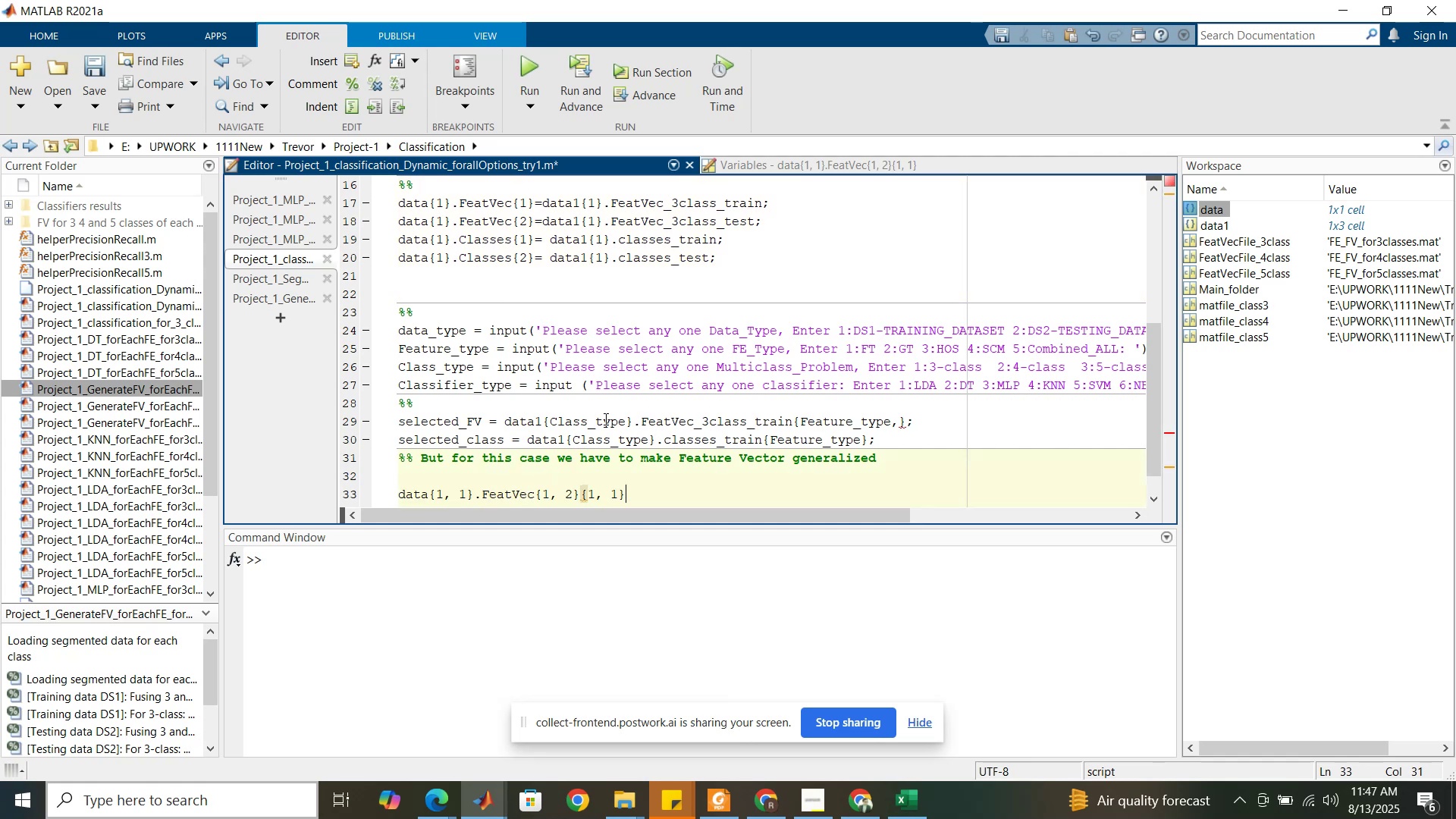 
double_click([604, 419])
 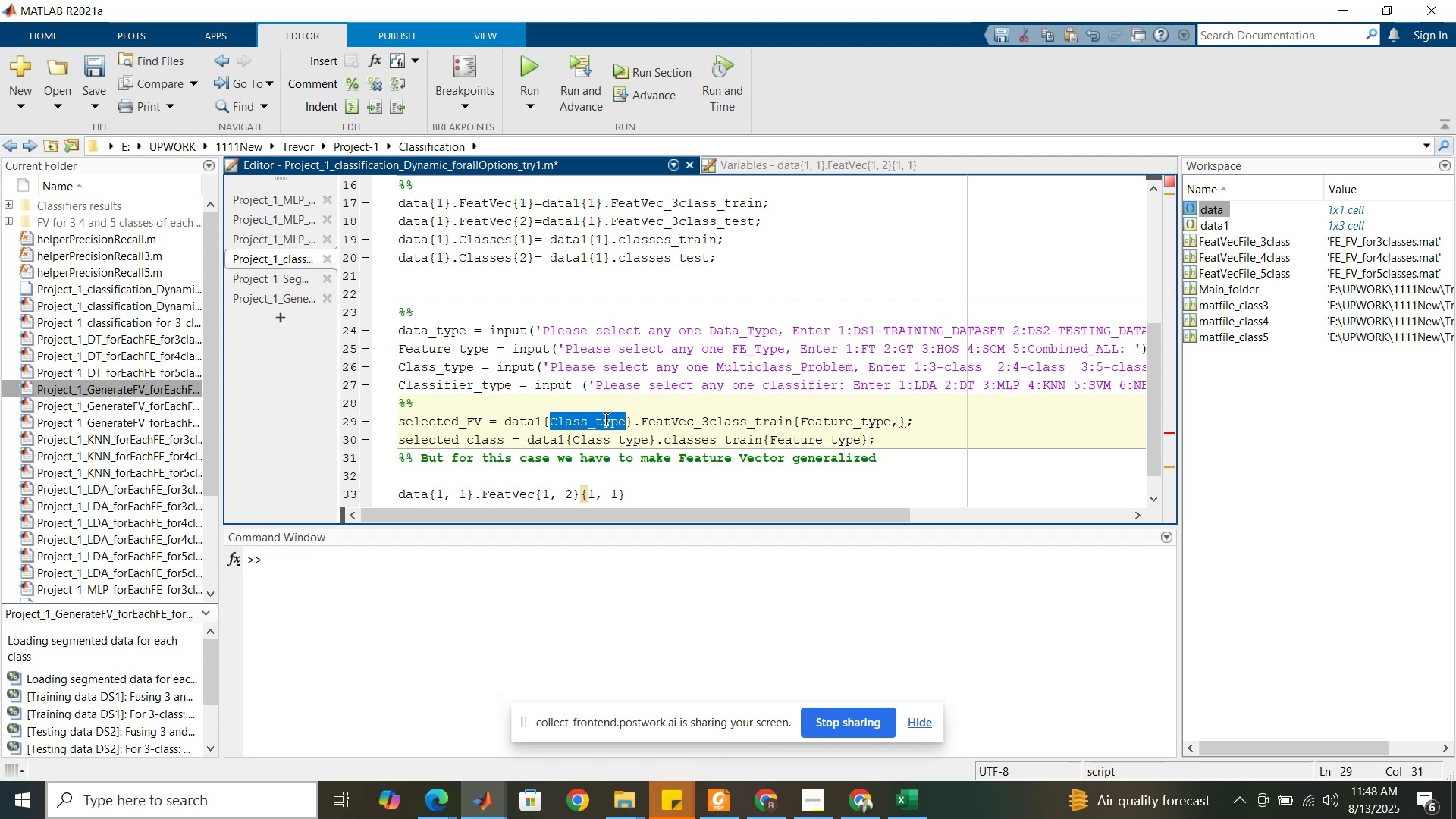 
wait(12.41)
 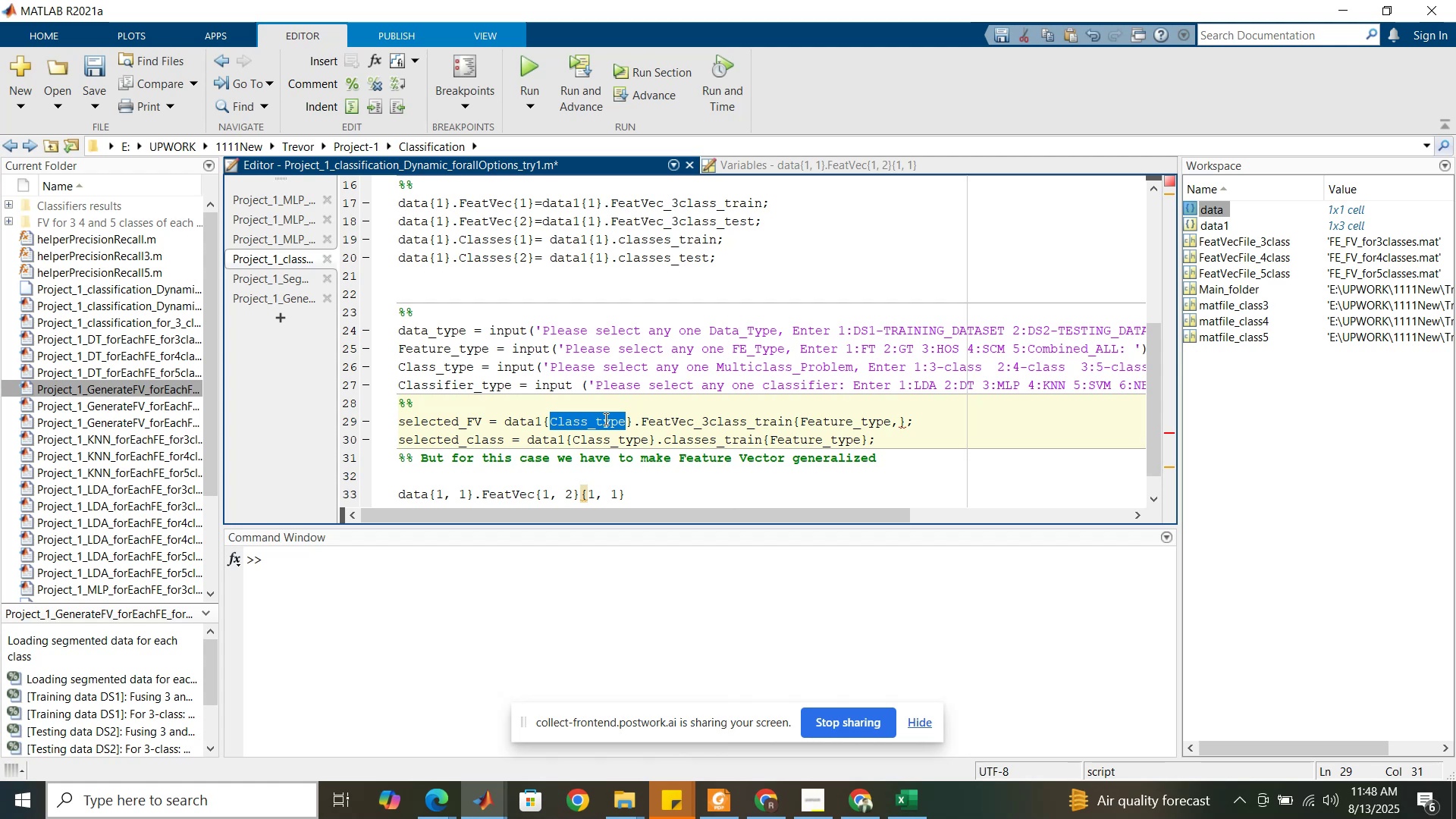 
double_click([516, 496])
 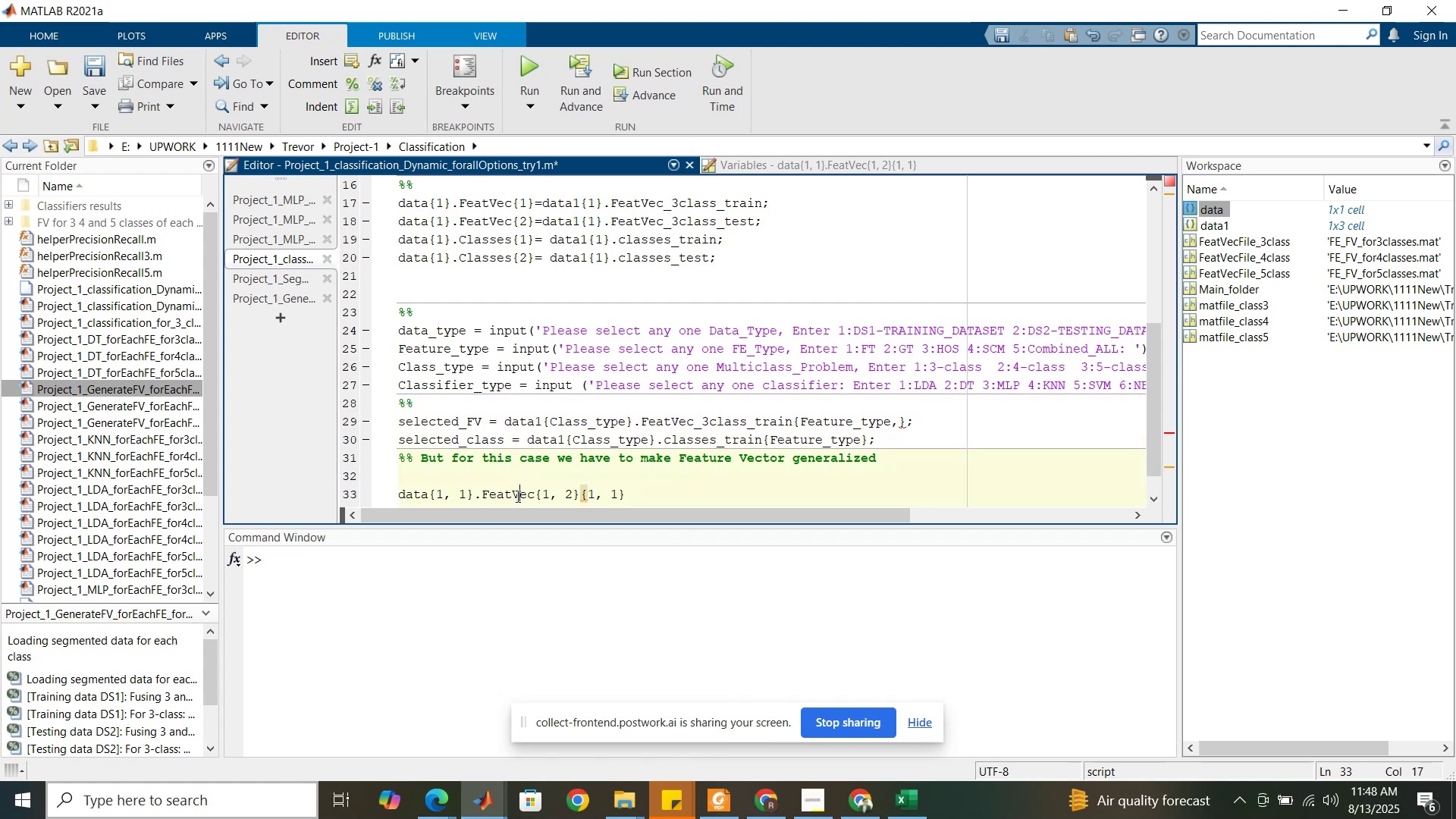 
triple_click([516, 496])
 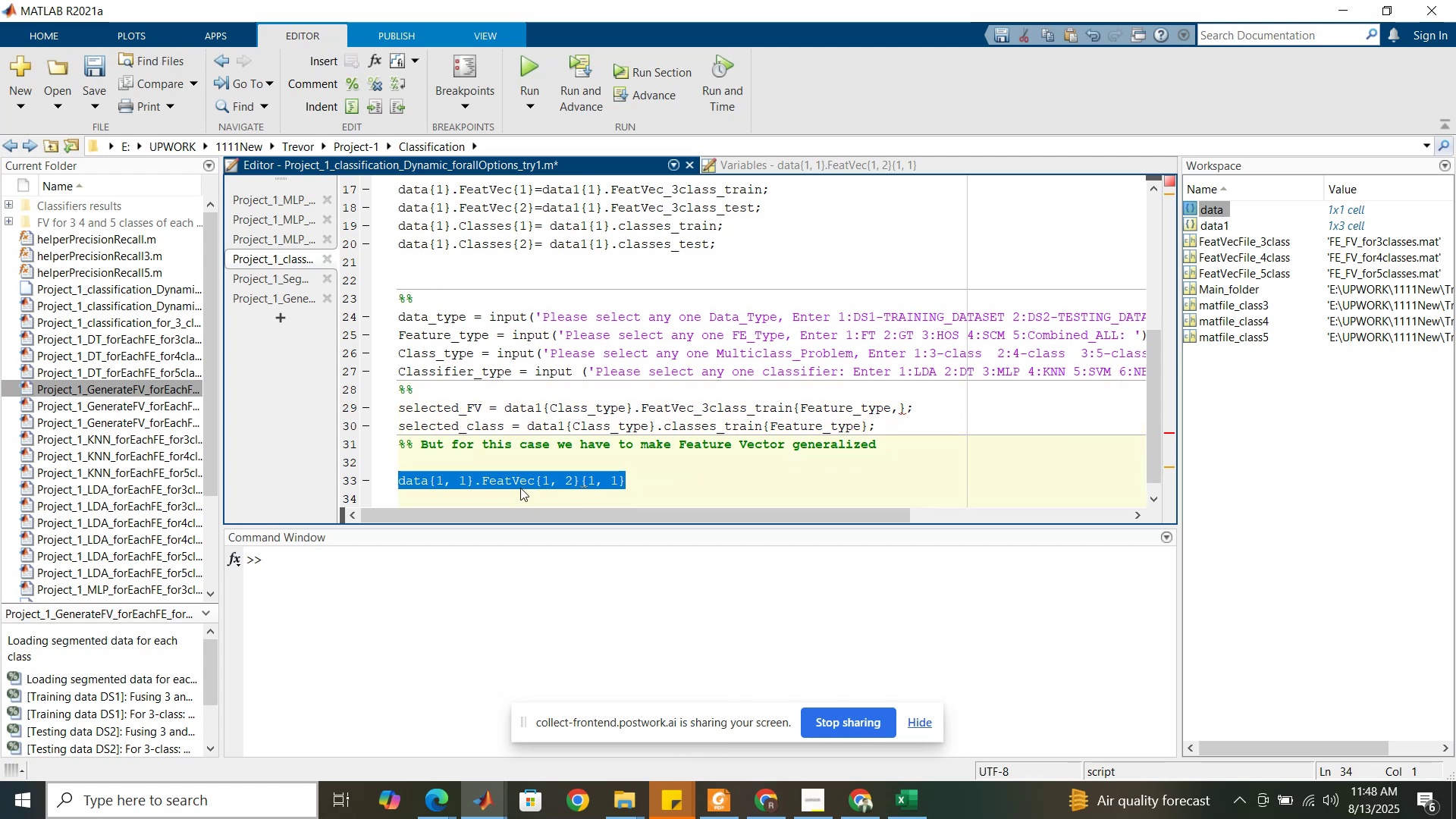 
left_click([520, 488])
 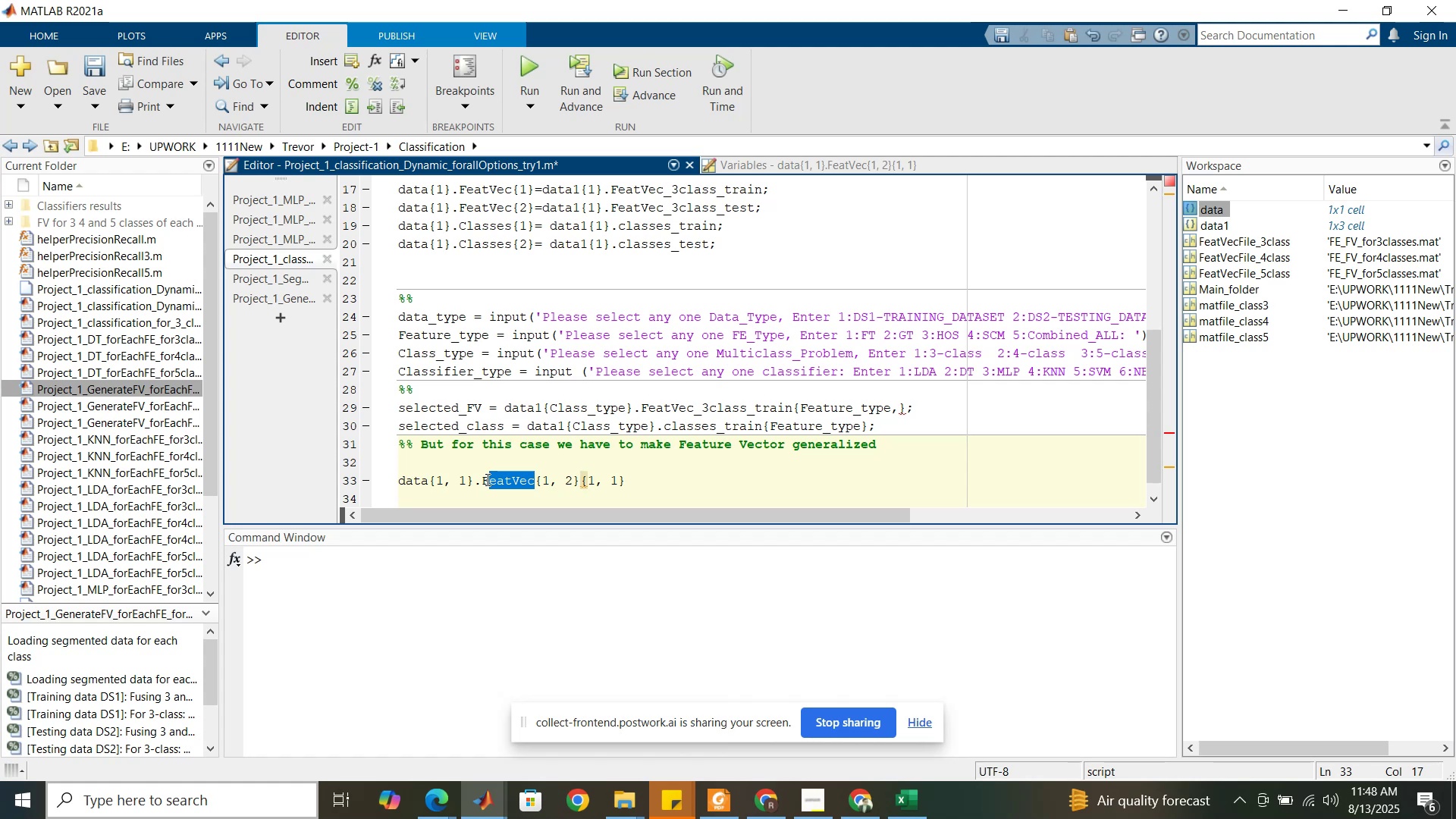 
key(Control+C)
 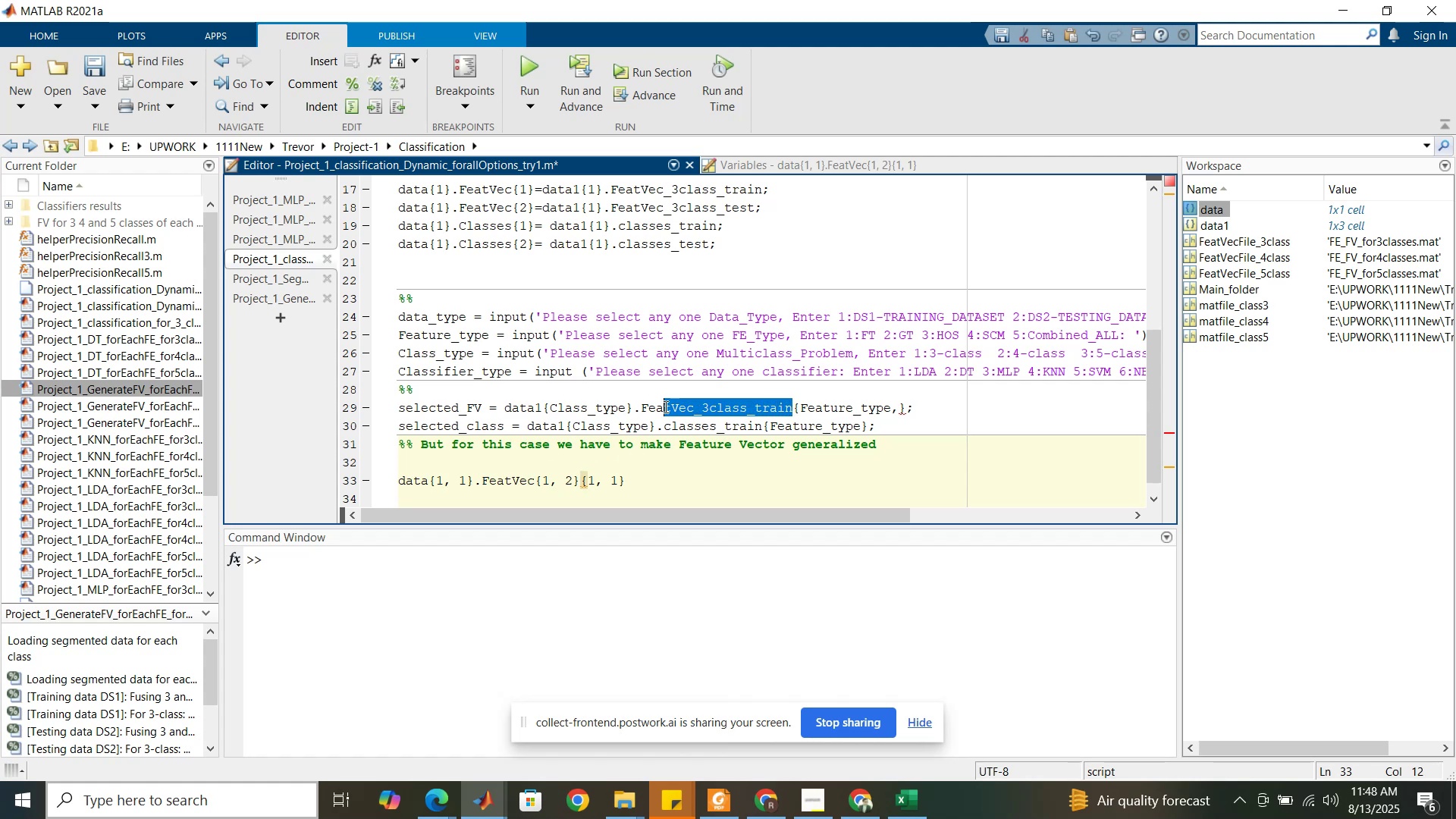 
key(Control+ControlLeft)
 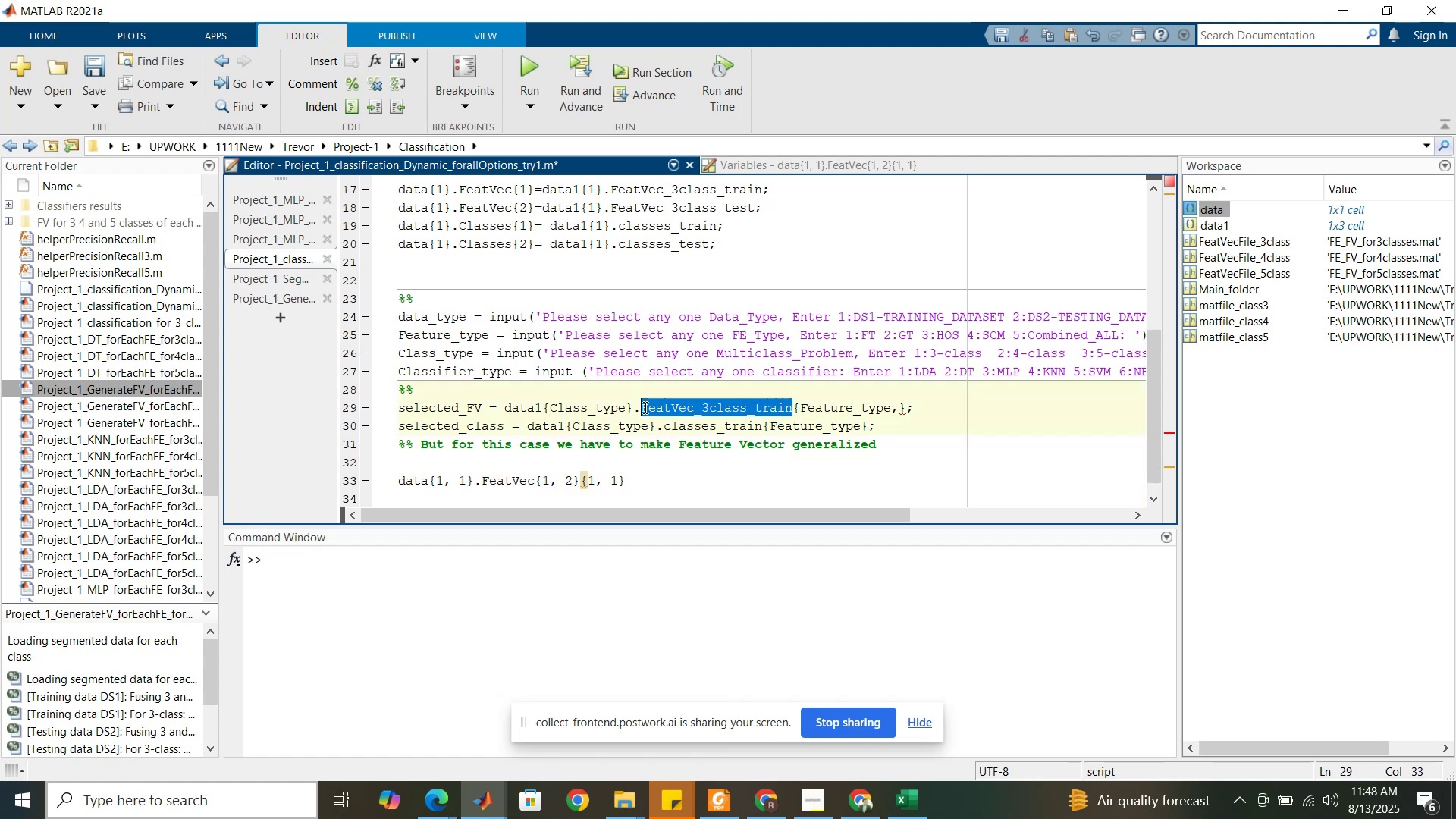 
key(Control+V)
 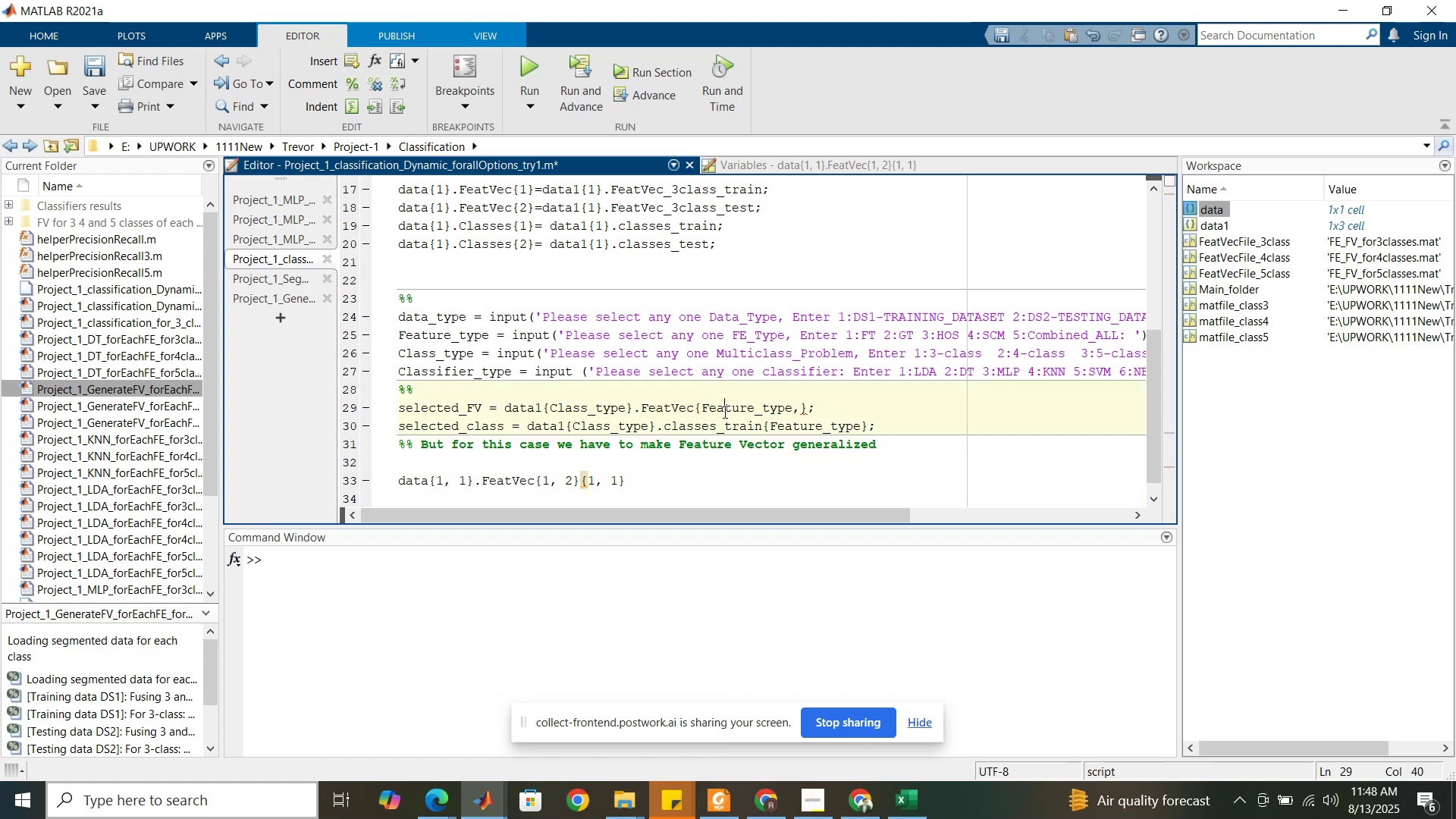 
double_click([723, 412])
 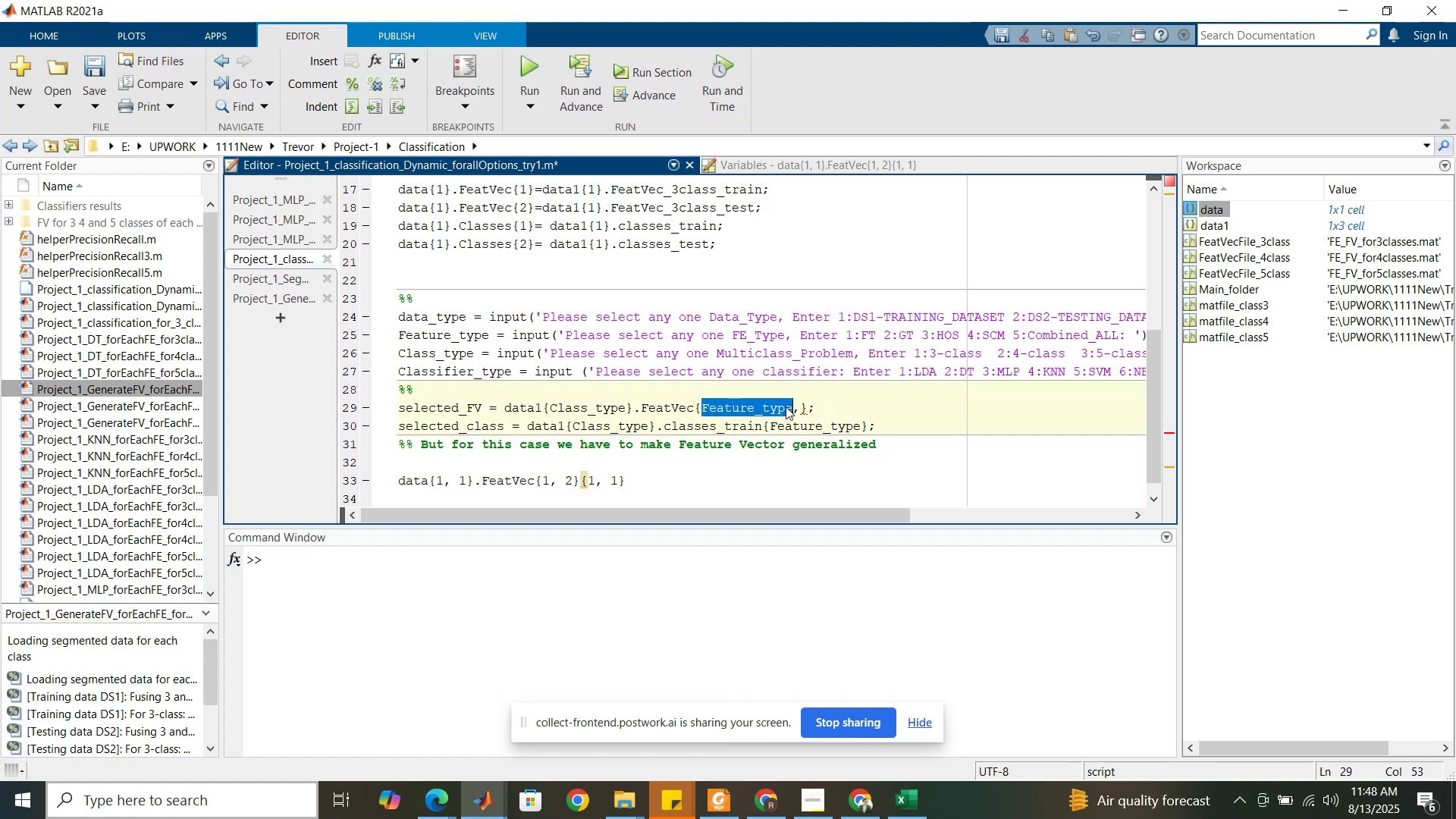 
left_click([797, 406])
 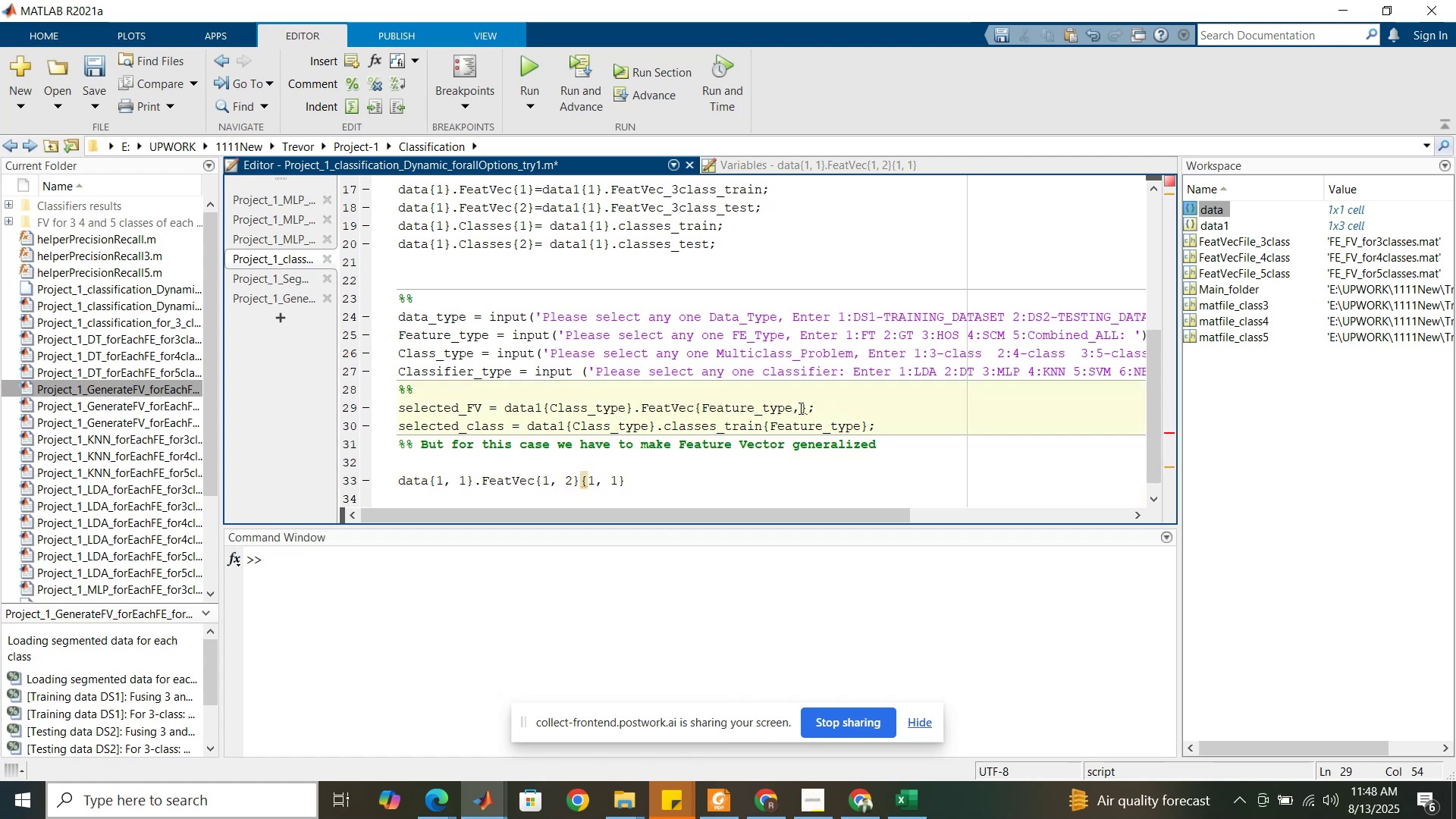 
key(Backspace)
 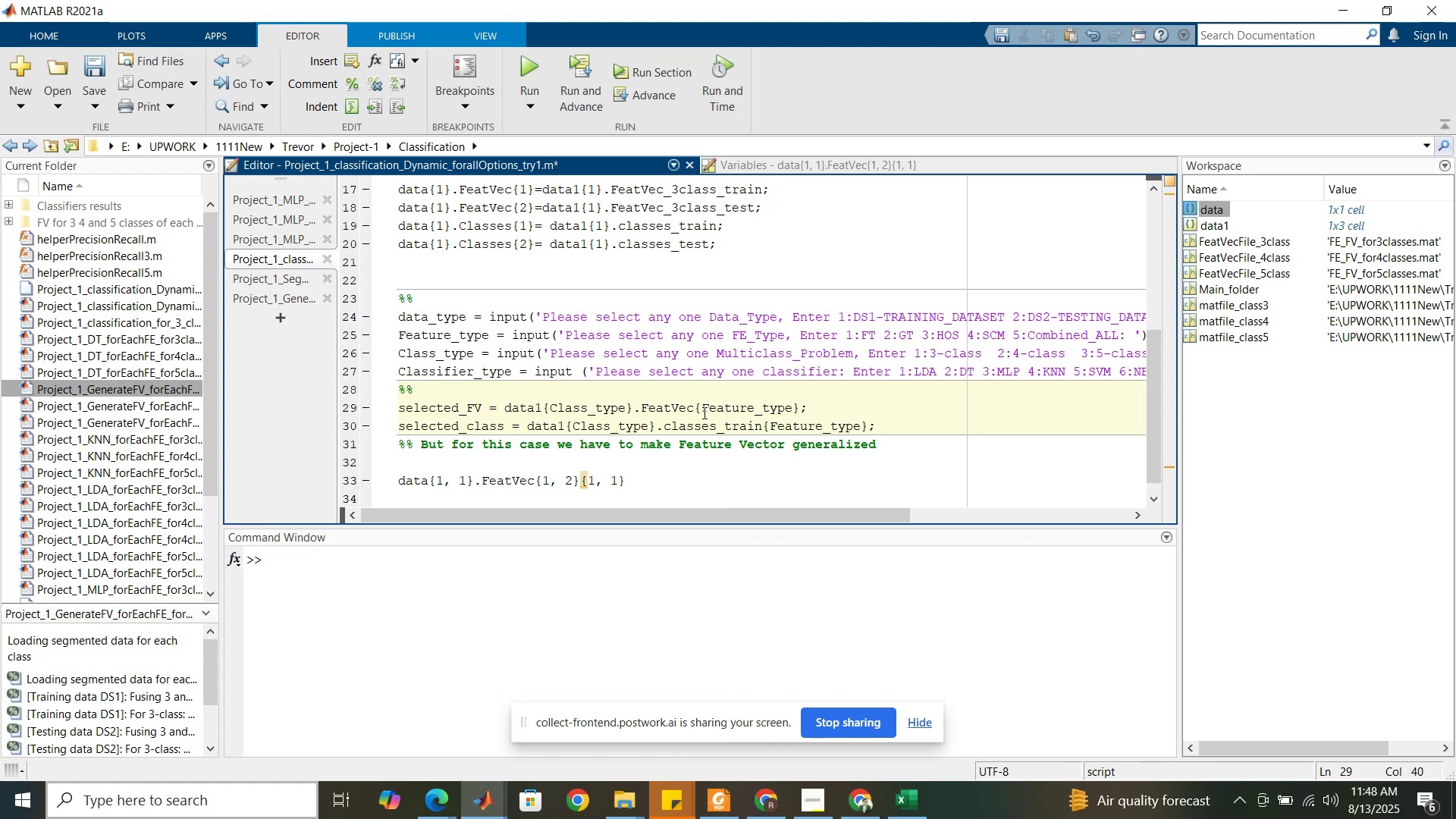 
wait(13.13)
 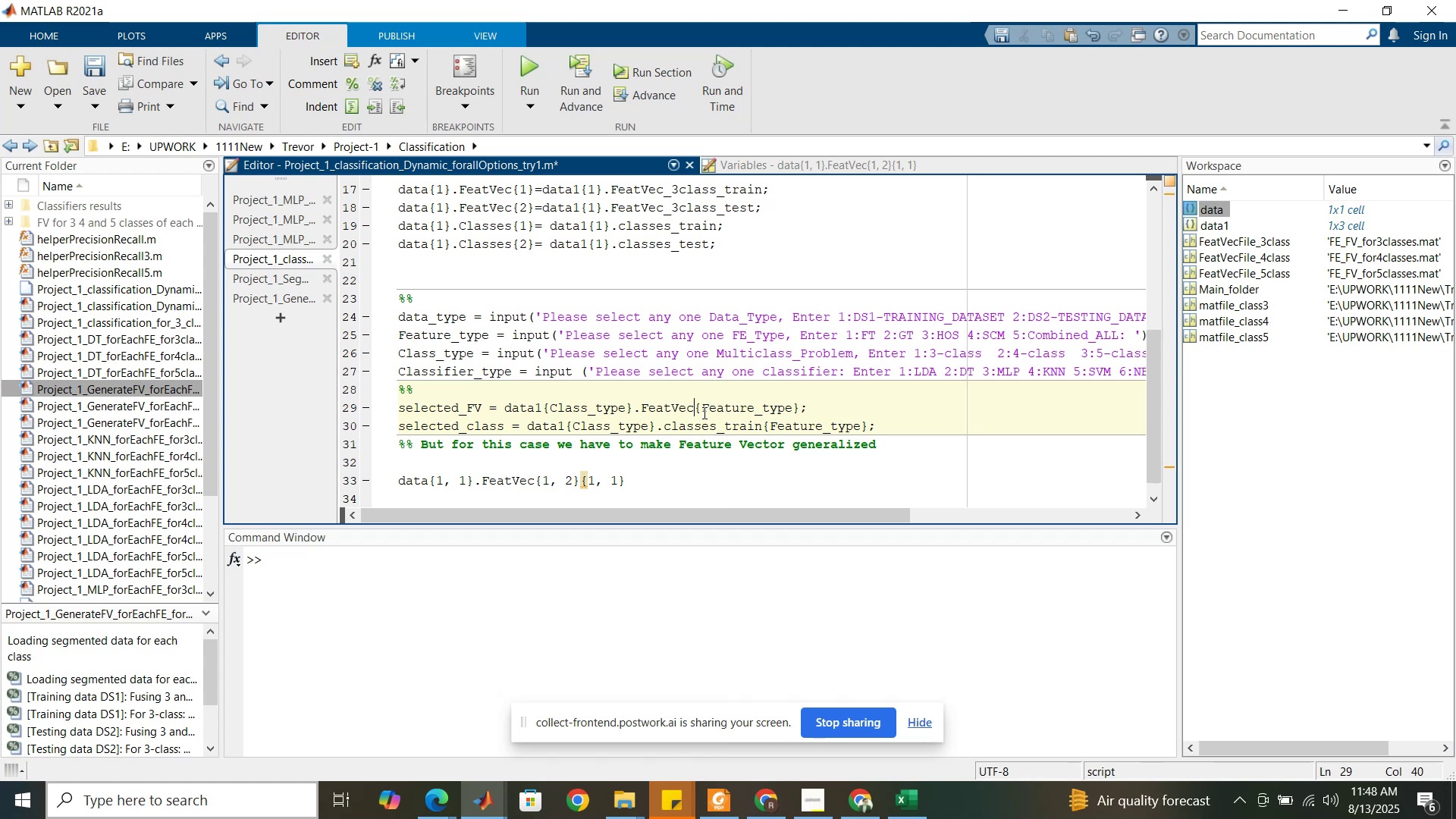 
key(Shift+BracketLeft)
 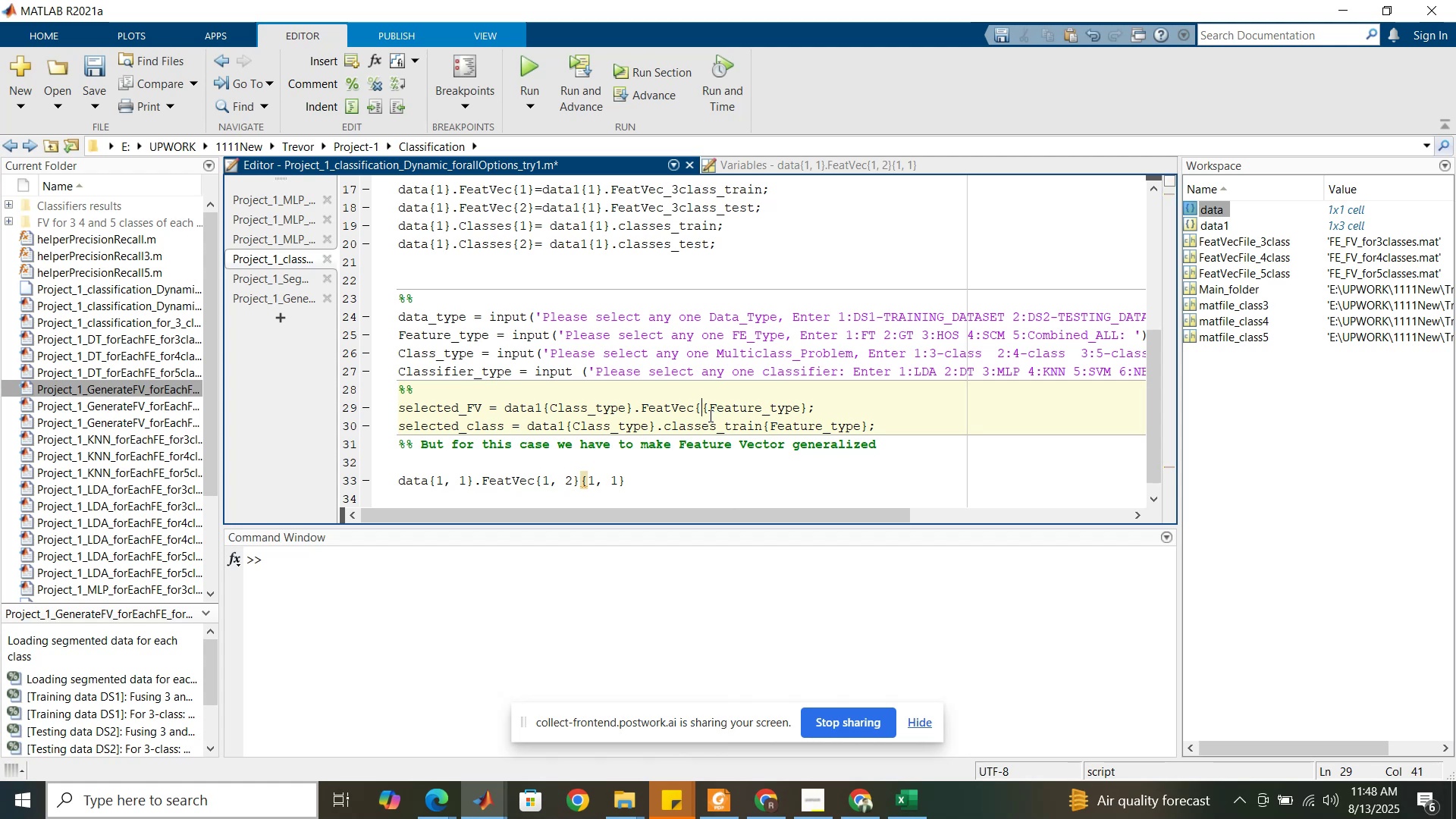 
key(Shift+BracketRight)
 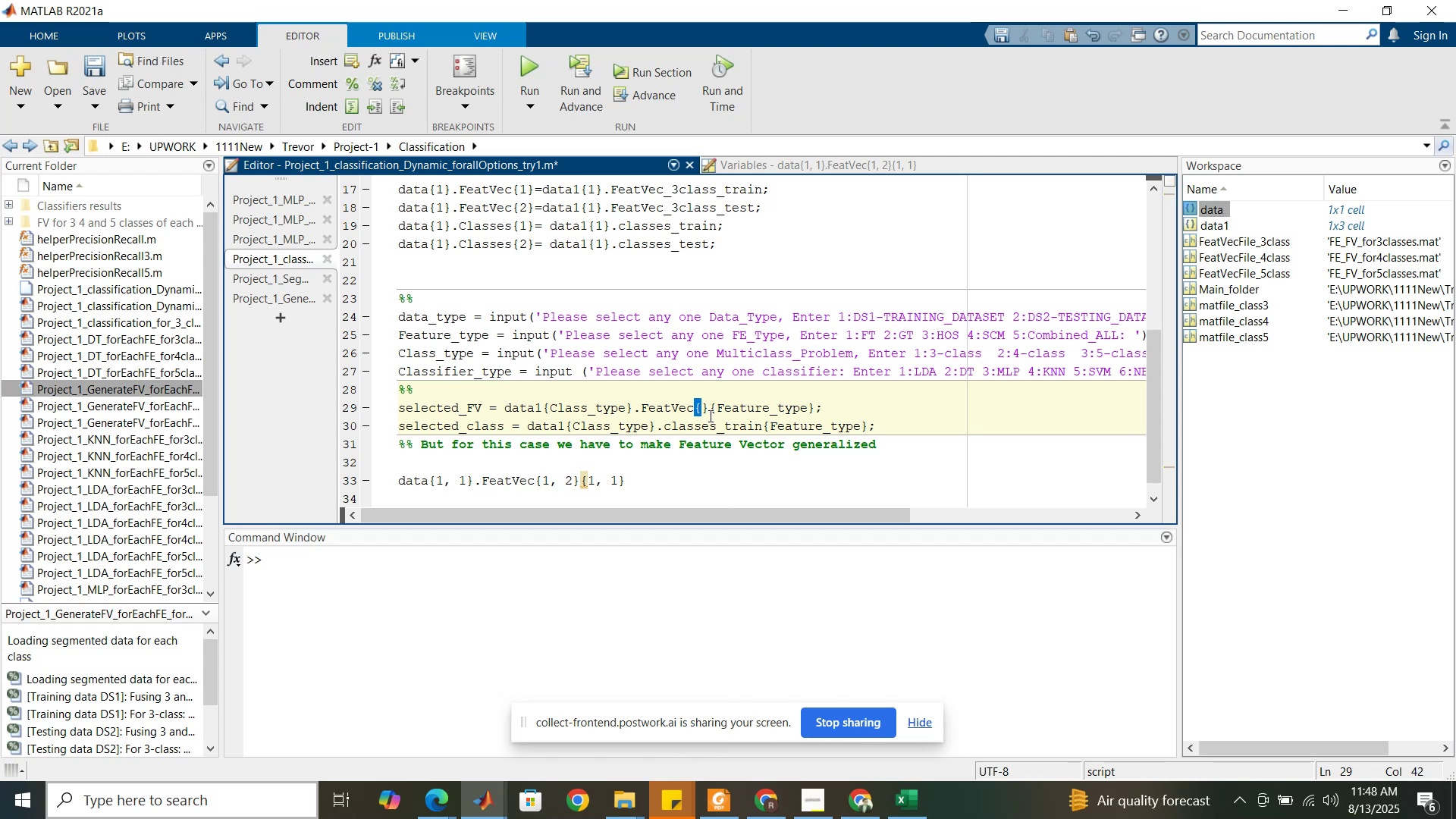 
key(ArrowLeft)
 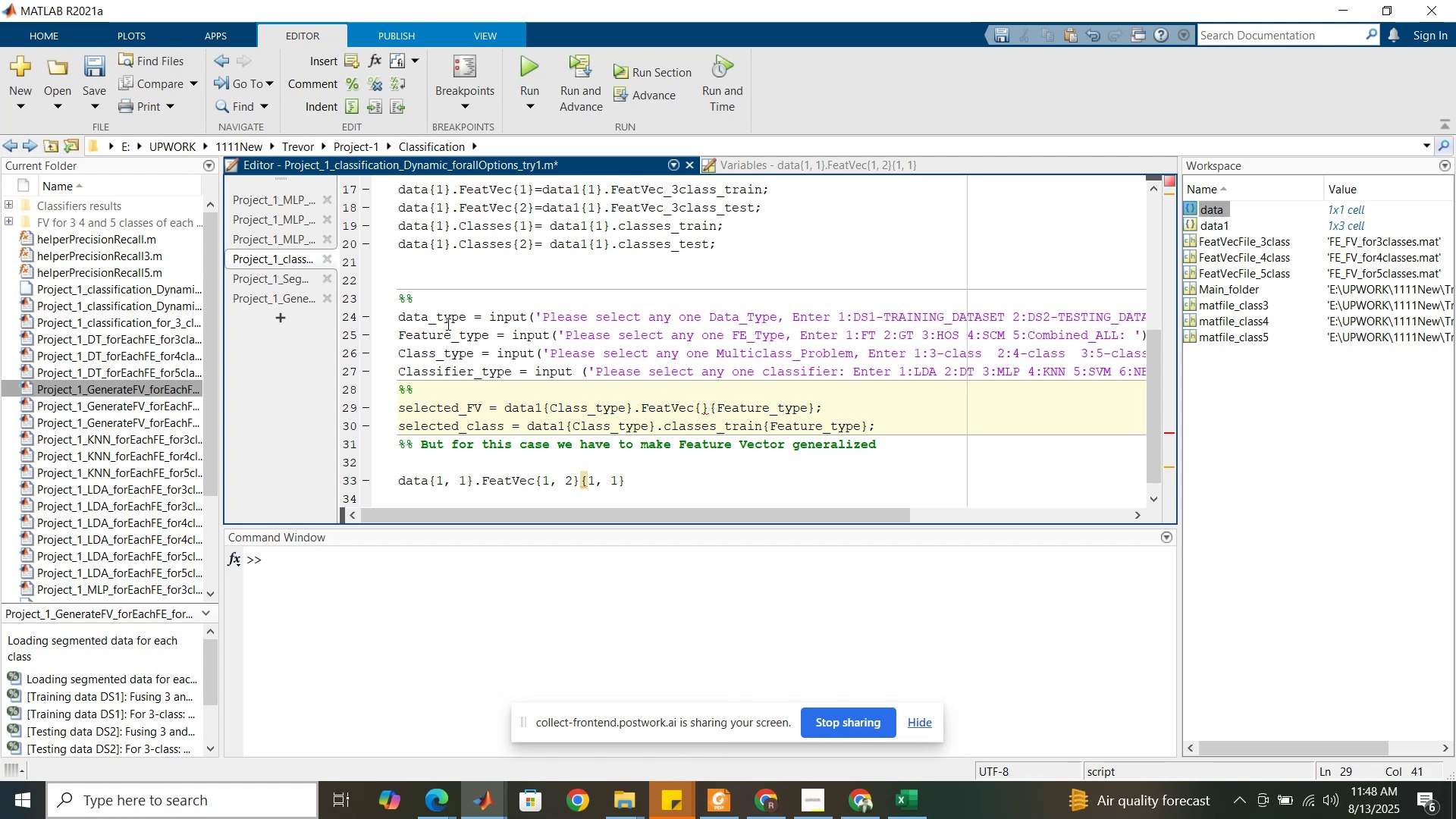 
double_click([447, 324])
 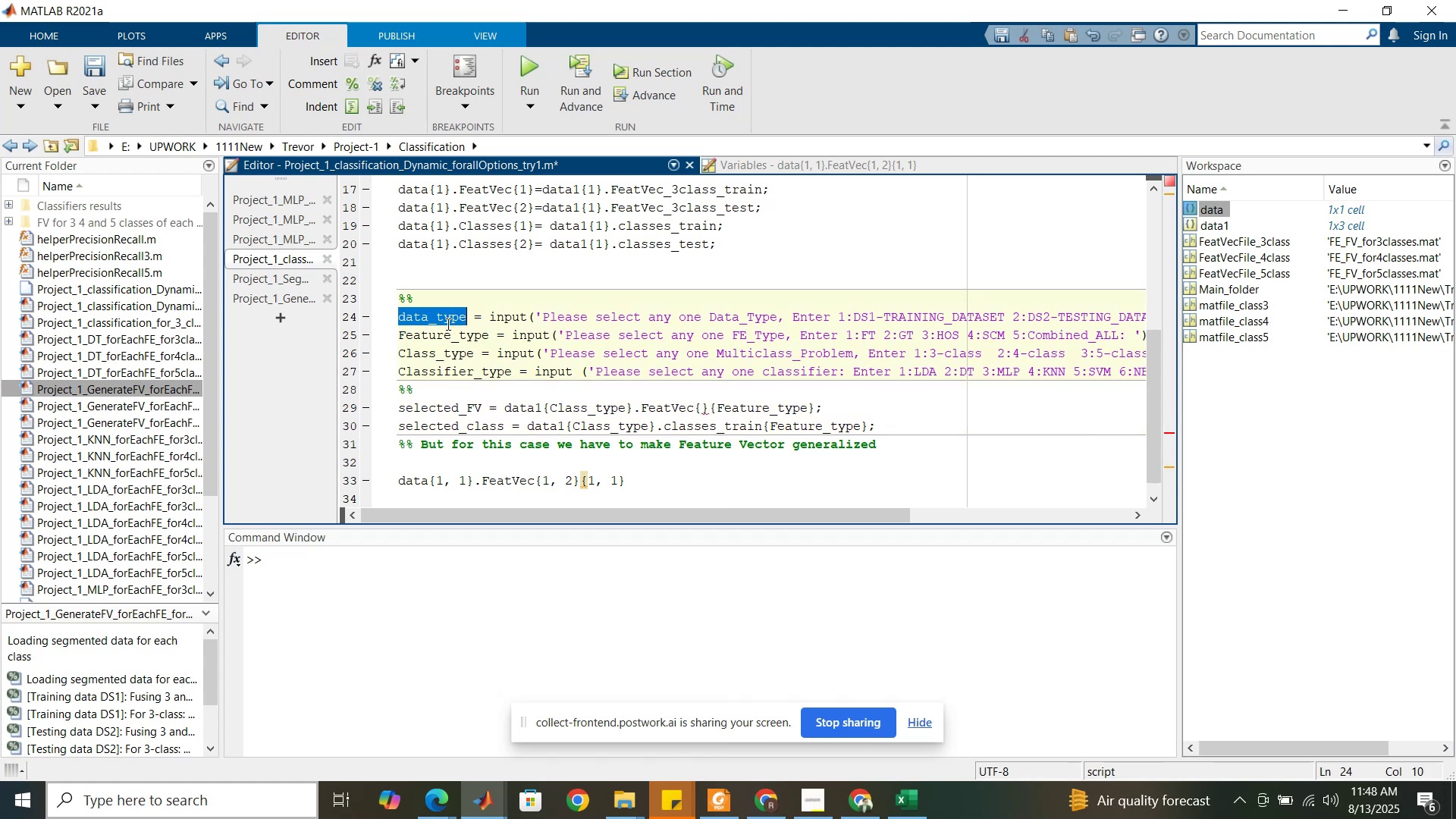 
key(Control+C)
 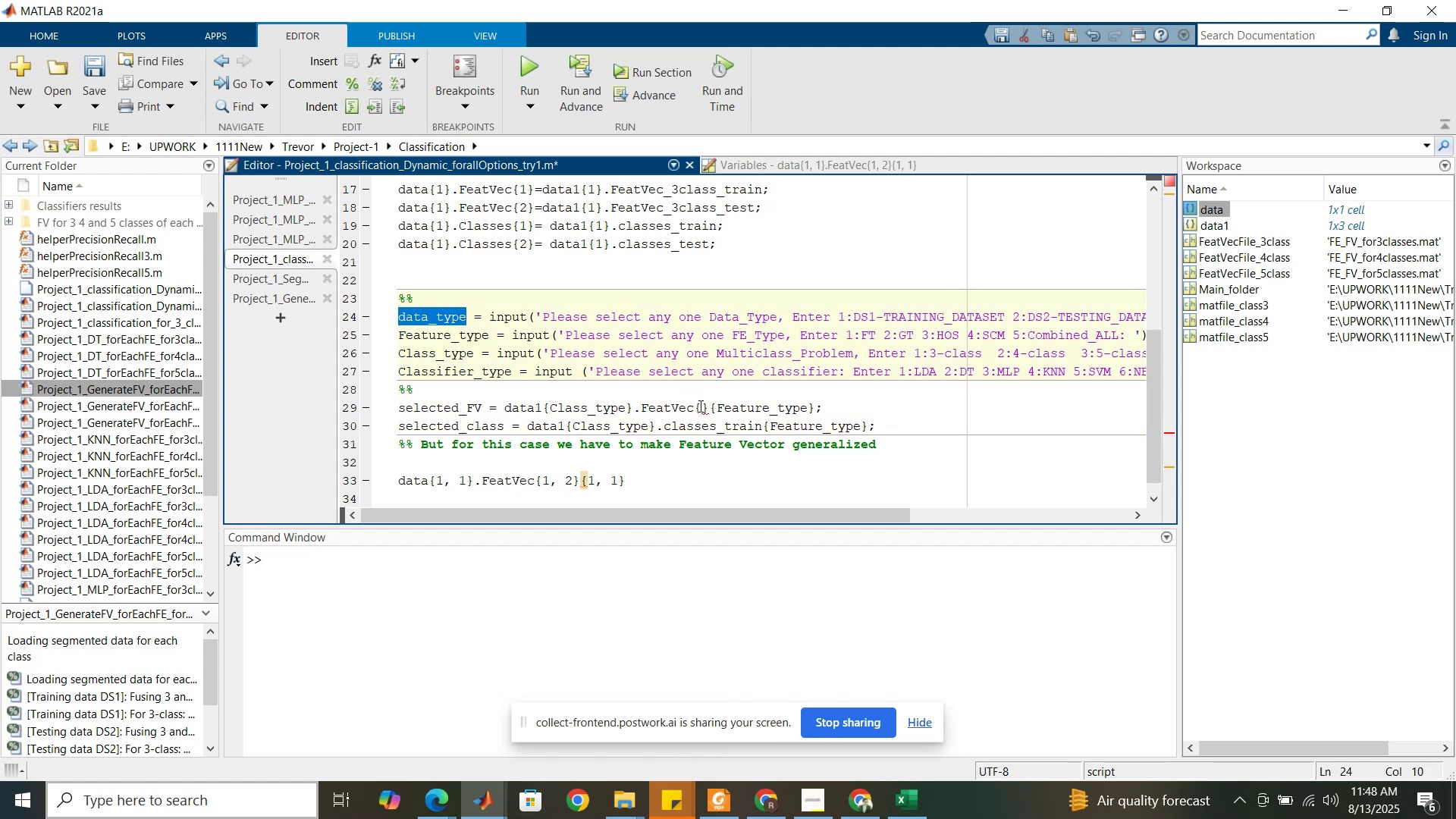 
left_click([701, 406])
 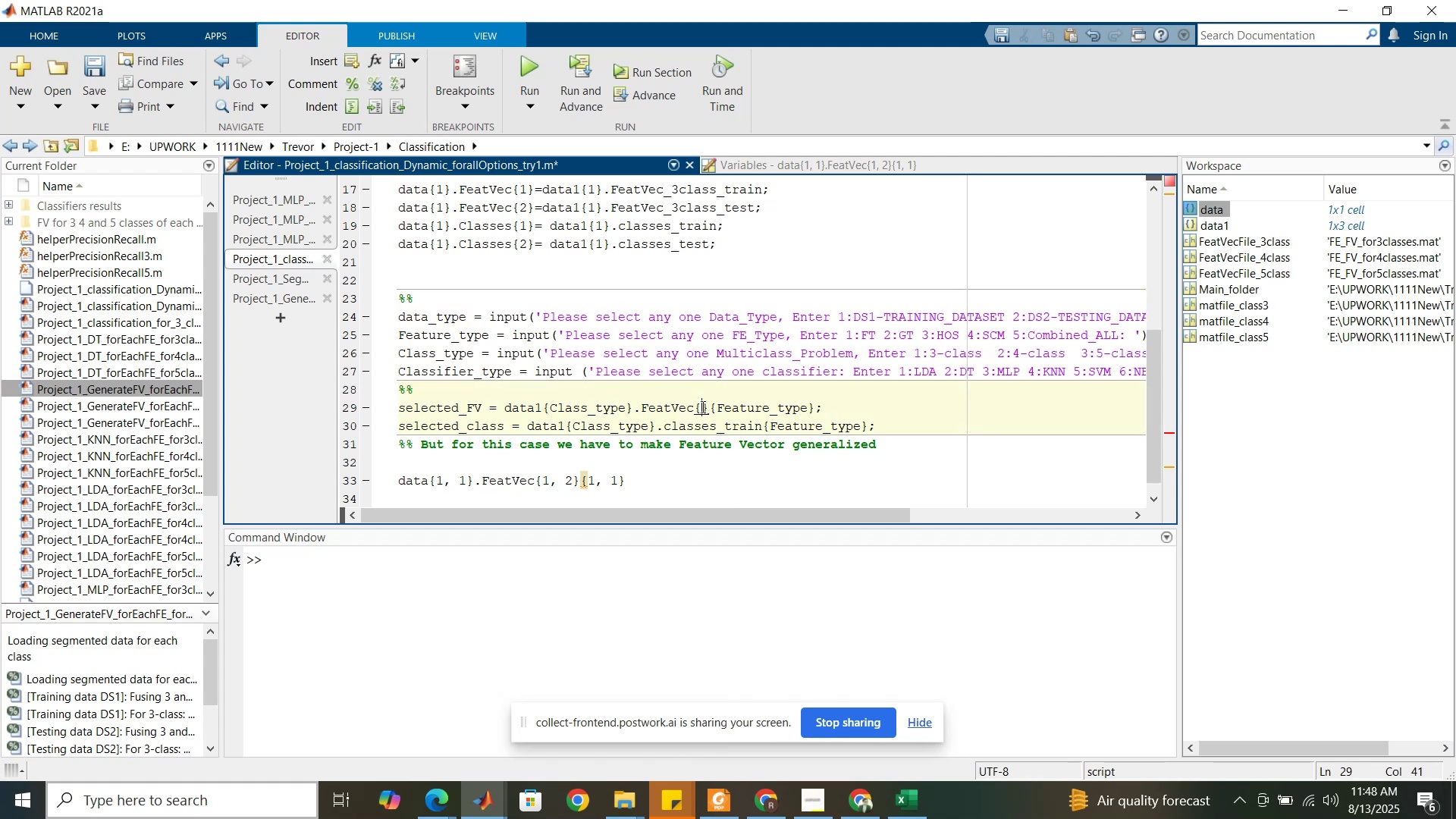 
key(Control+V)
 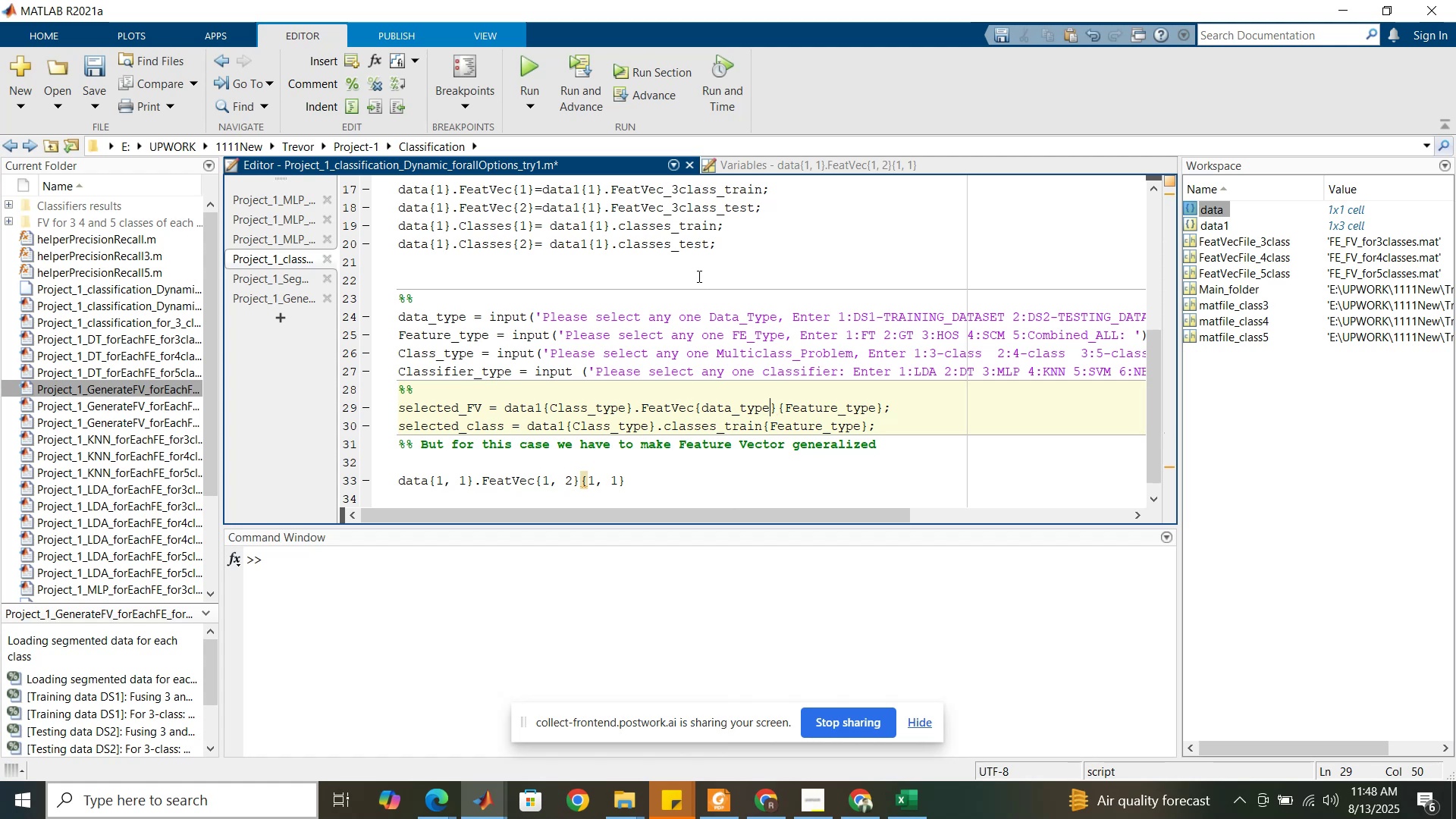 
wait(6.16)
 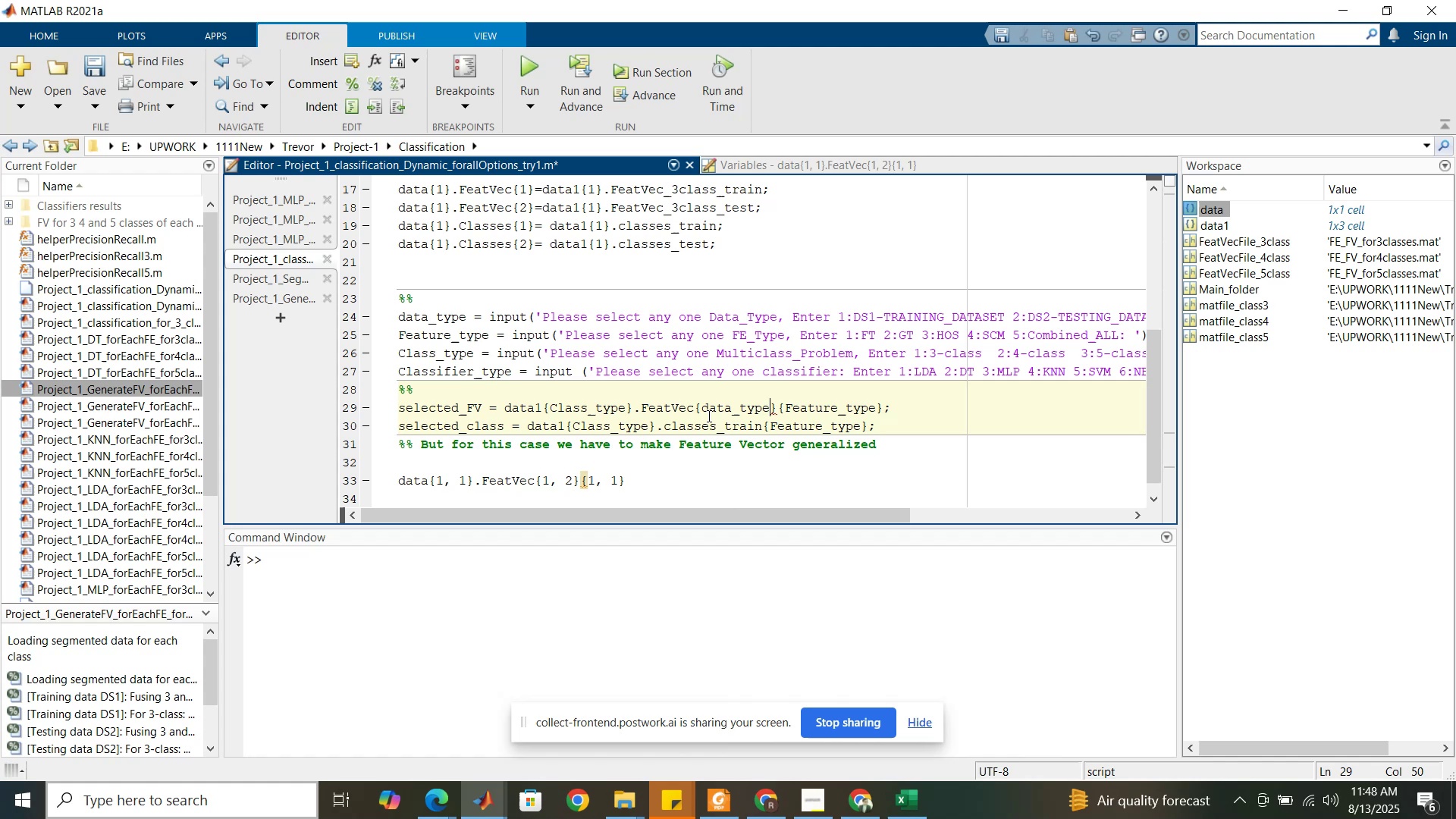 
left_click([830, 162])
 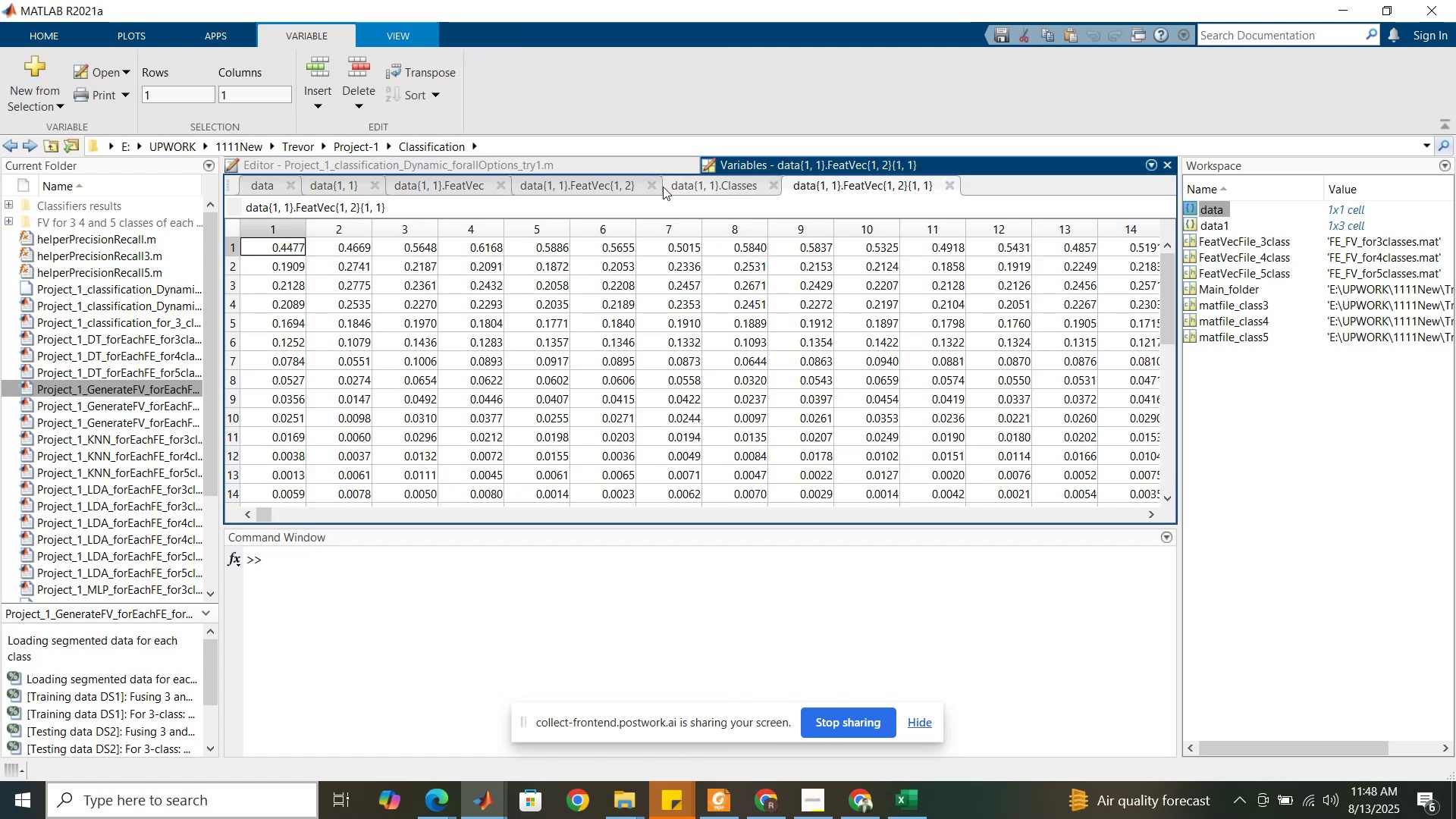 
left_click([705, 177])
 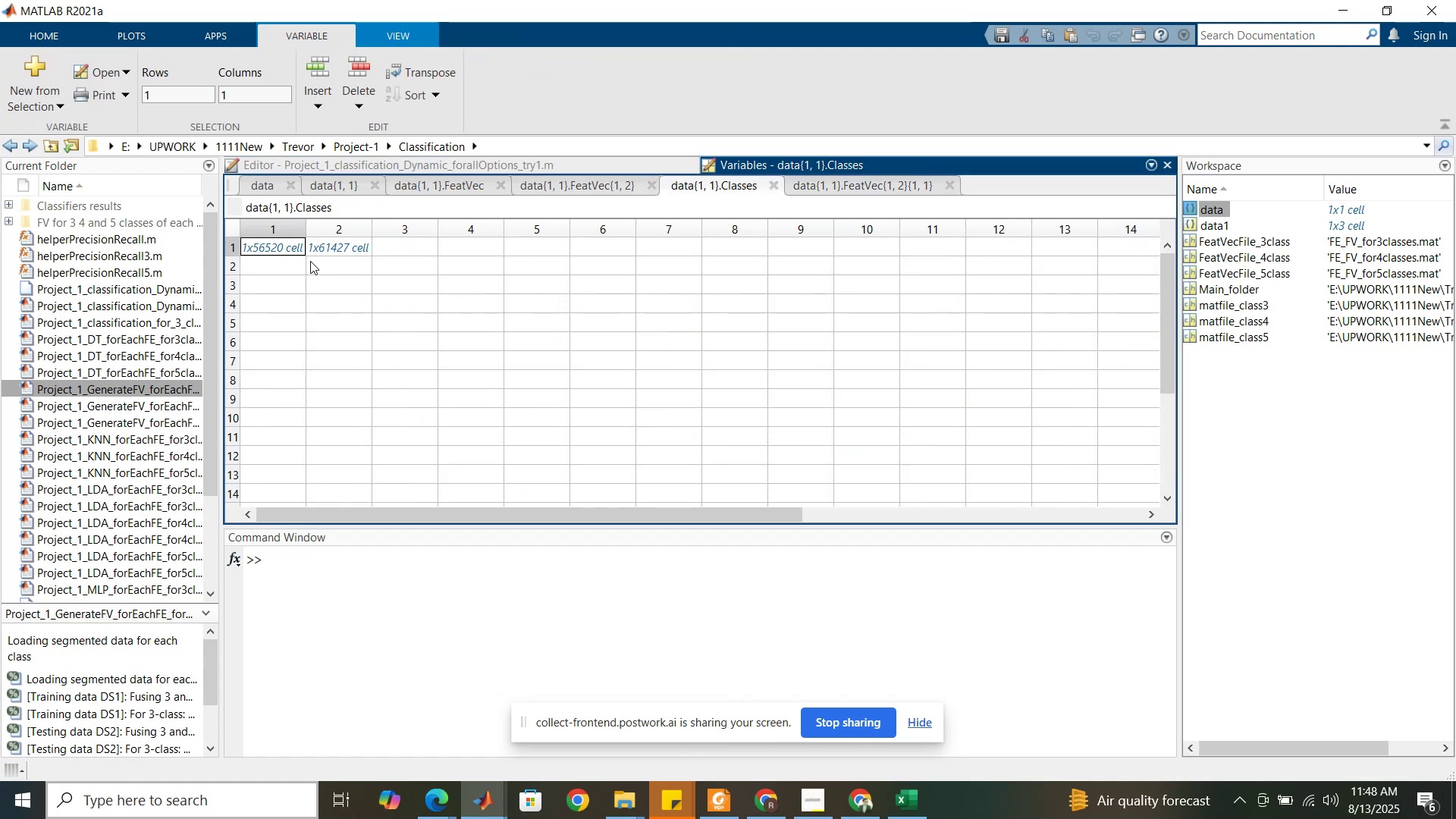 
double_click([326, 248])
 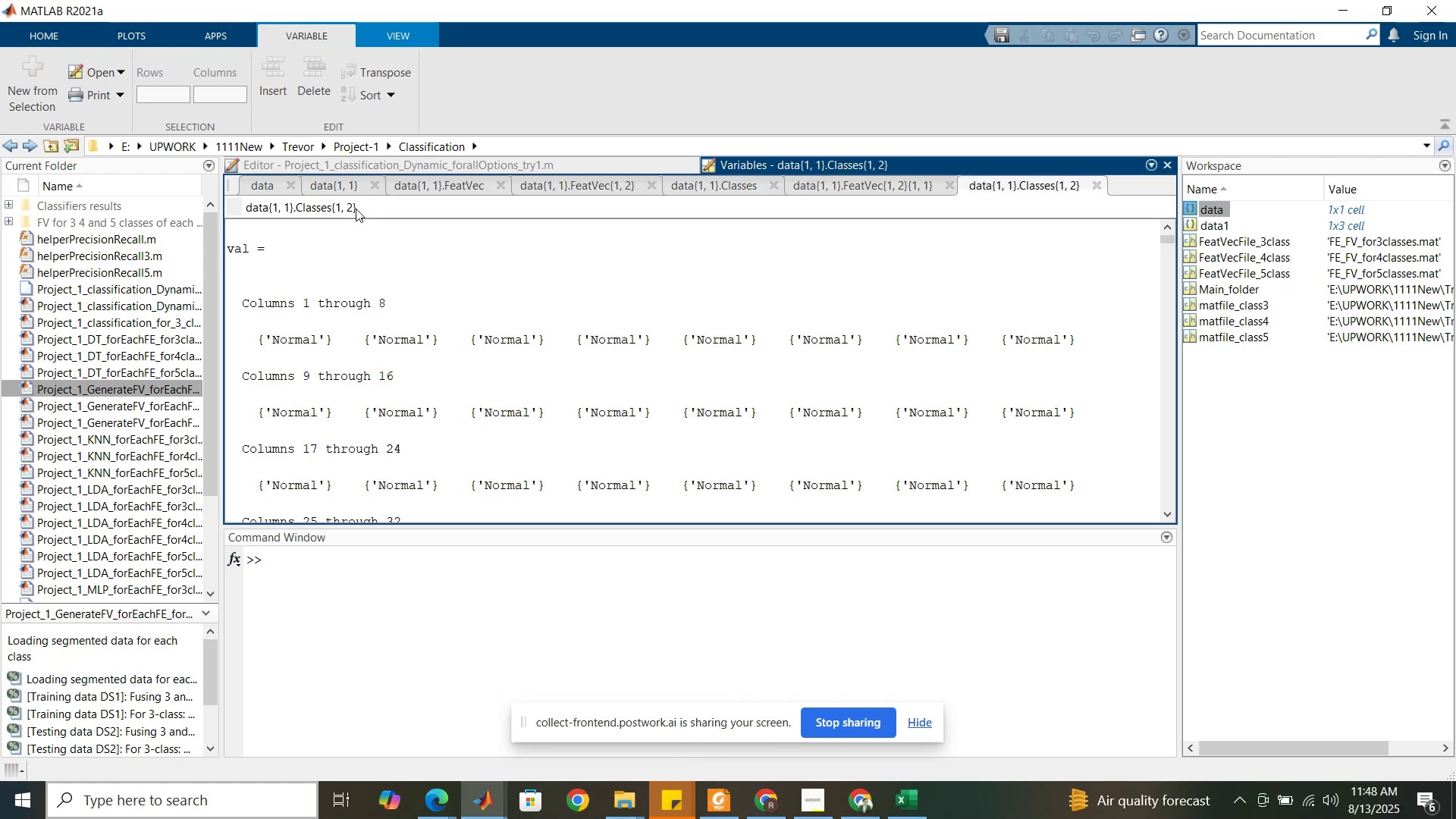 
wait(9.42)
 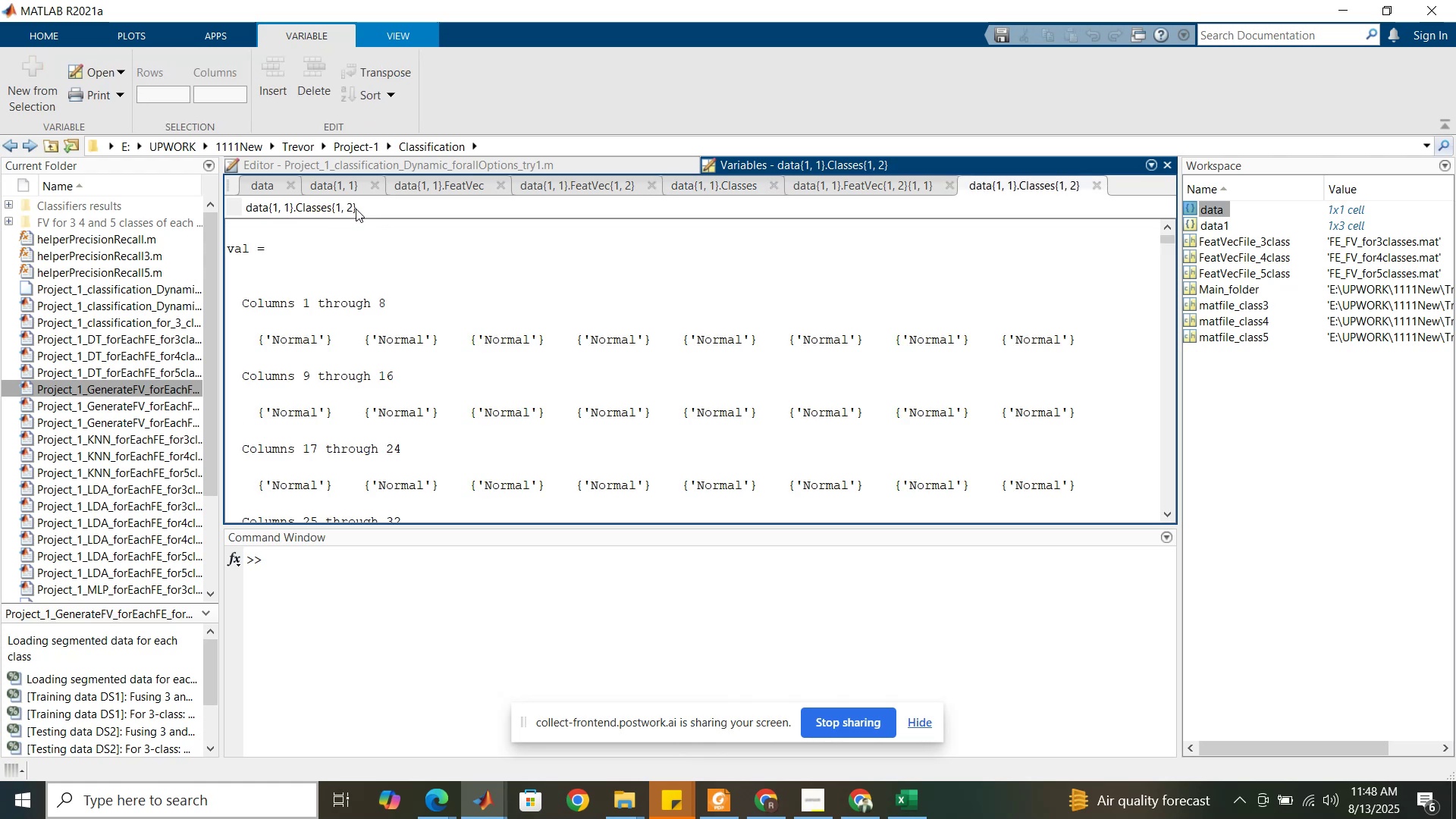 
left_click([526, 164])
 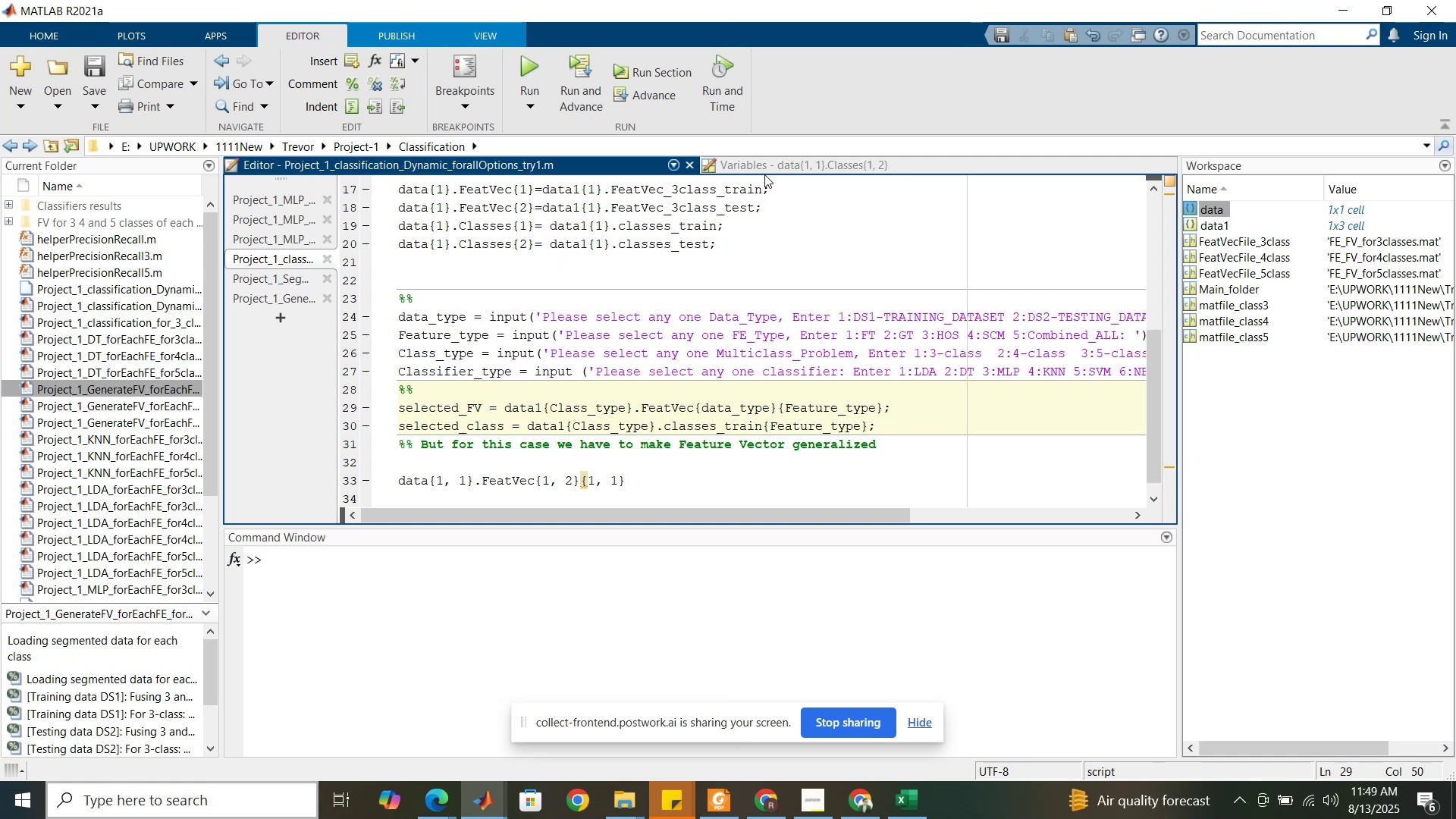 
wait(6.6)
 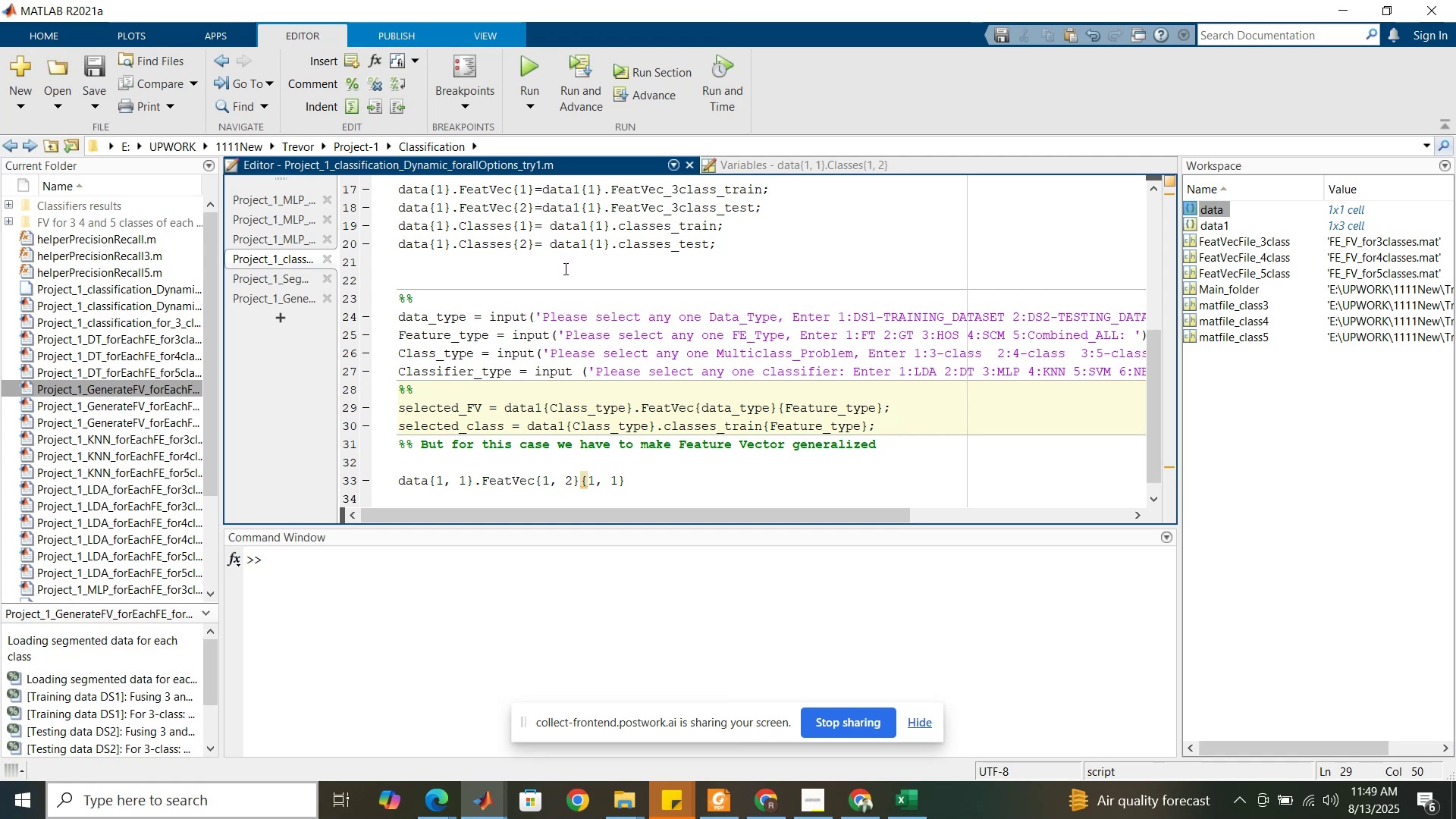 
left_click([764, 169])
 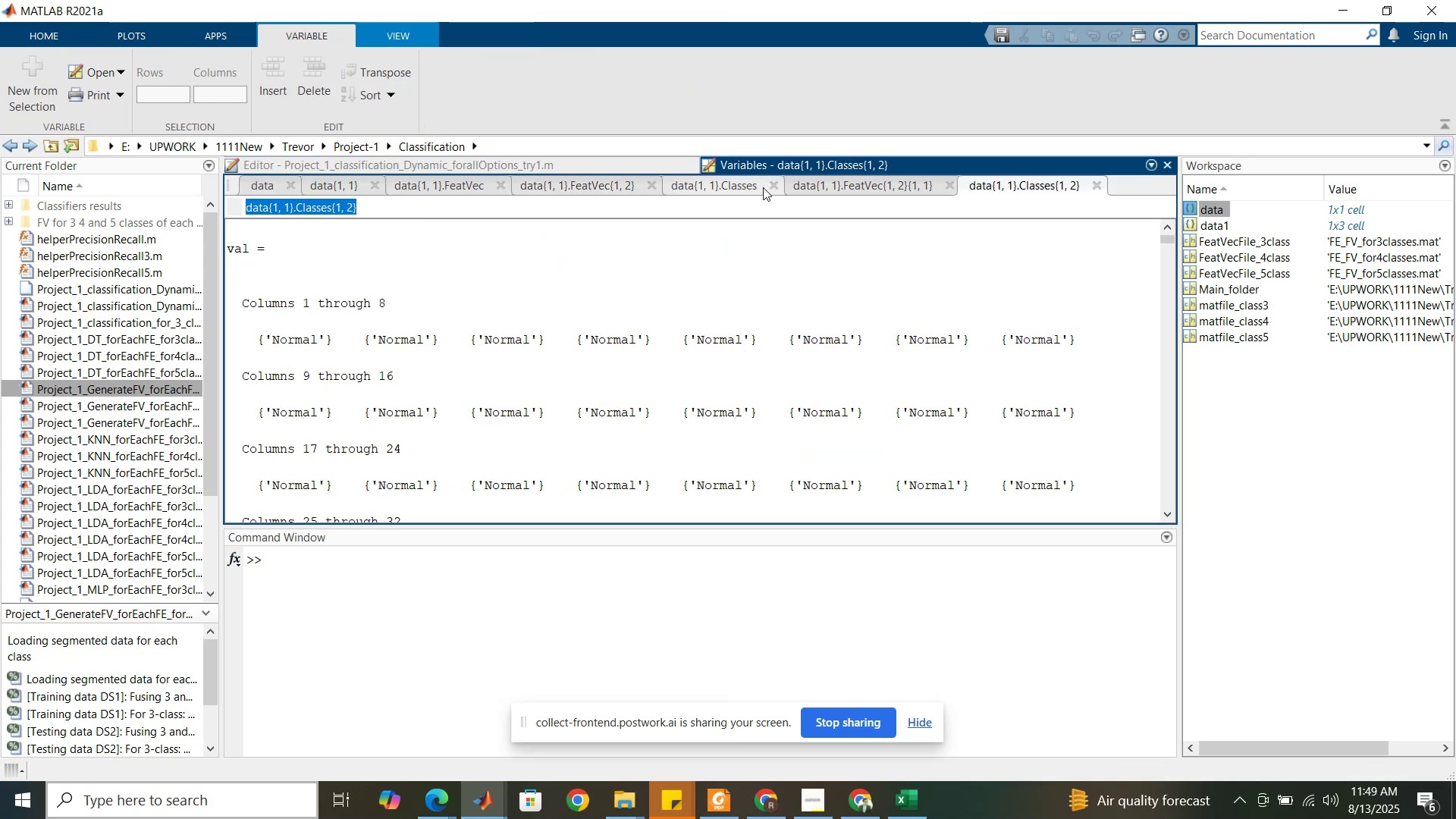 
left_click([843, 182])
 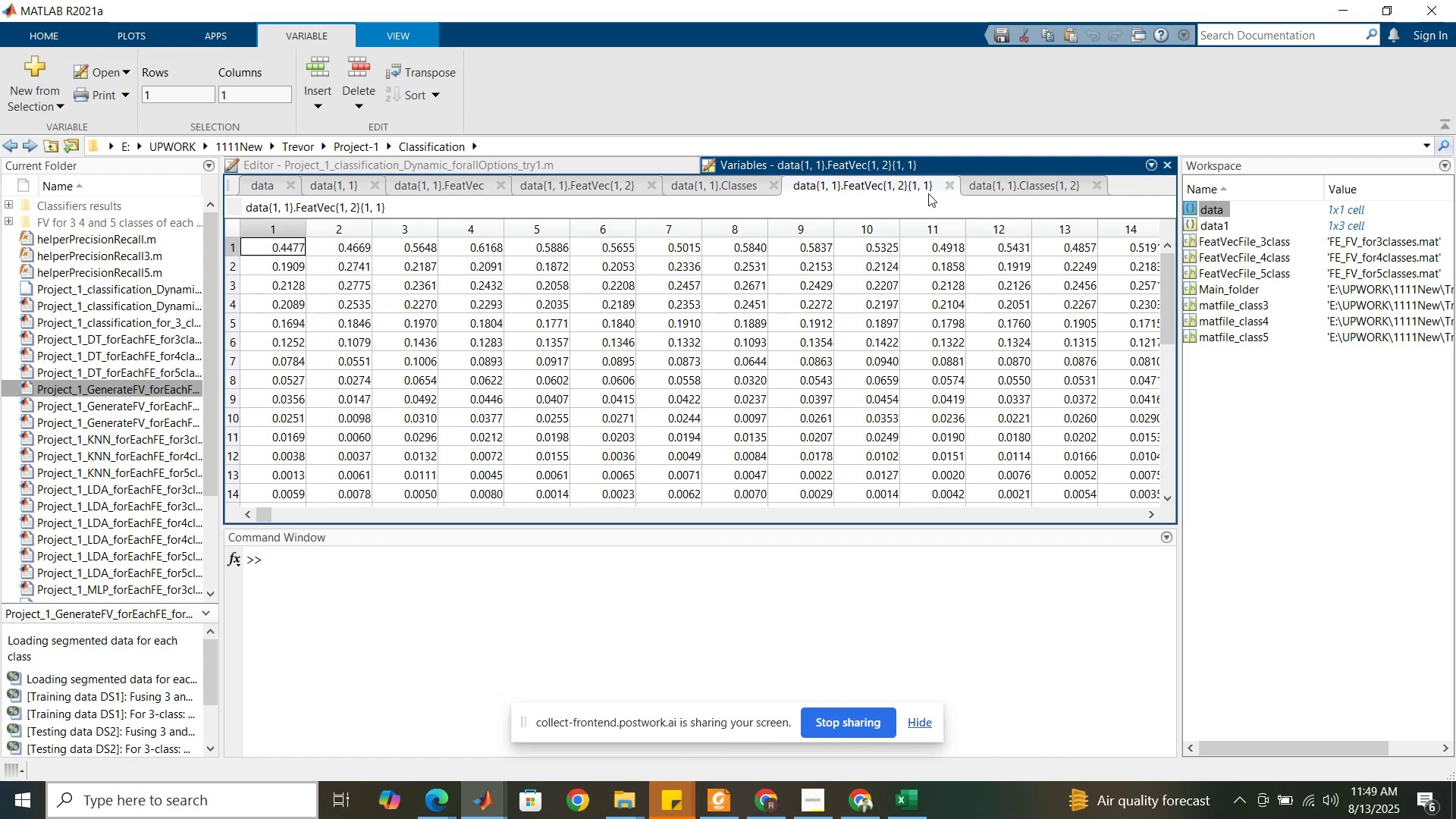 
left_click([732, 189])
 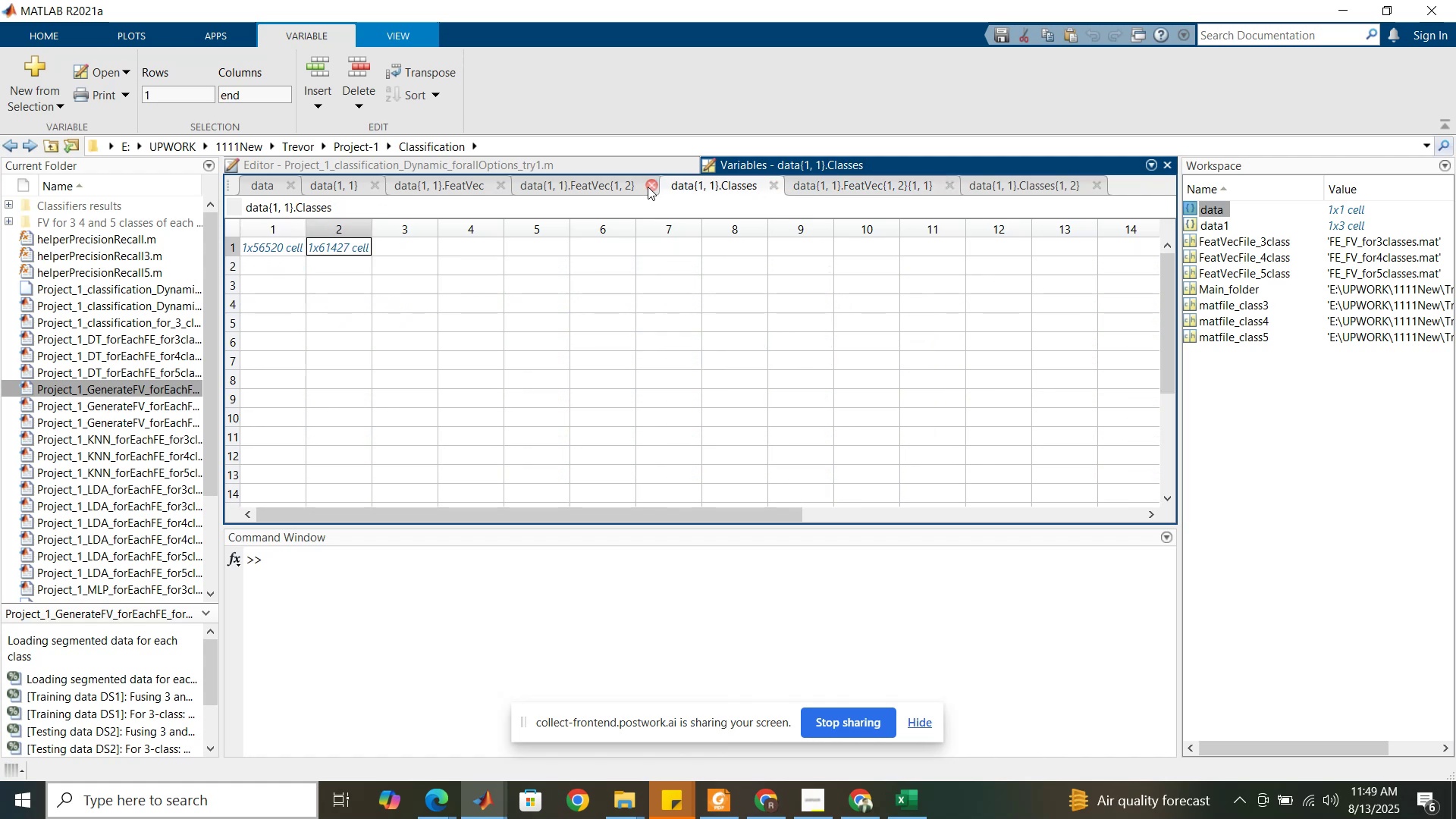 
left_click([620, 186])
 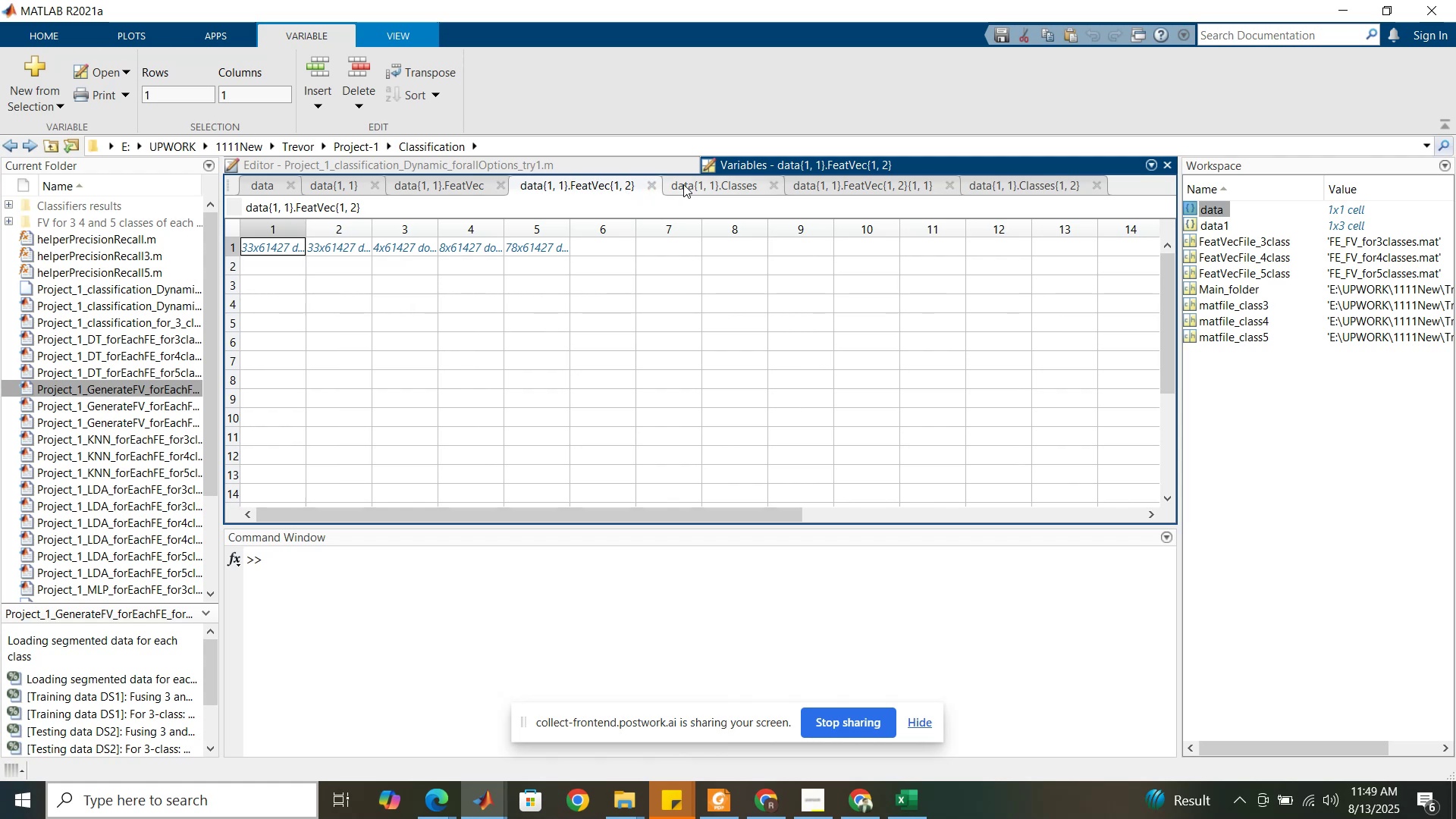 
wait(5.89)
 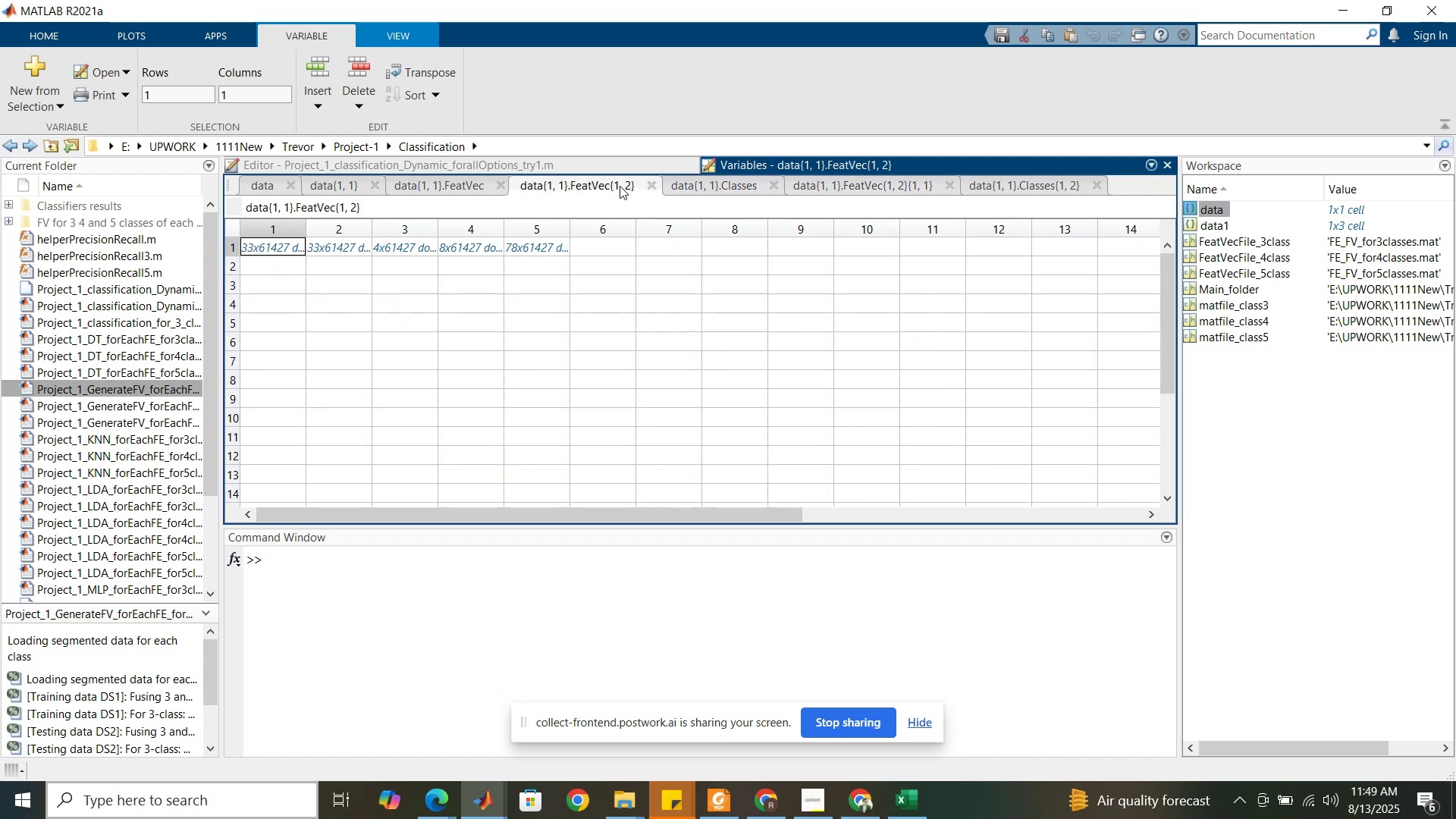 
left_click([695, 184])
 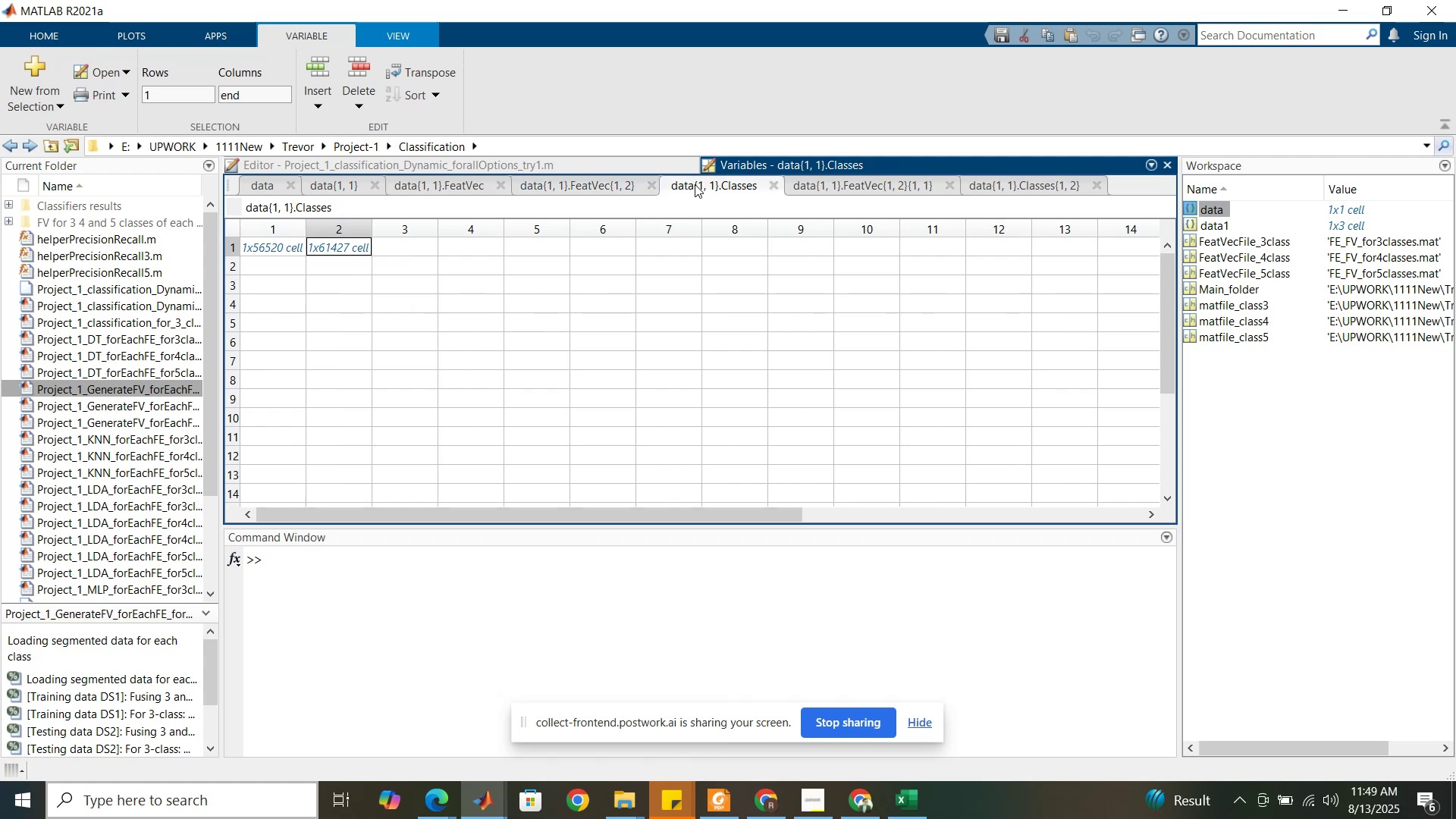 
left_click([663, 163])
 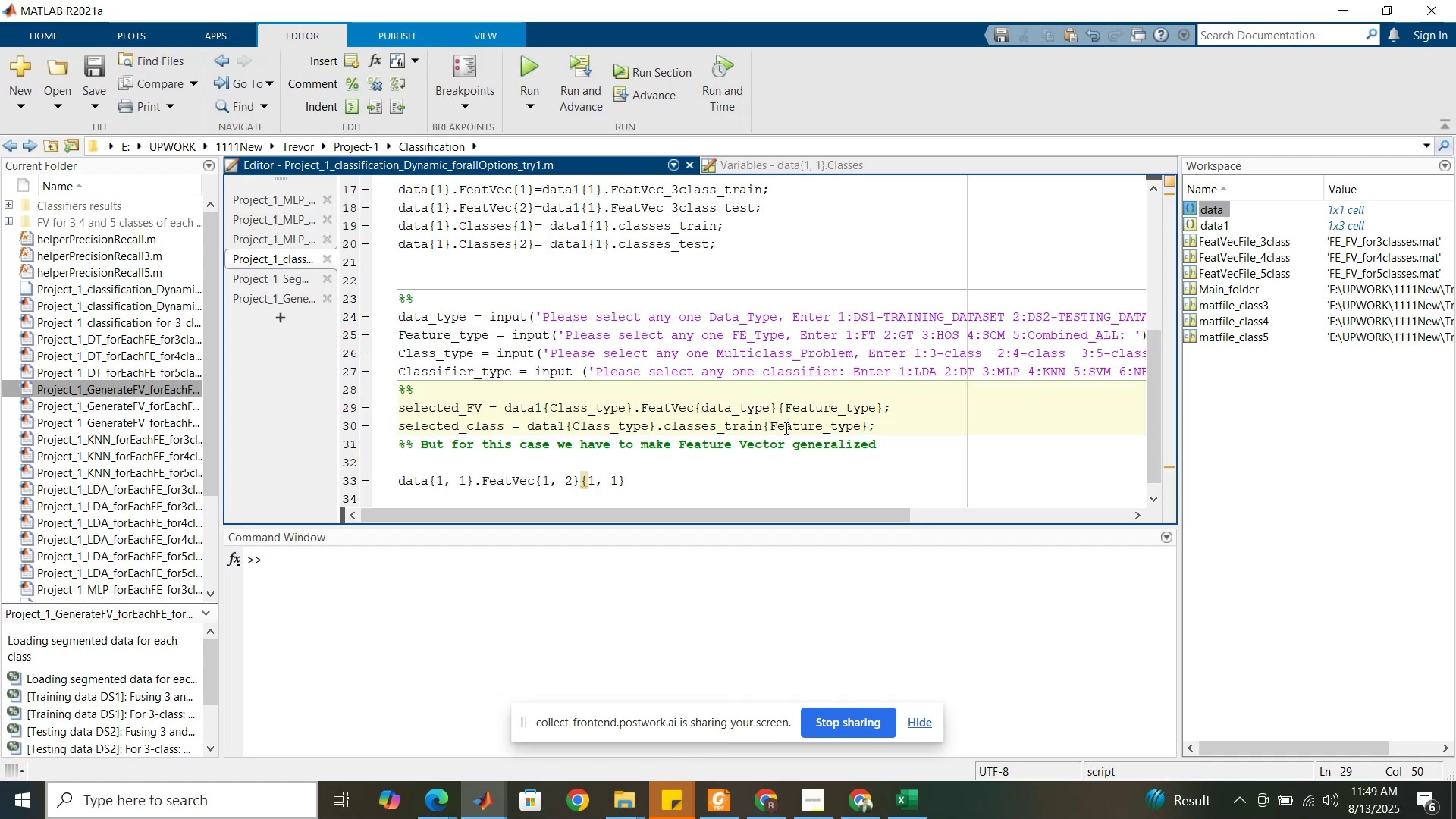 
left_click([748, 166])
 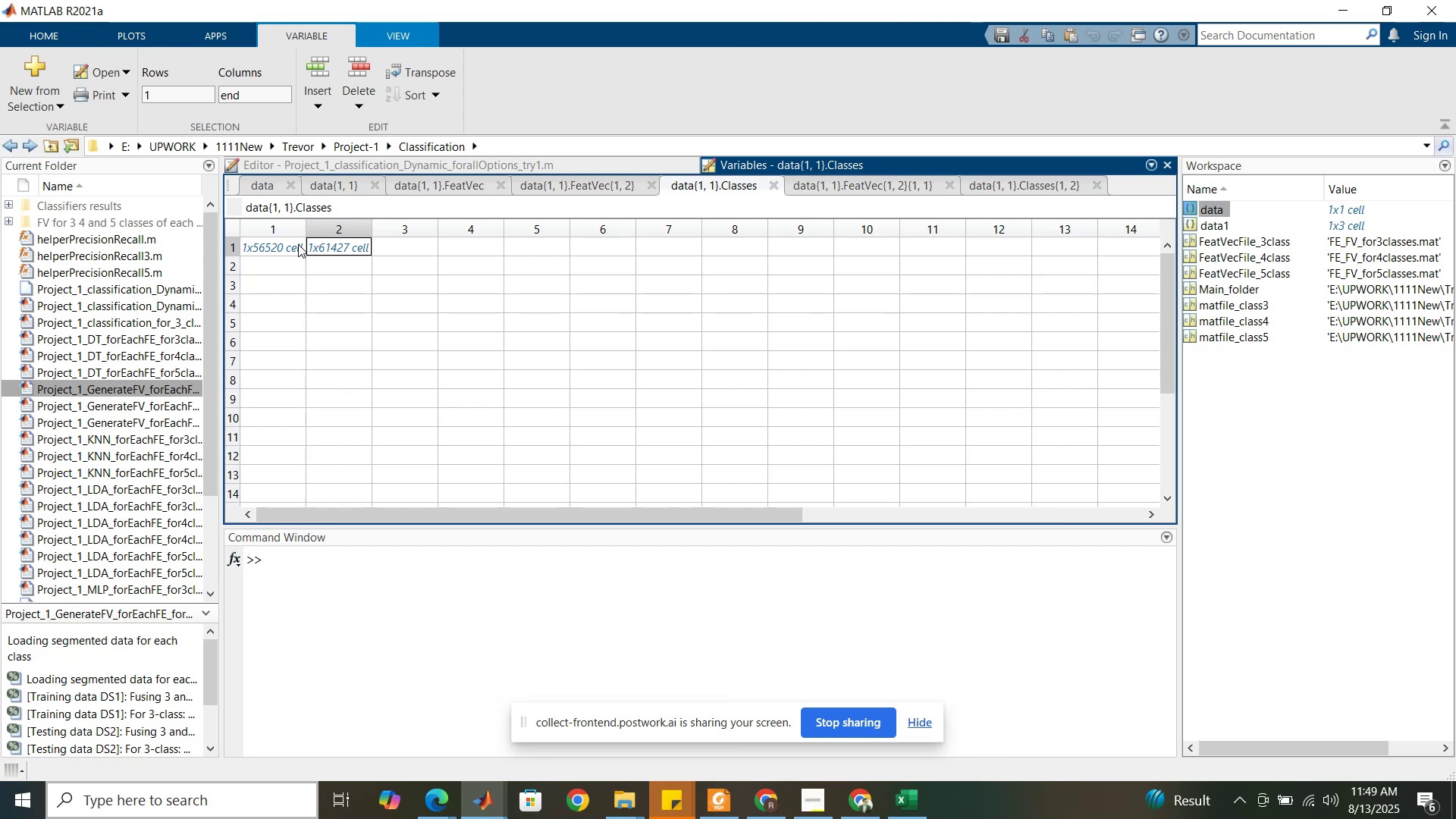 
wait(7.13)
 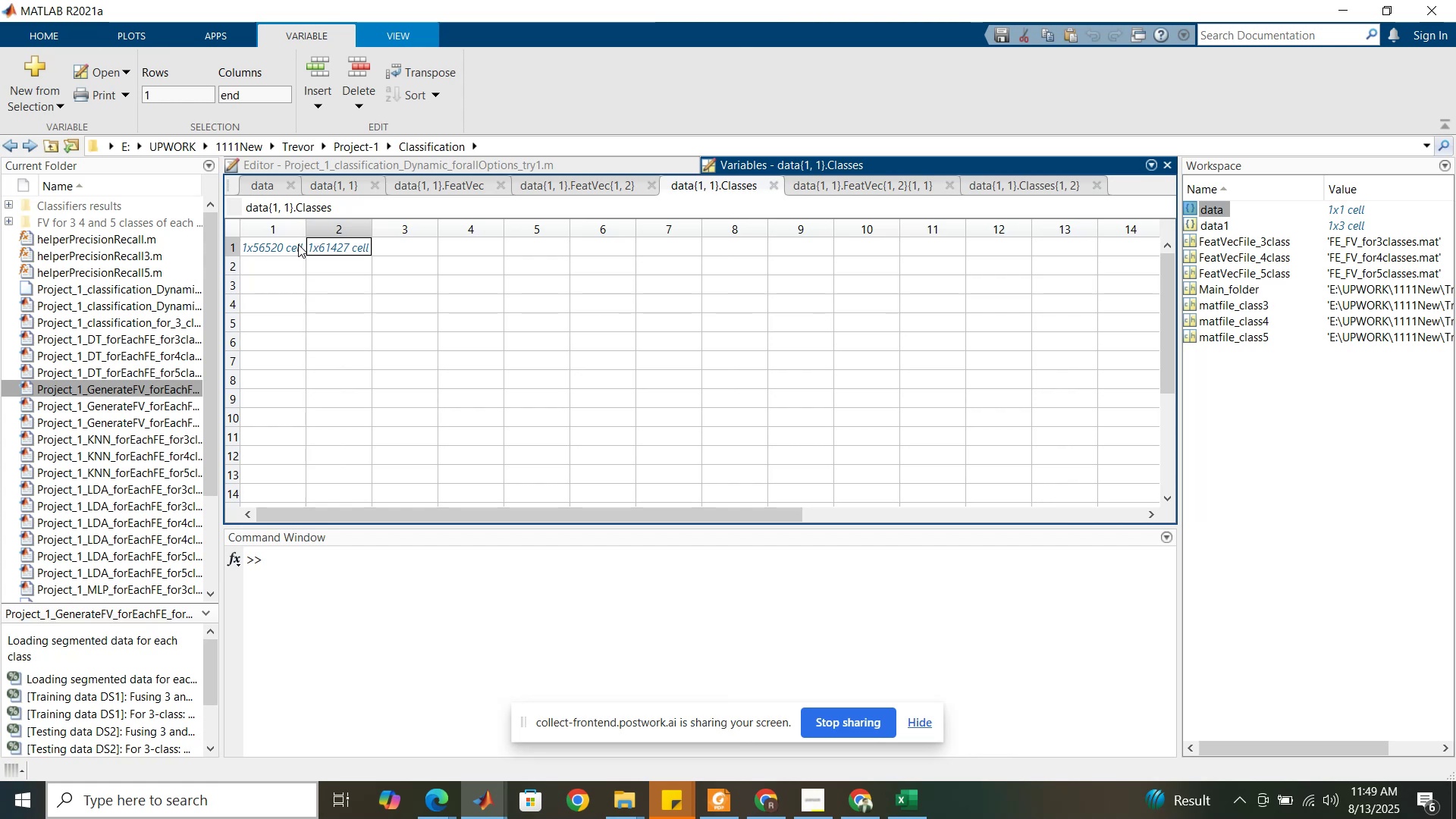 
left_click([572, 165])
 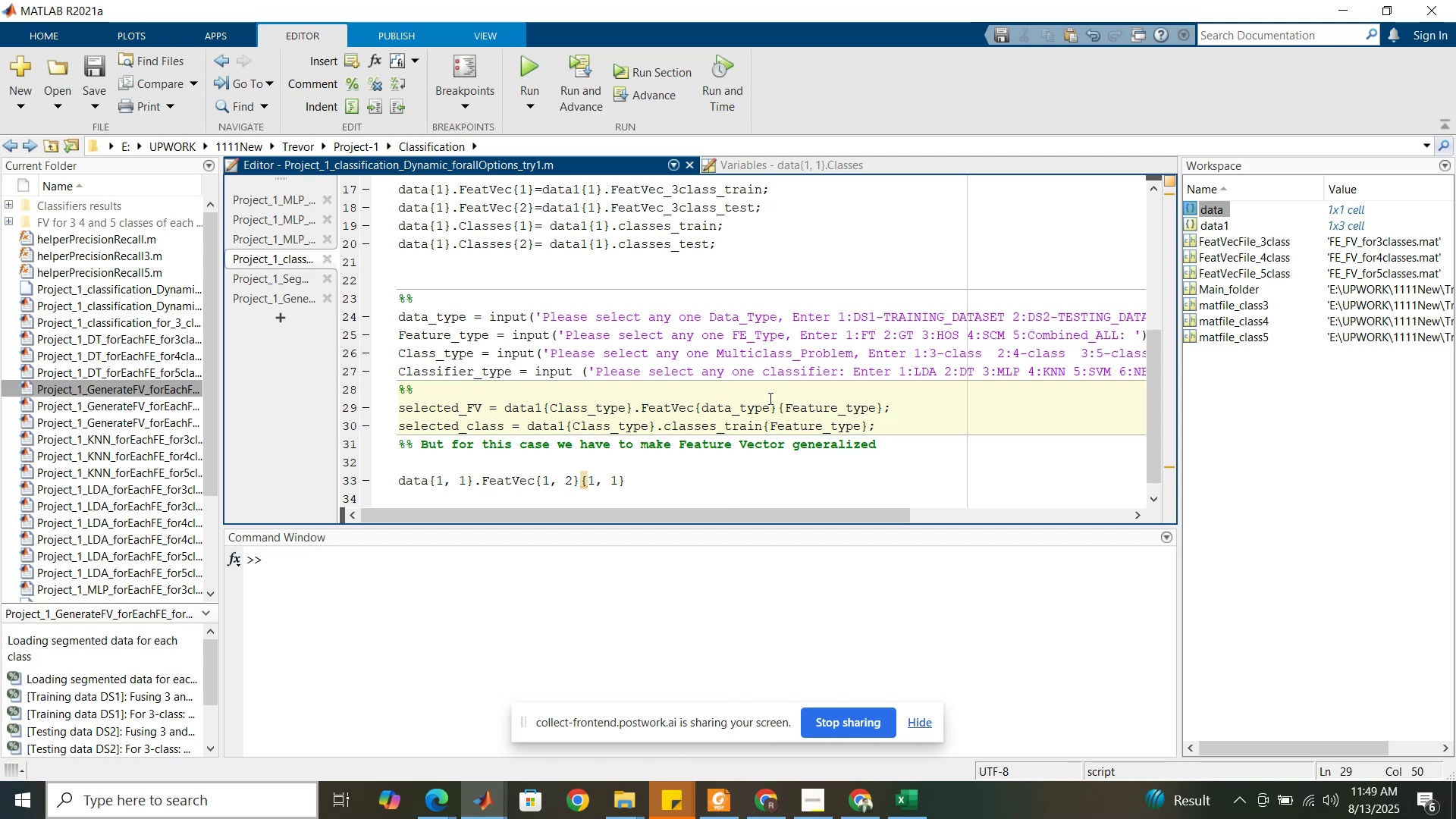 
wait(13.1)
 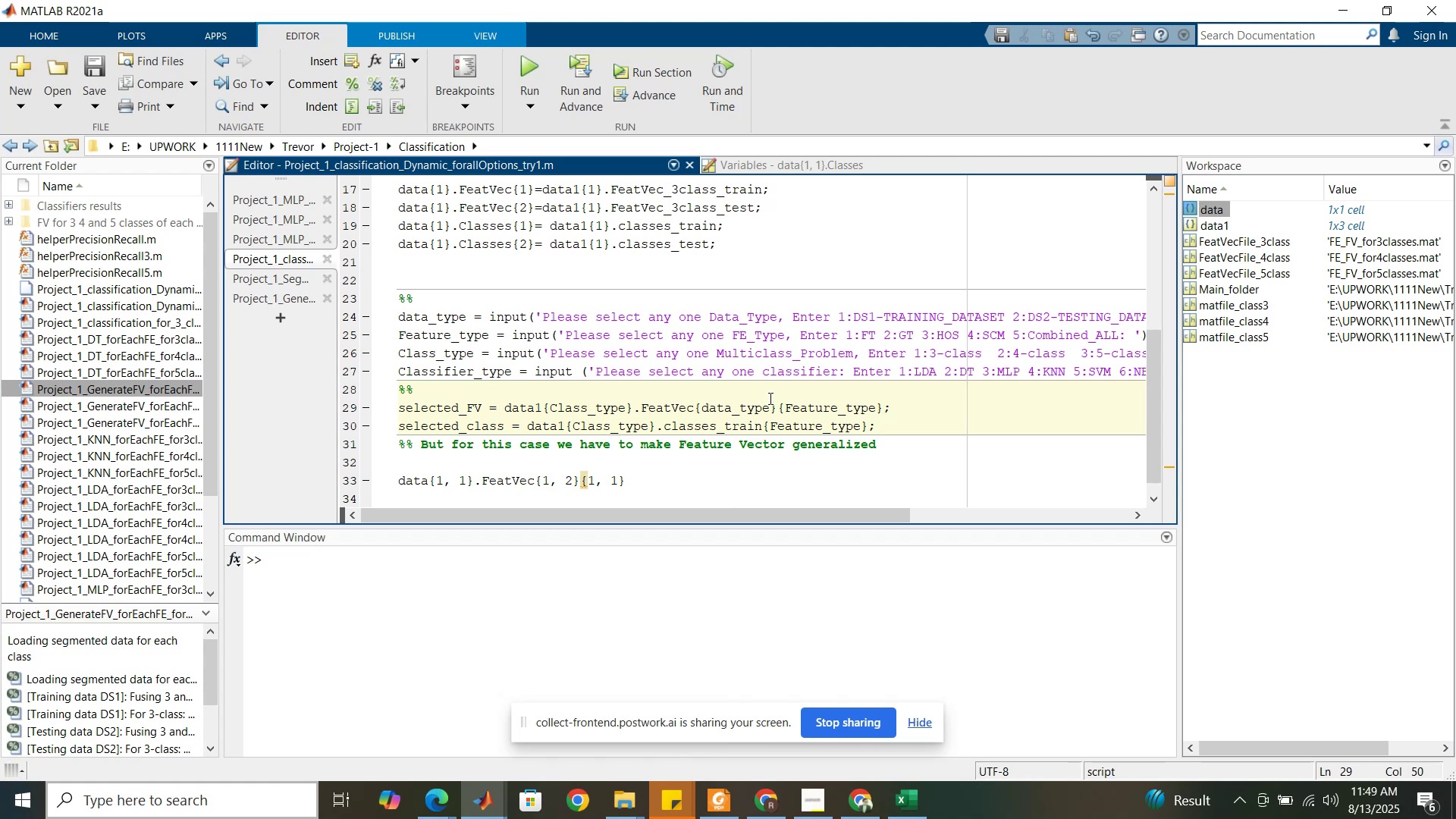 
left_click([780, 162])
 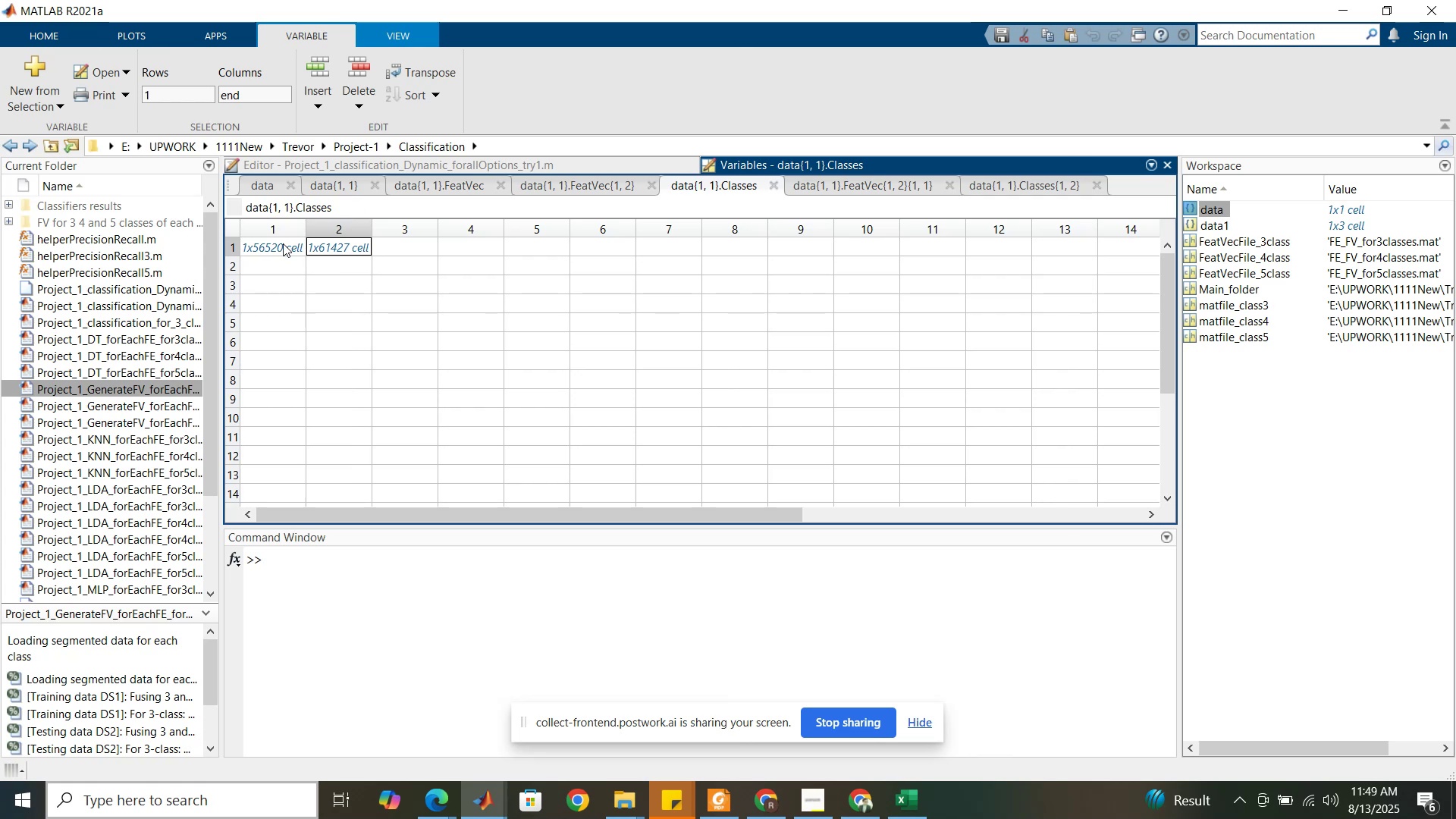 
double_click([322, 248])
 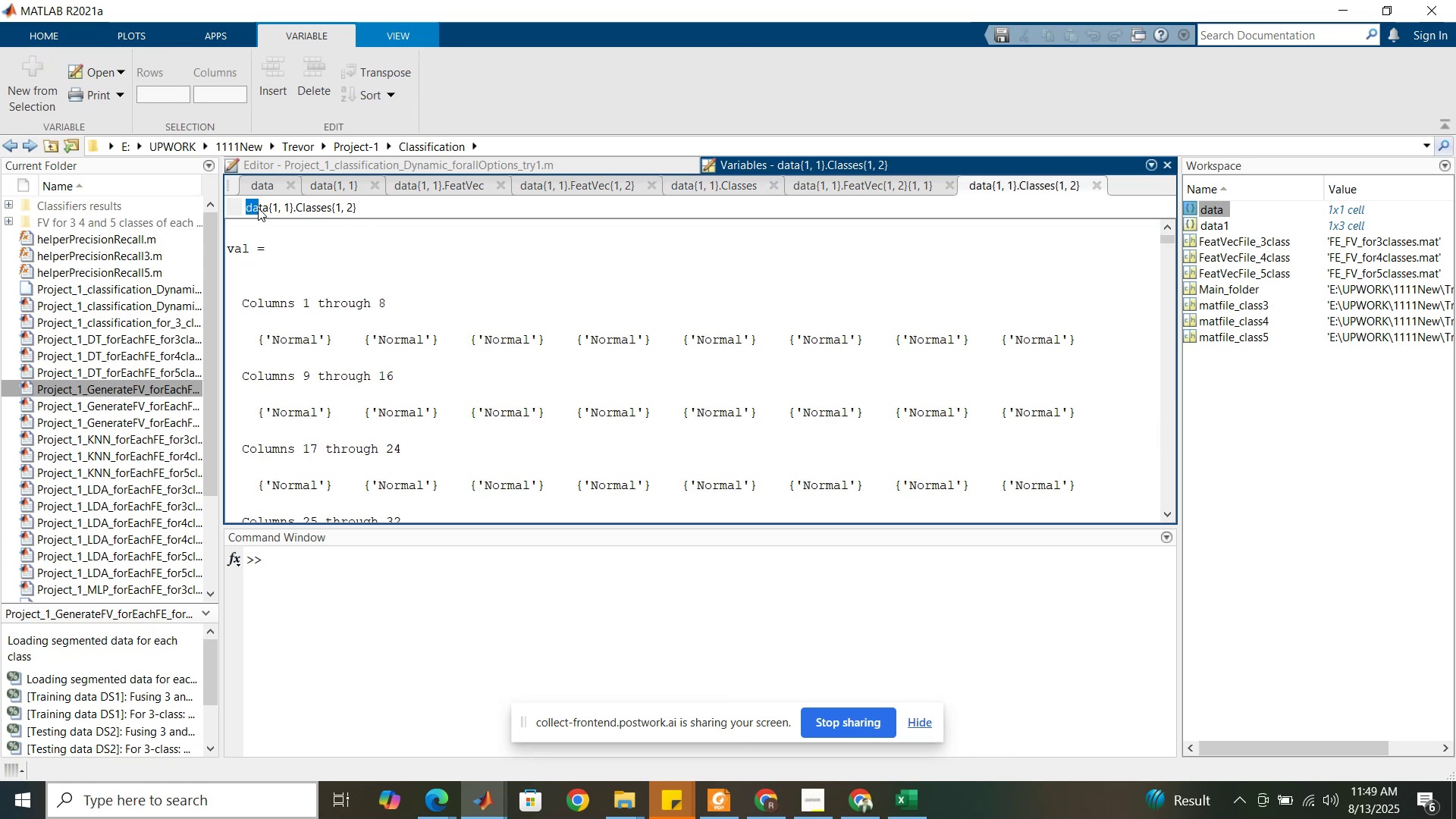 
key(Control+C)
 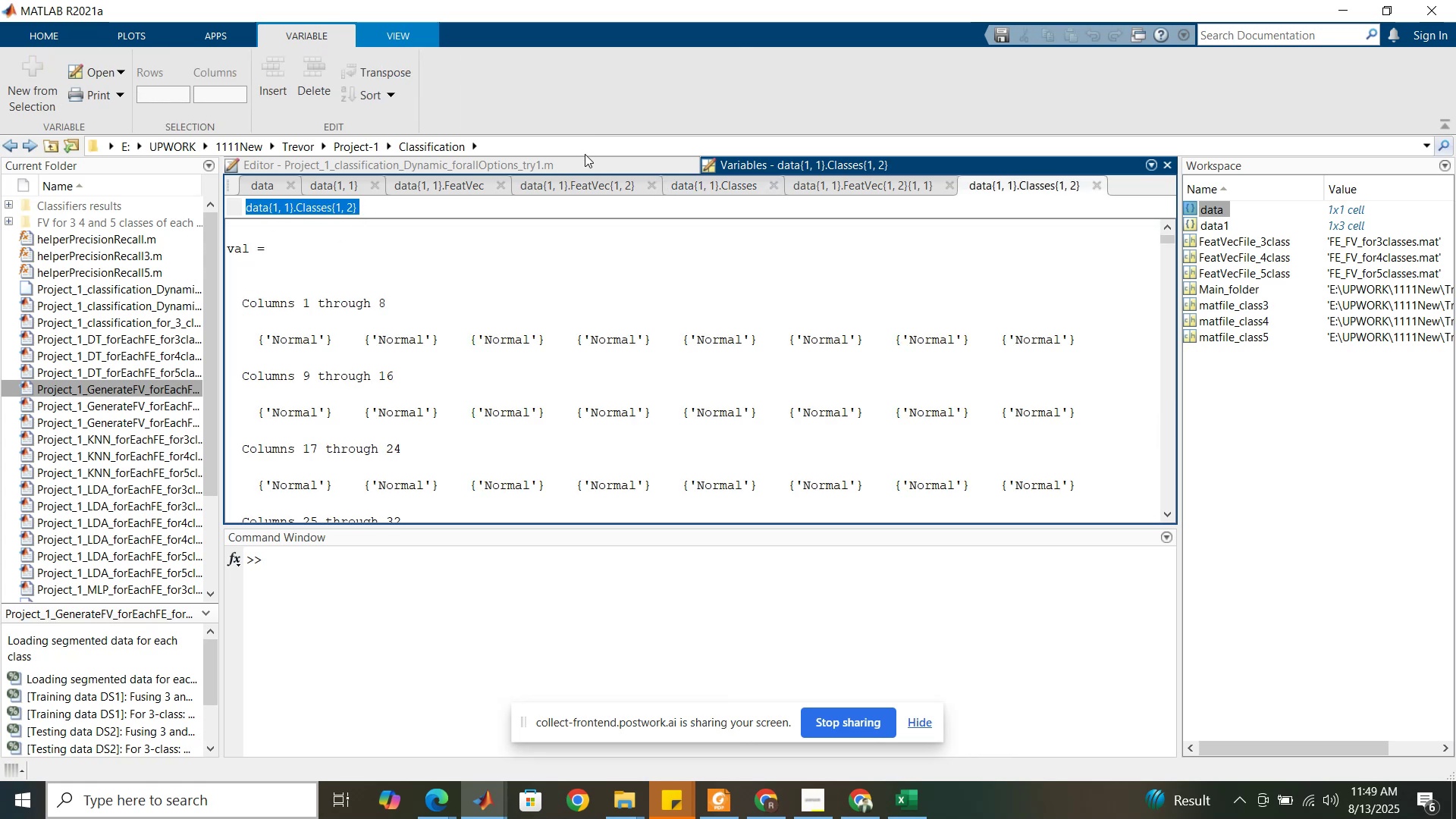 
left_click([585, 158])
 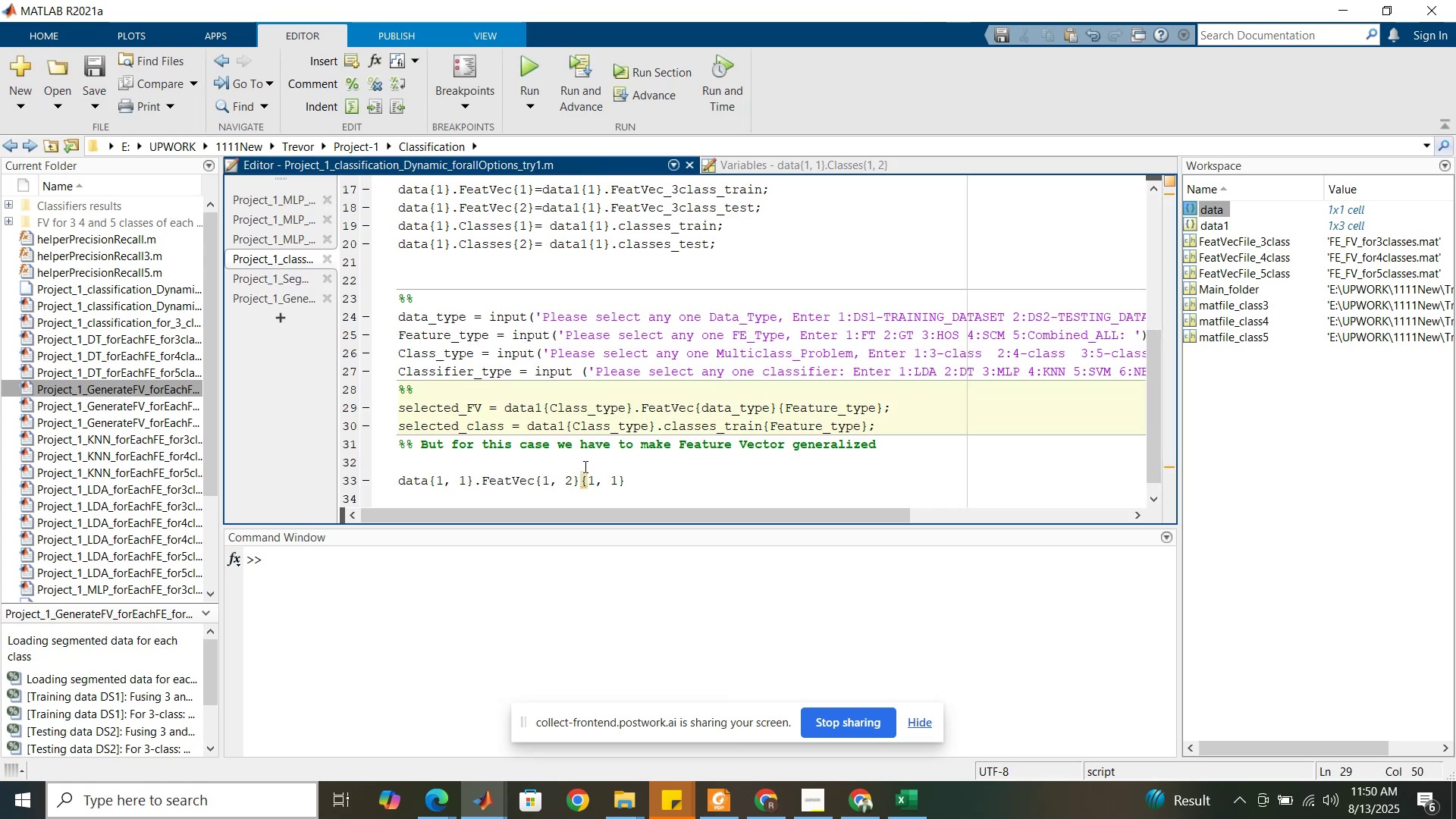 
left_click([588, 498])
 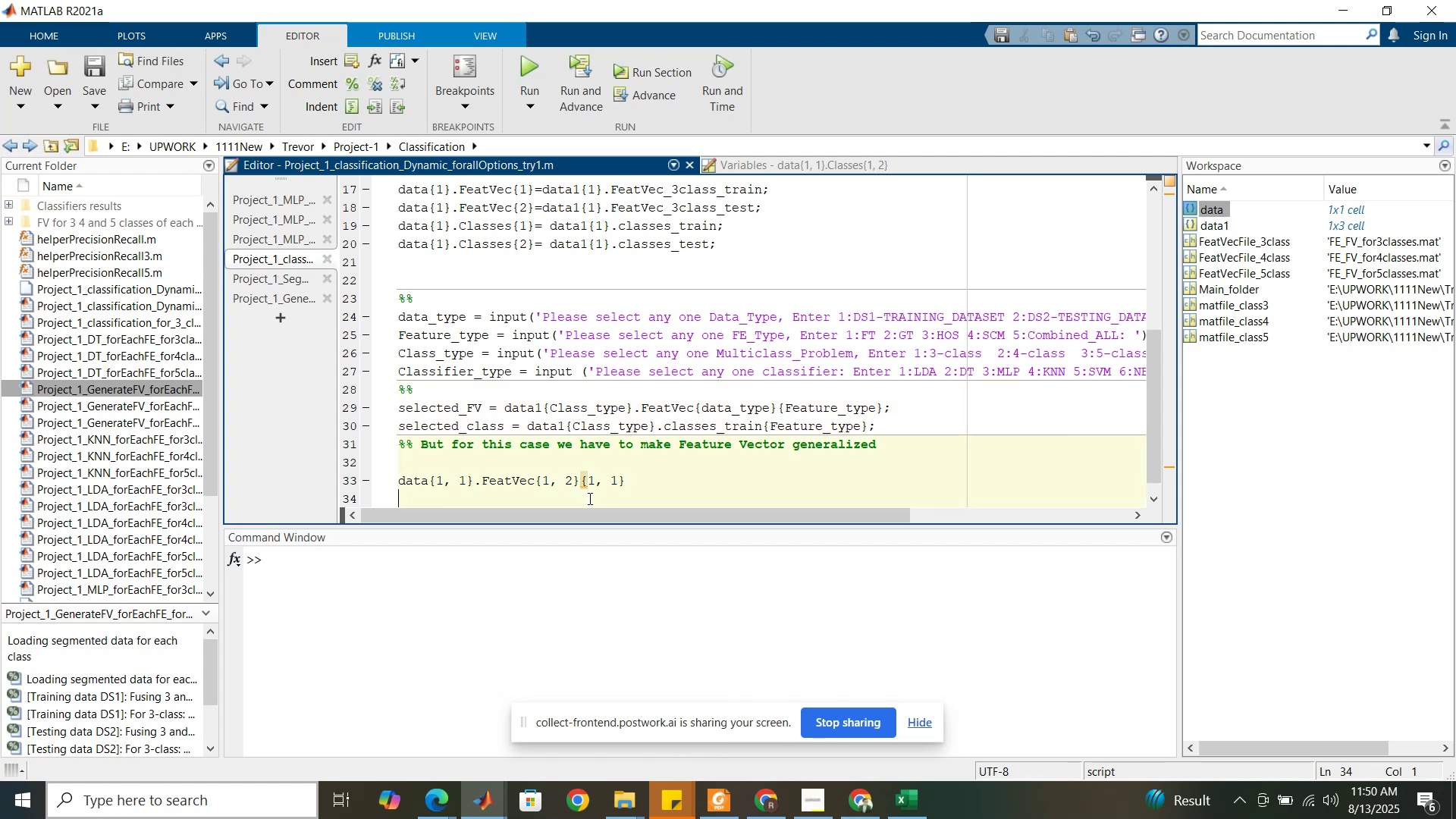 
key(Control+V)
 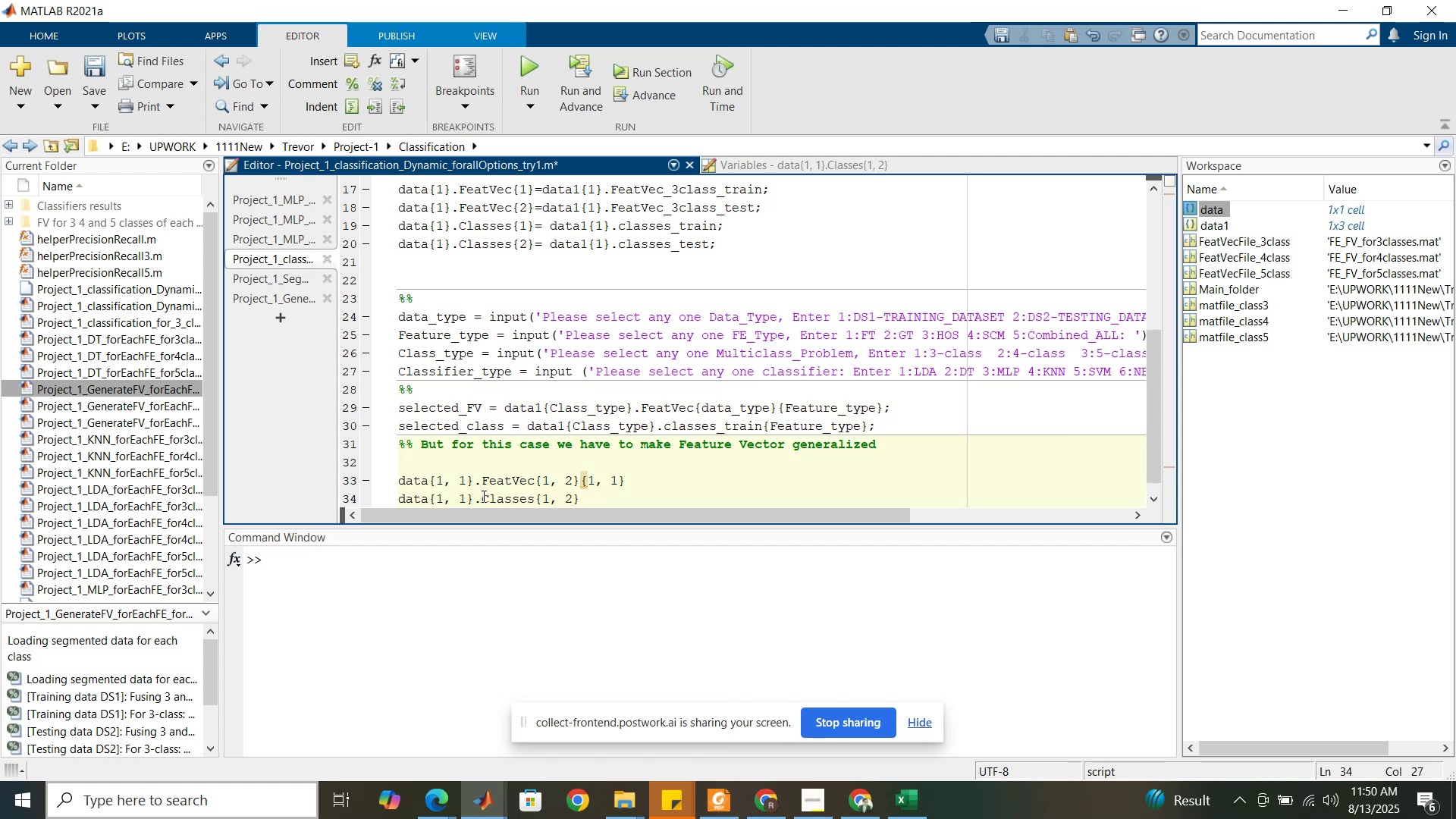 
left_click([482, 496])
 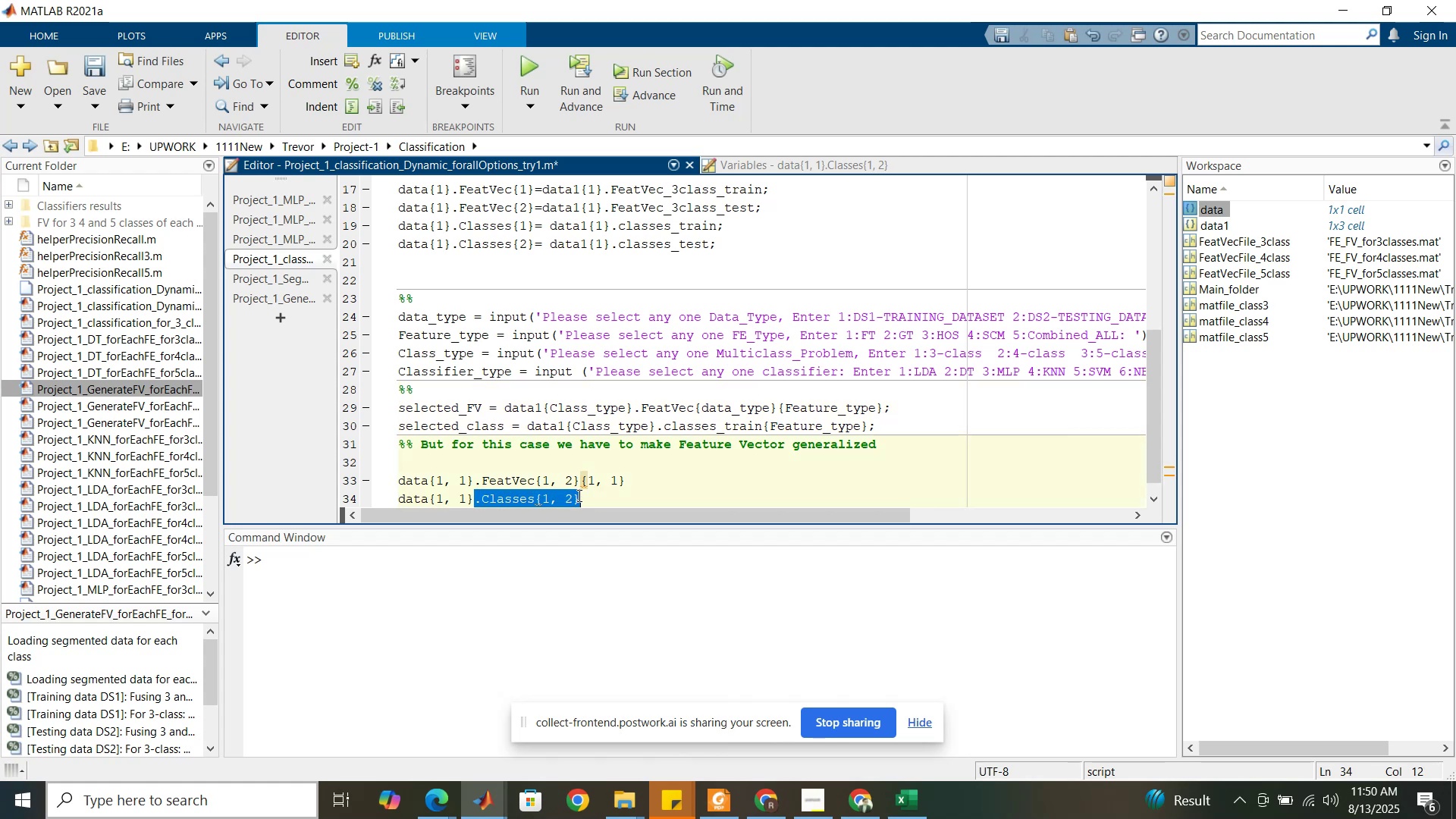 
key(Control+C)
 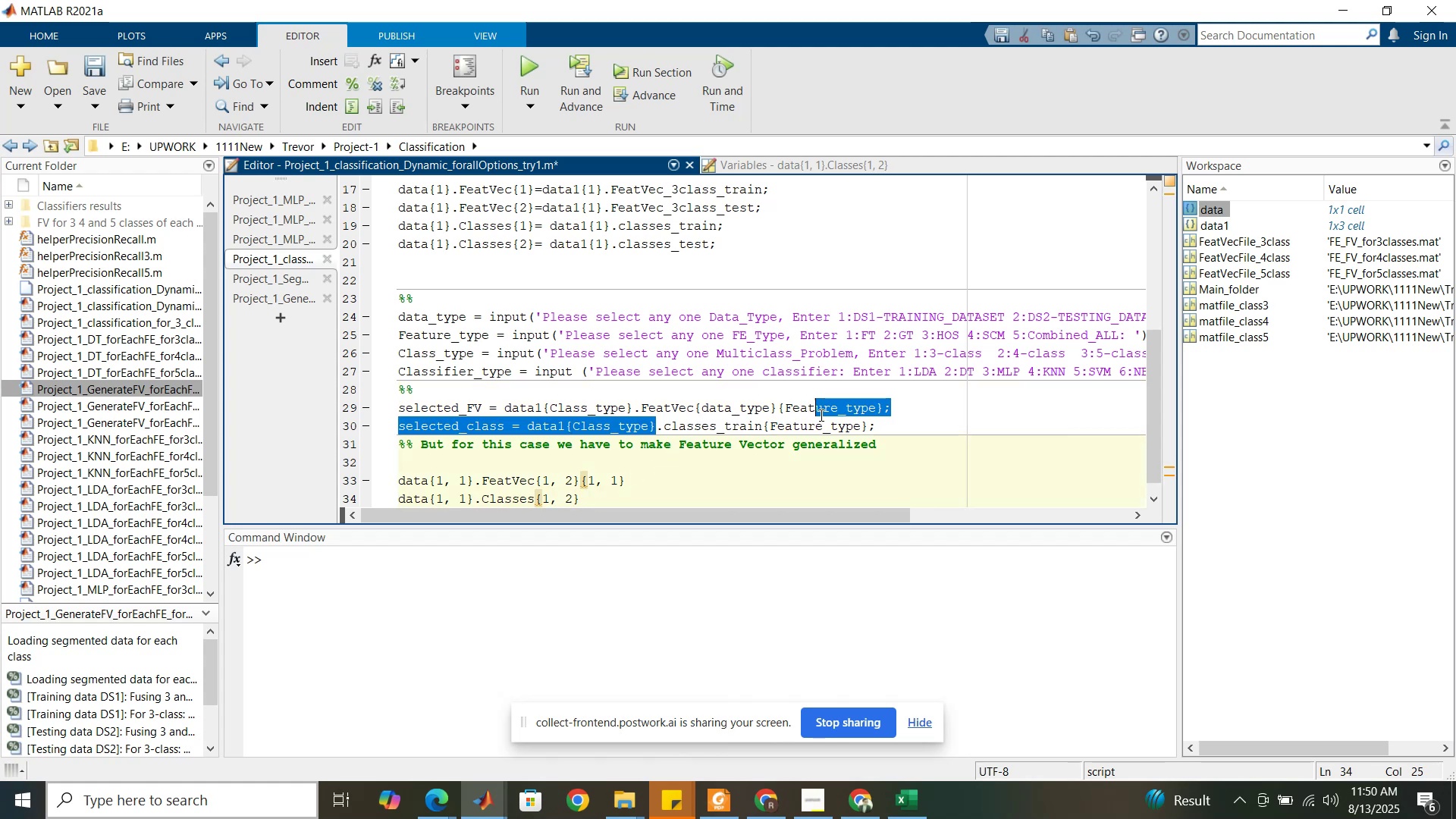 
wait(6.53)
 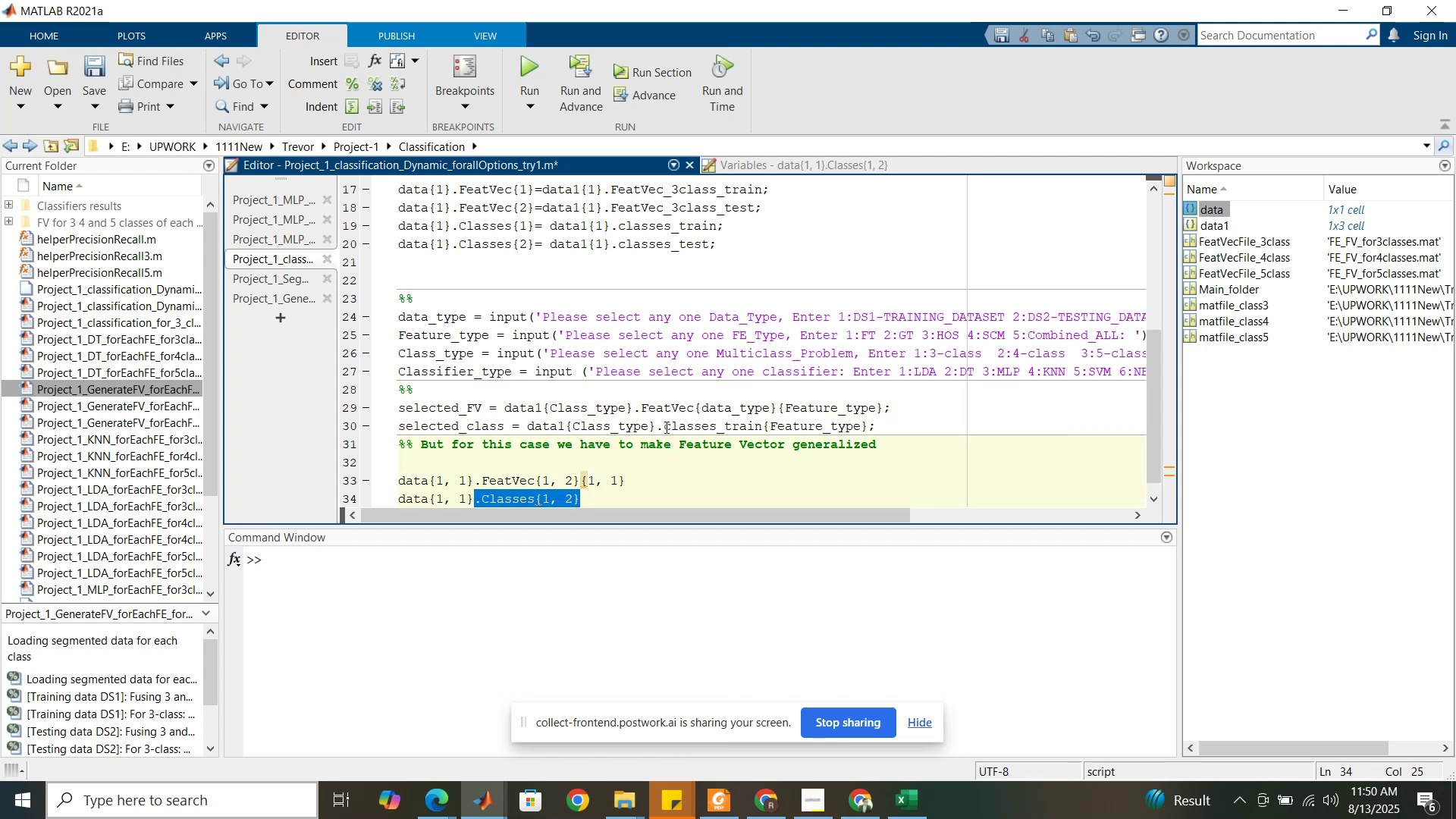 
key(Control+V)
 